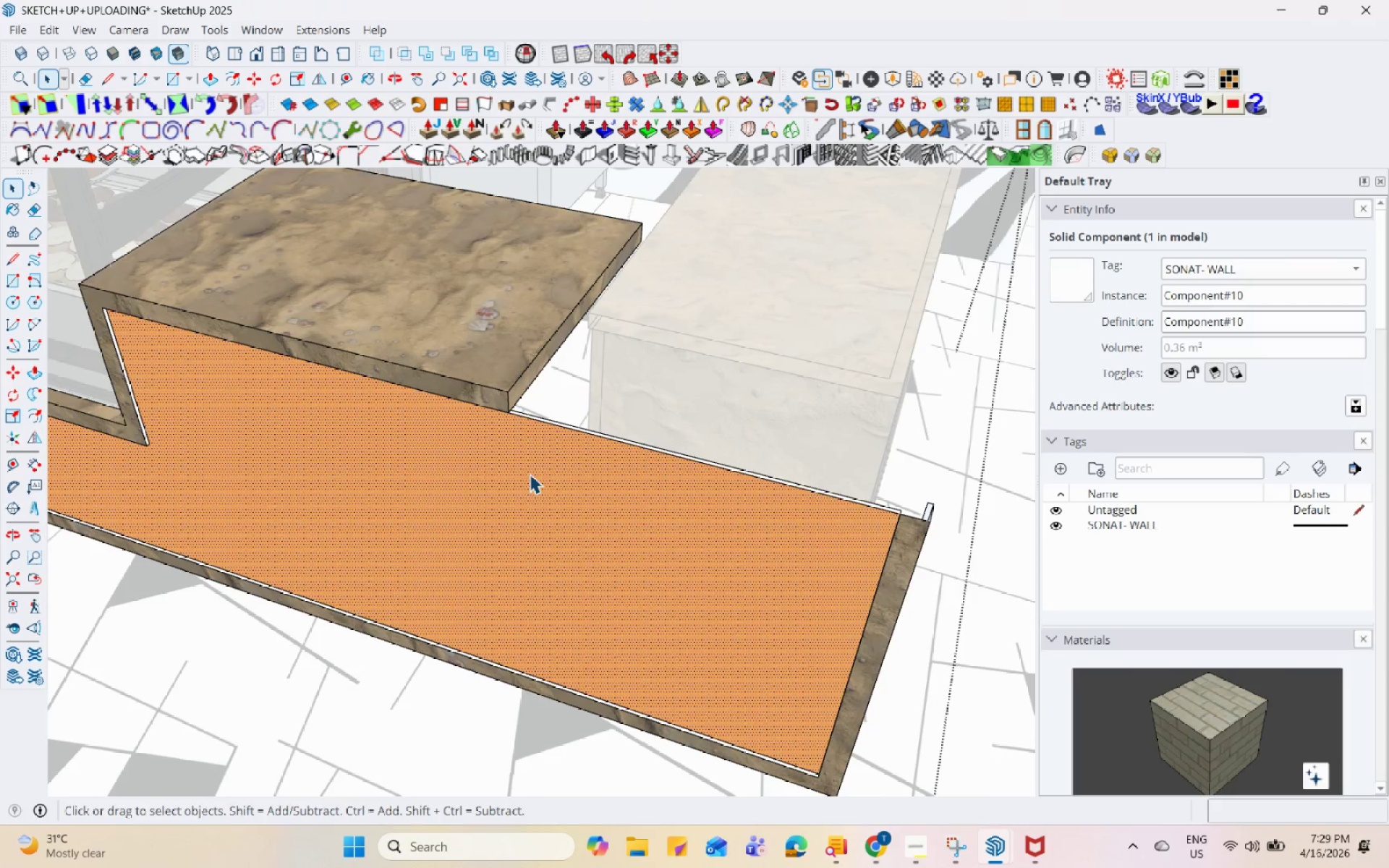 
scroll: coordinate [545, 493], scroll_direction: up, amount: 5.0
 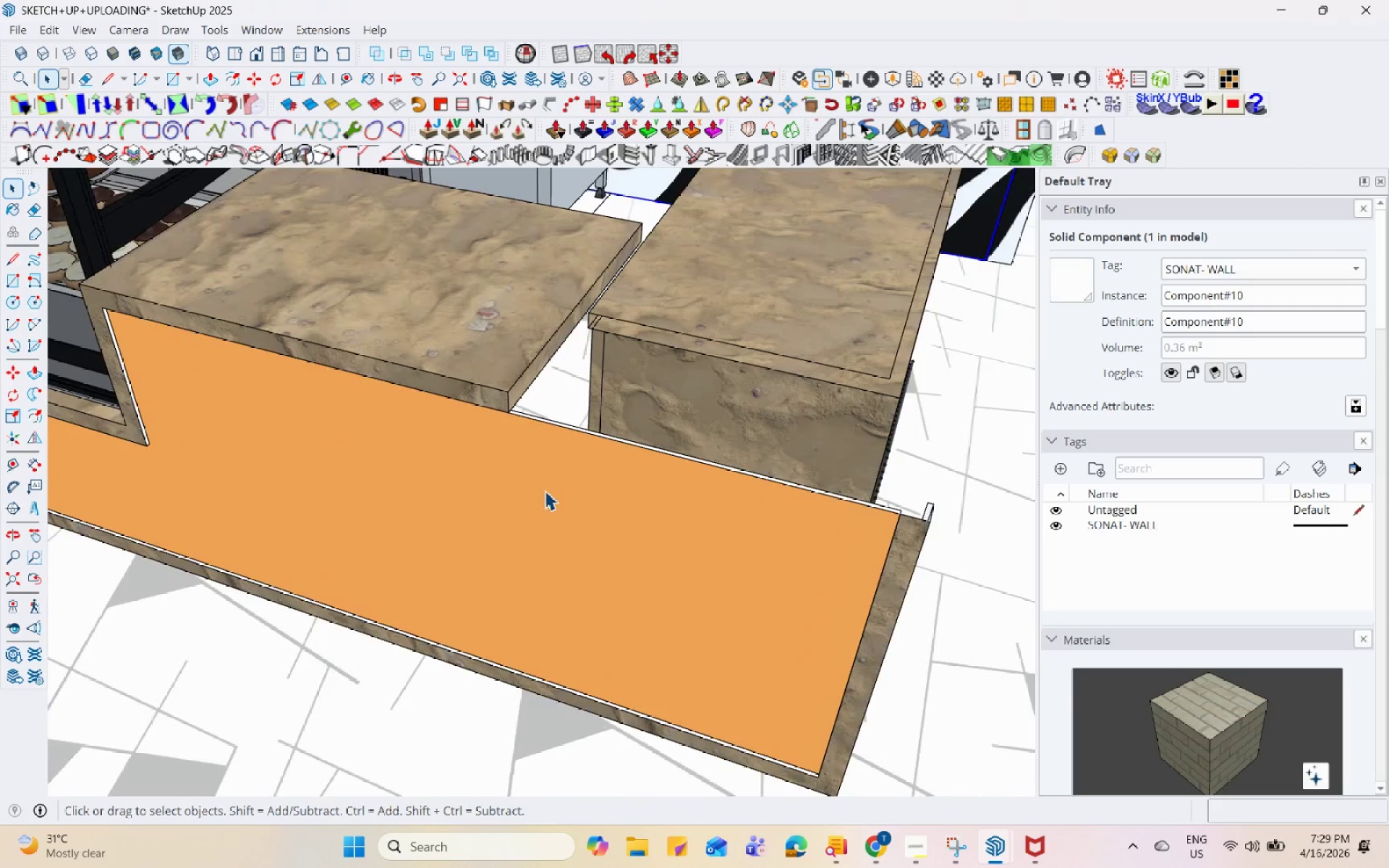 
key(L)
 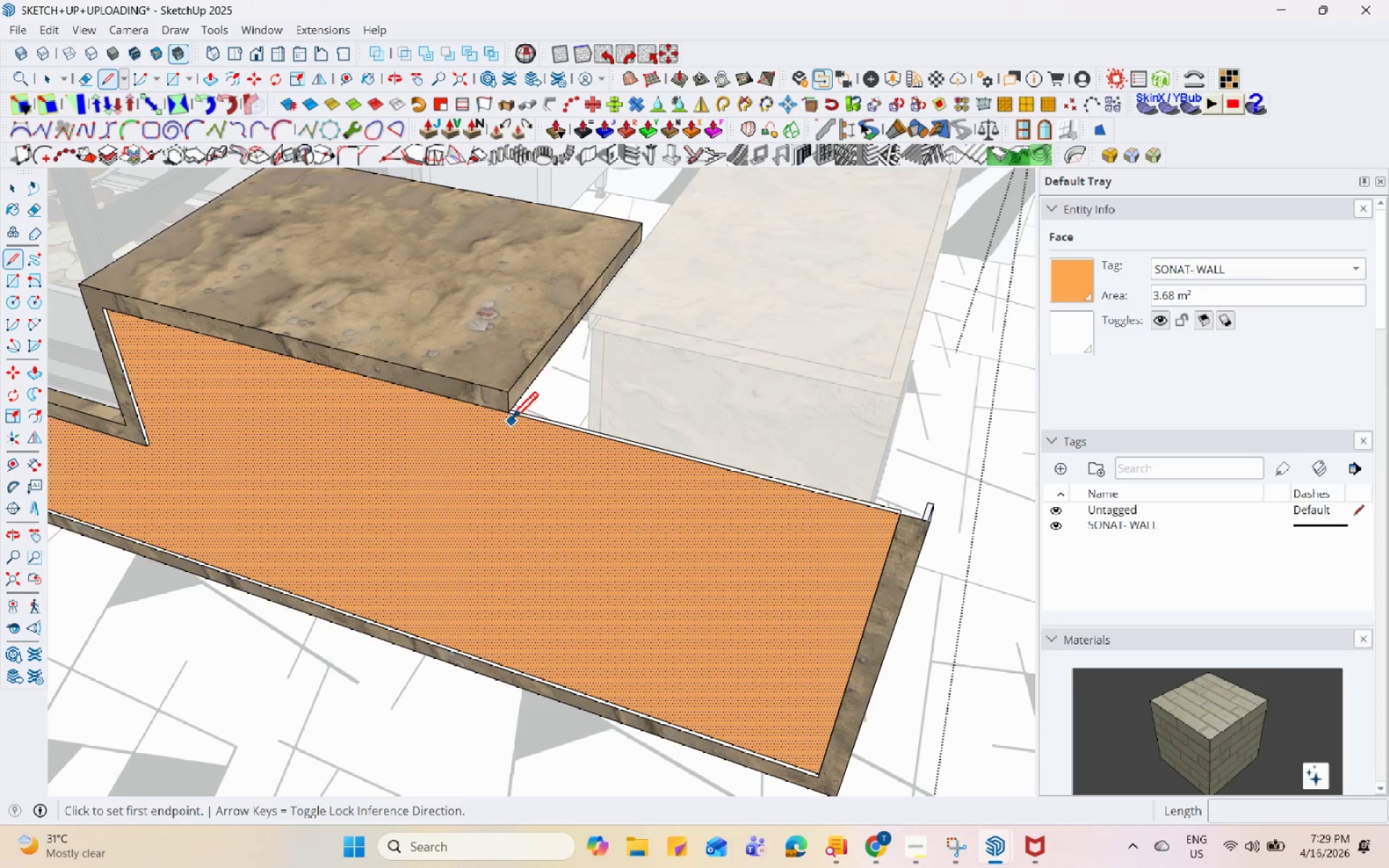 
left_click([510, 411])
 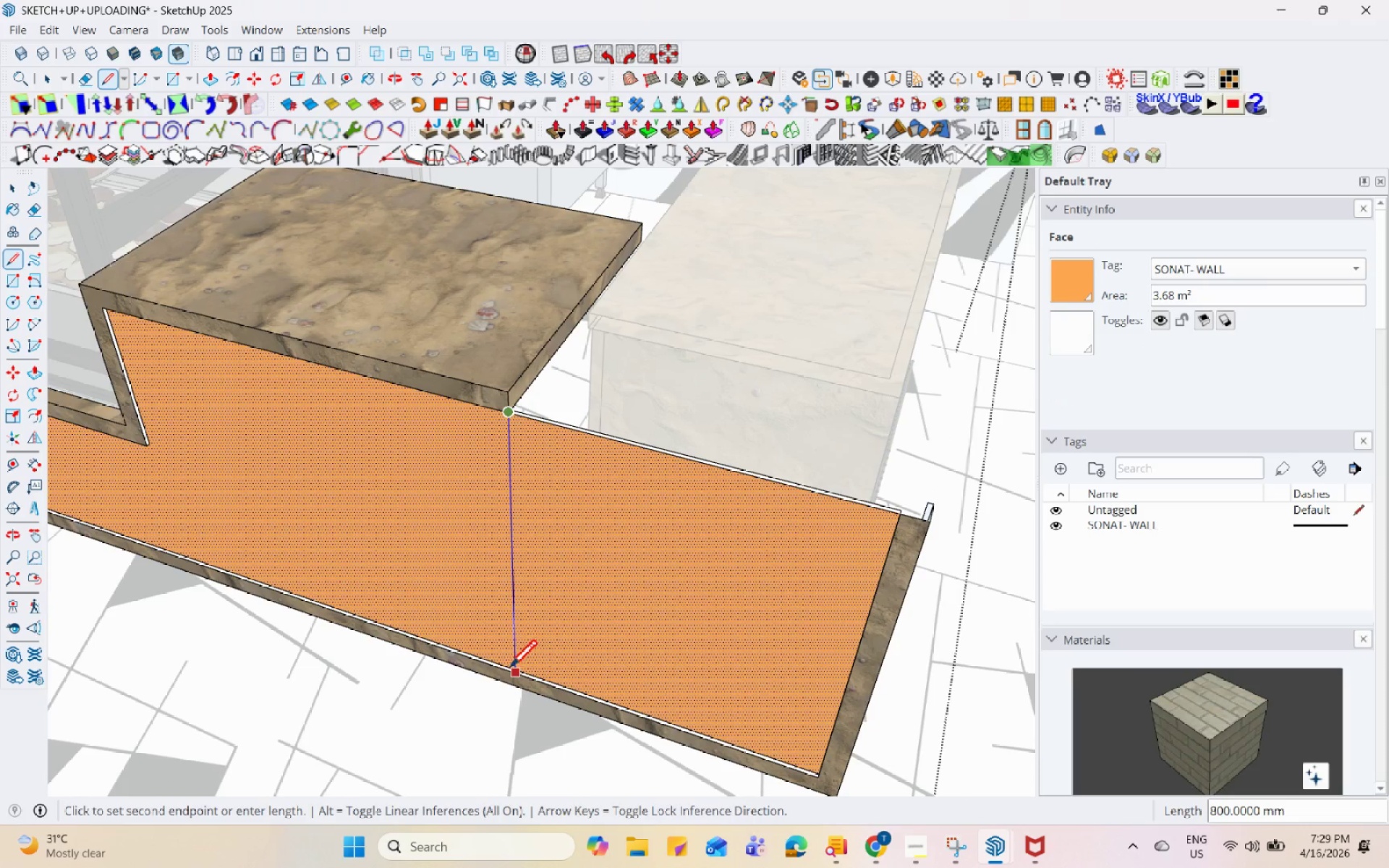 
left_click([515, 674])
 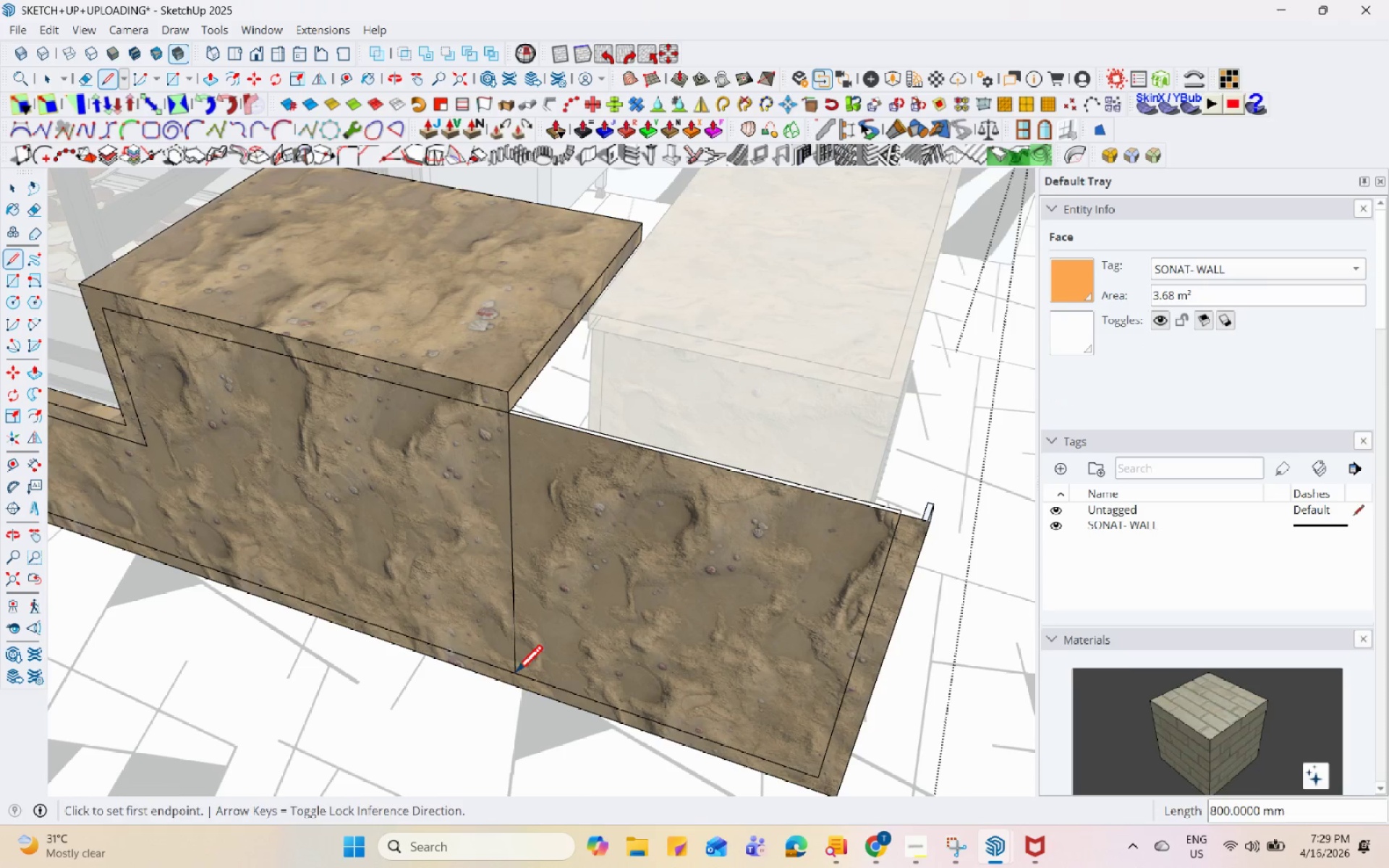 
key(Space)
 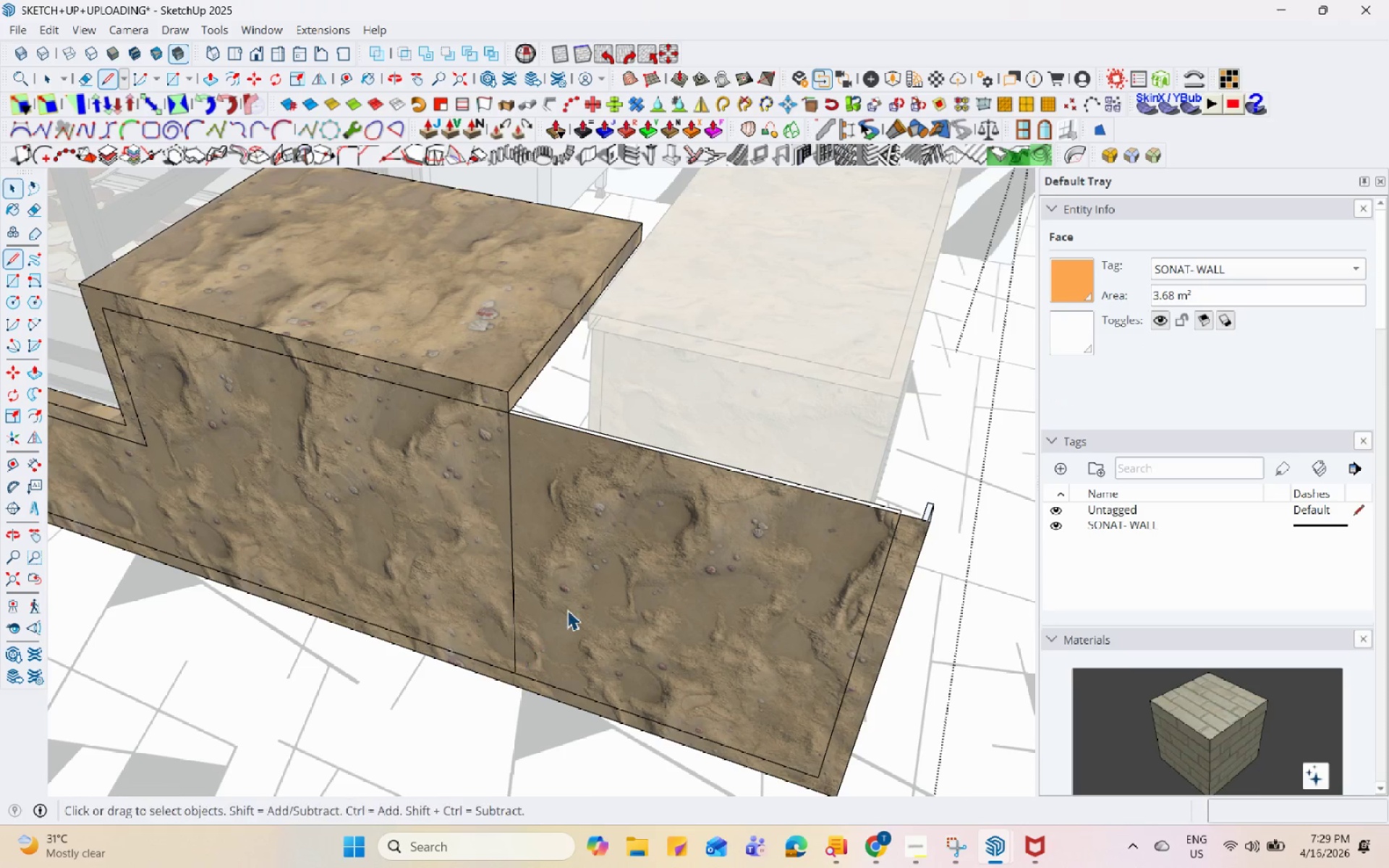 
double_click([567, 608])
 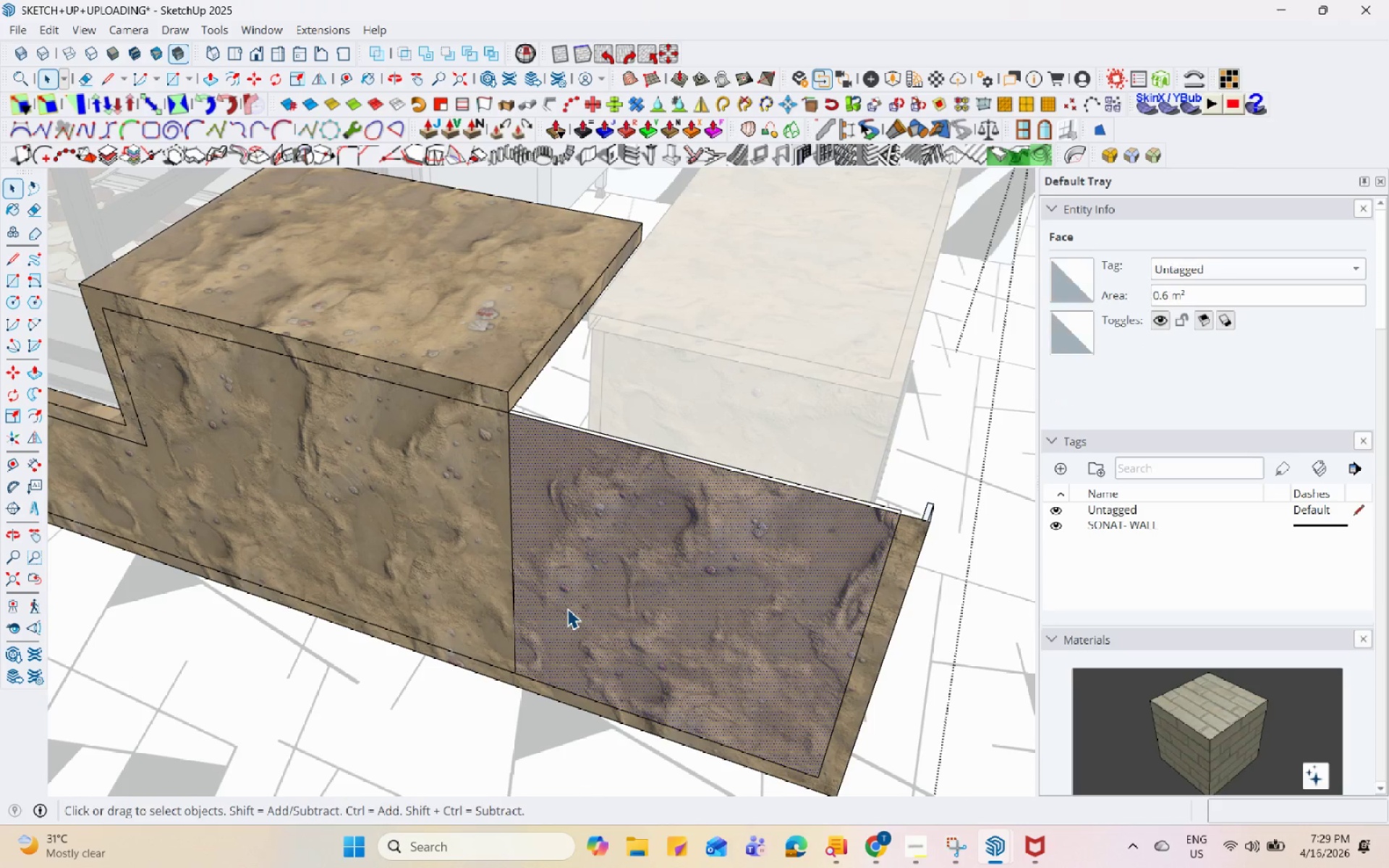 
key(P)
 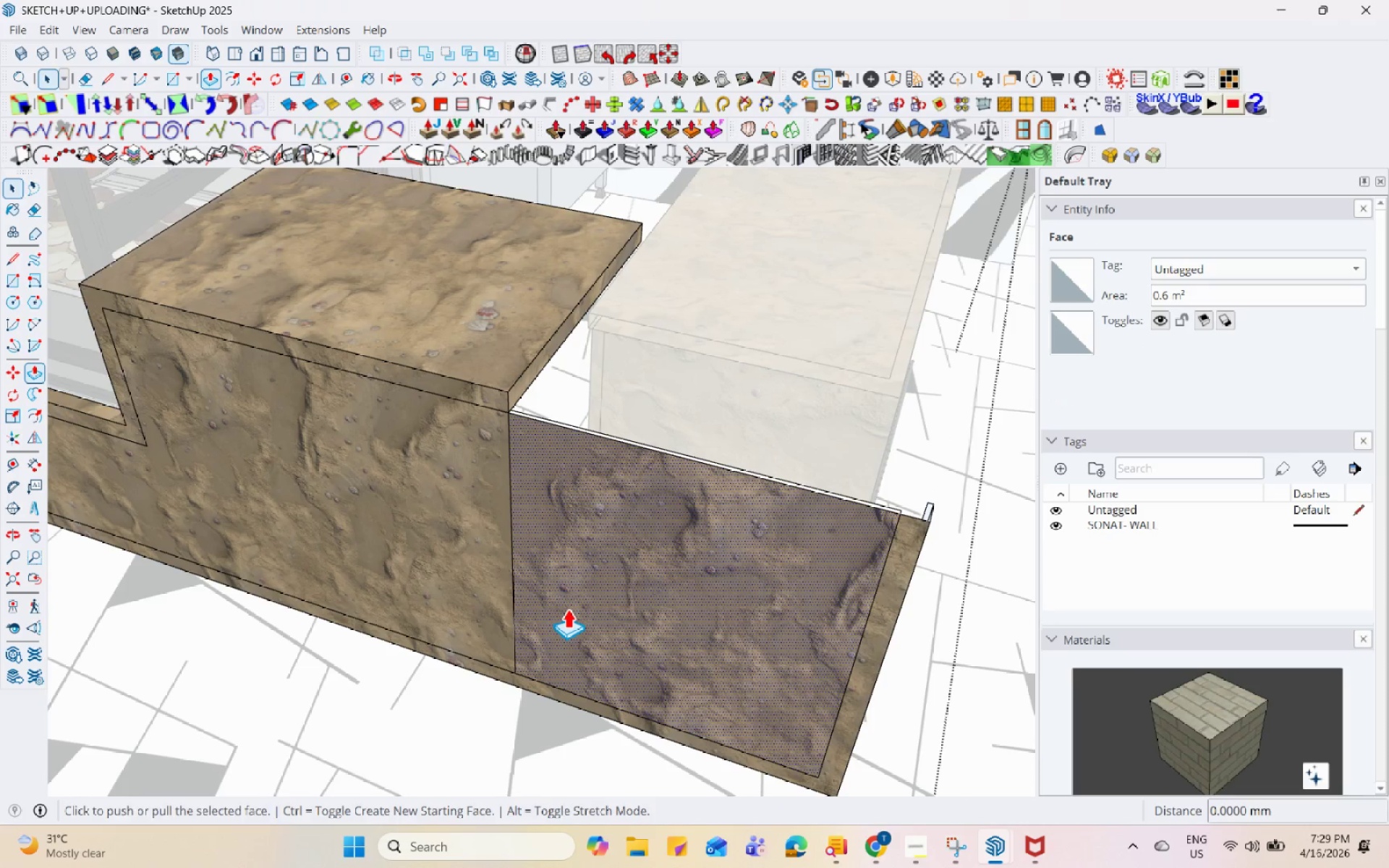 
left_click([567, 608])
 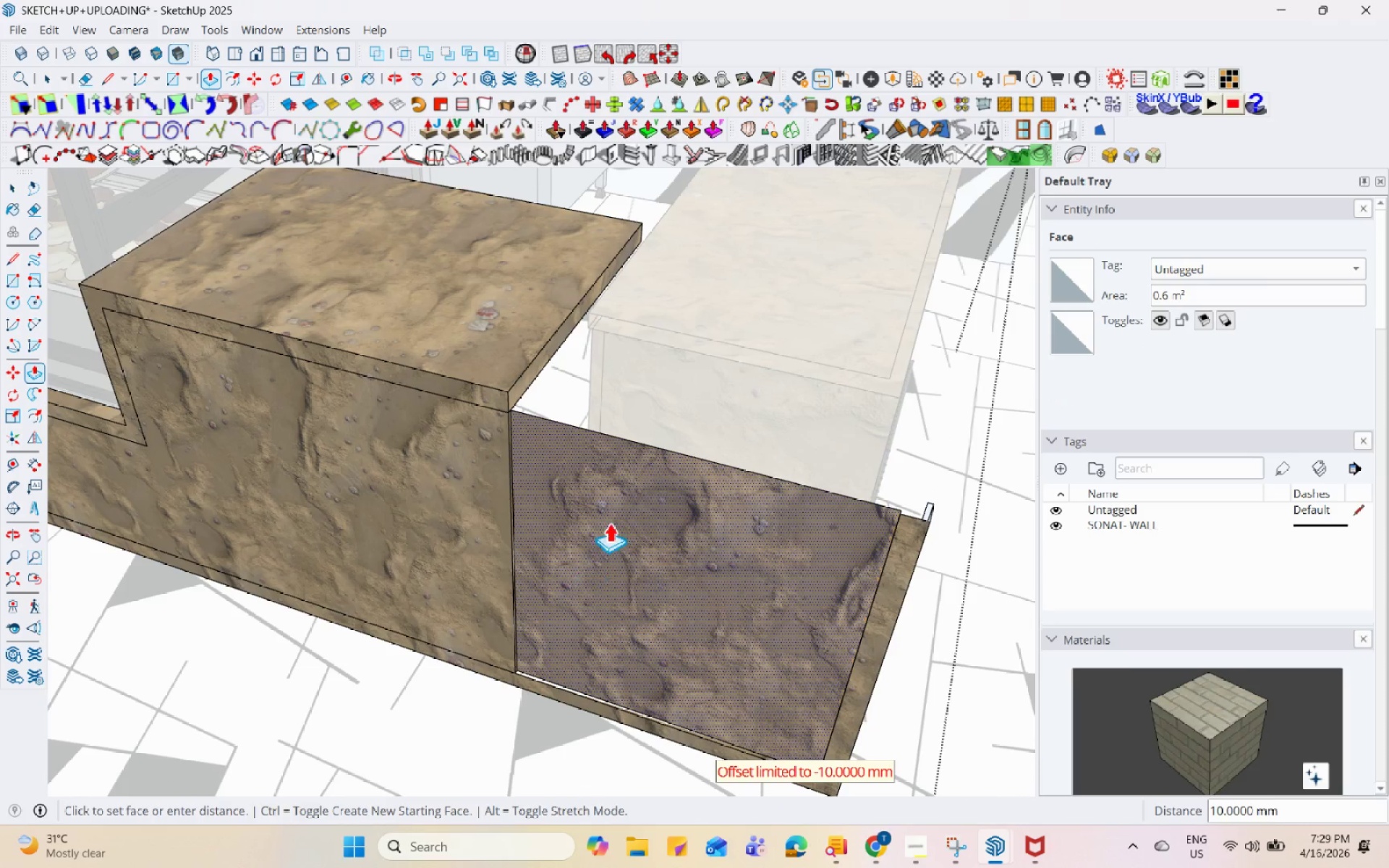 
left_click_drag(start_coordinate=[705, 394], to_coordinate=[714, 388])
 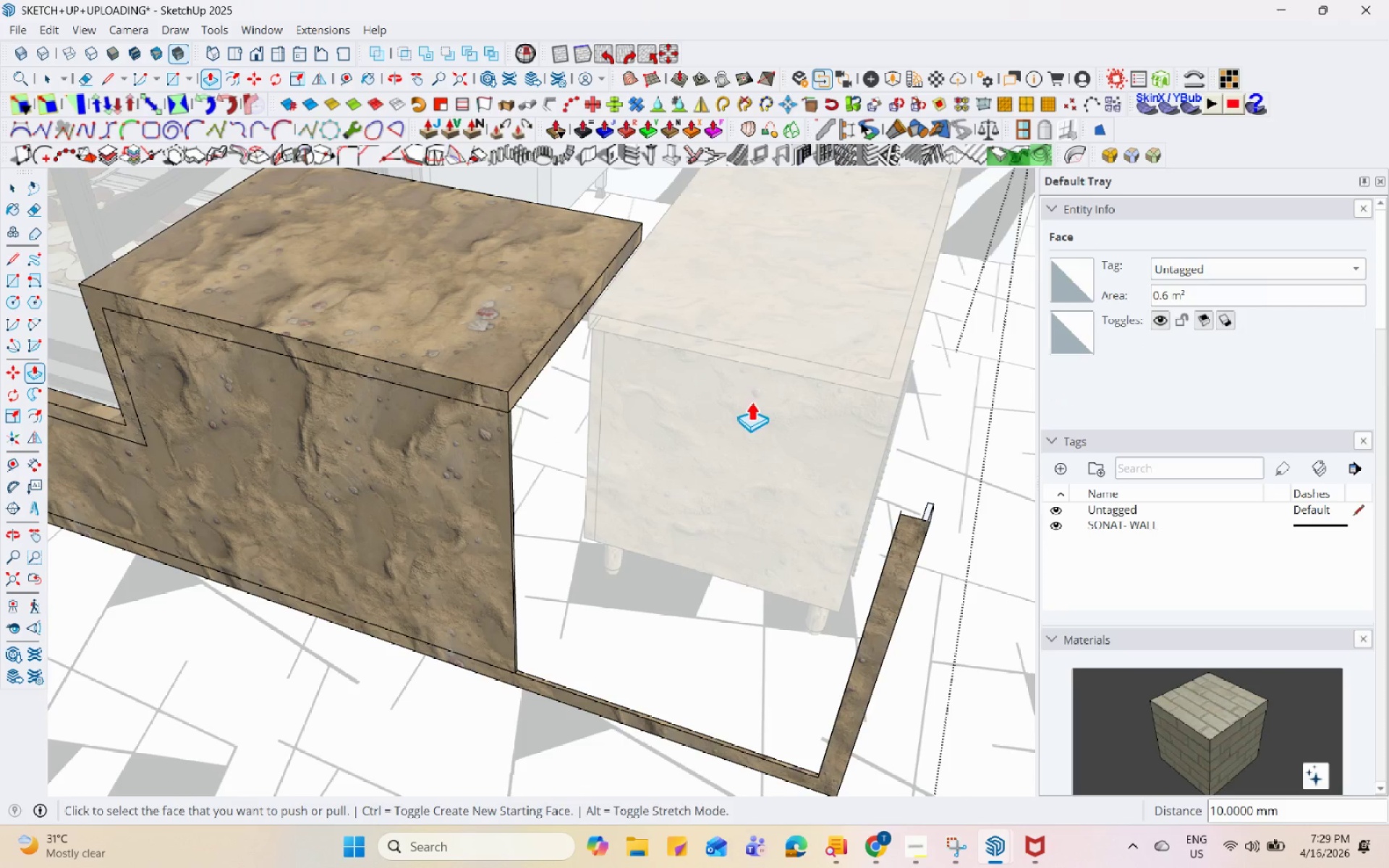 
scroll: coordinate [514, 702], scroll_direction: up, amount: 12.0
 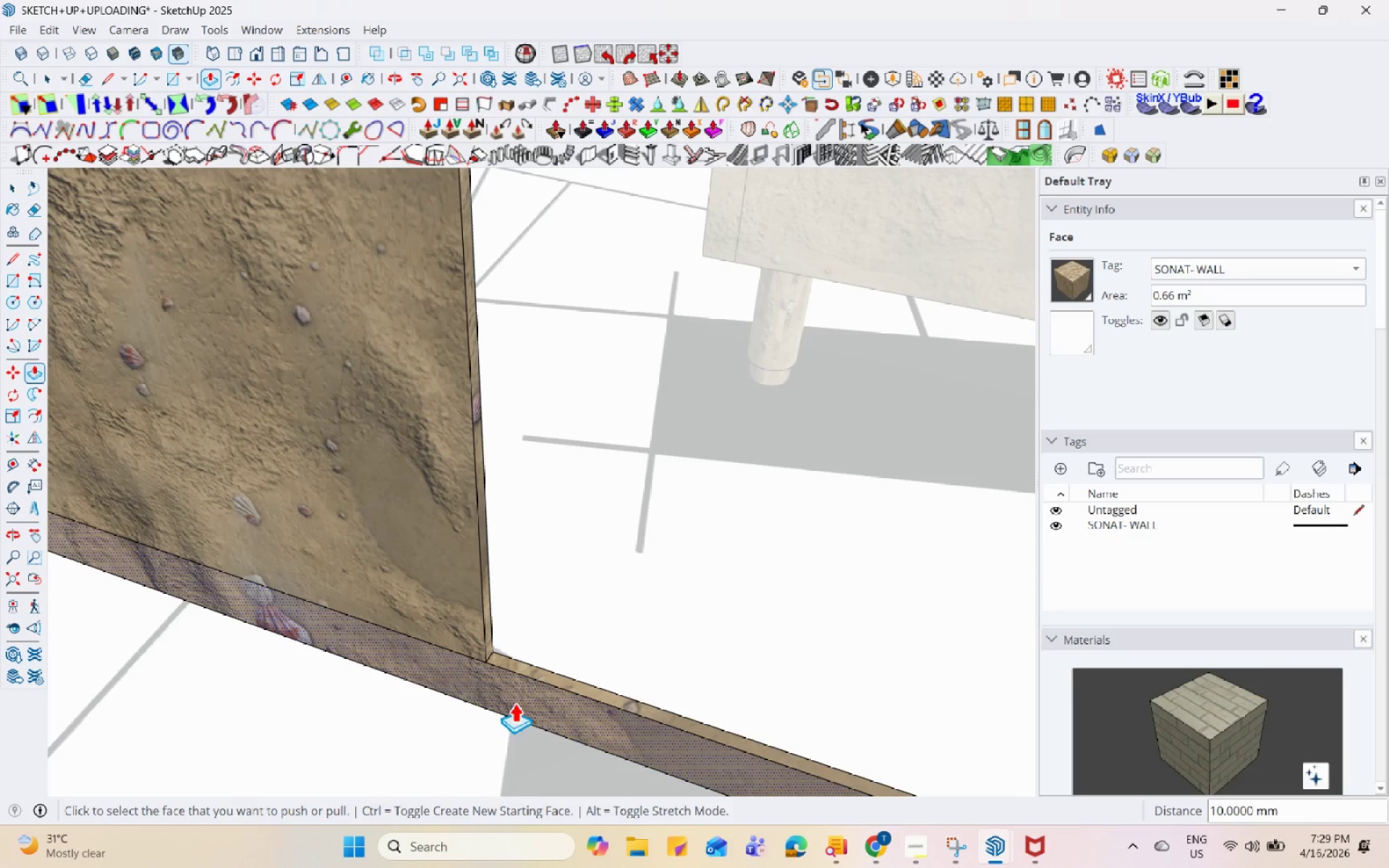 
key(L)
 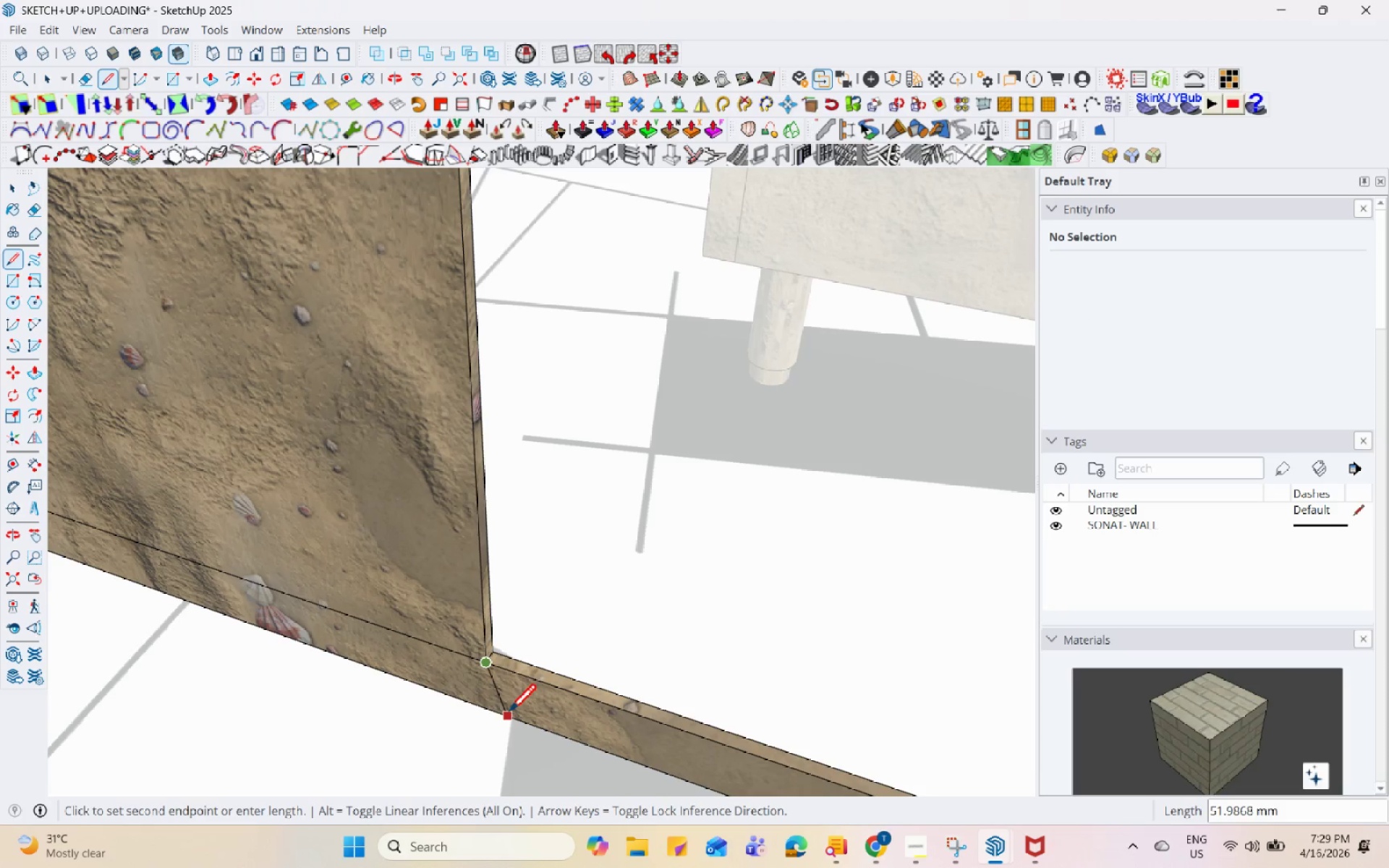 
left_click([488, 702])
 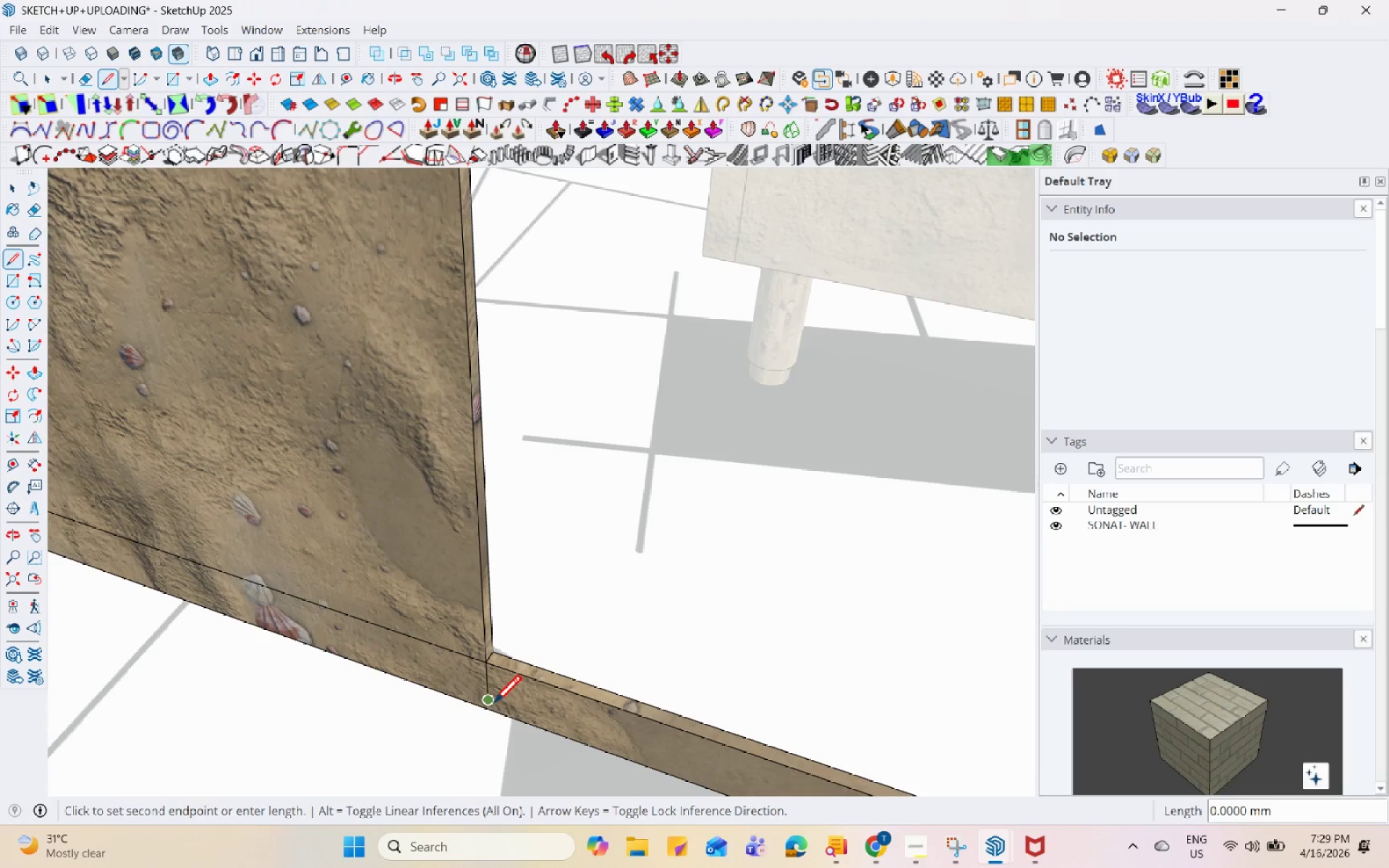 
key(Control+Z)
 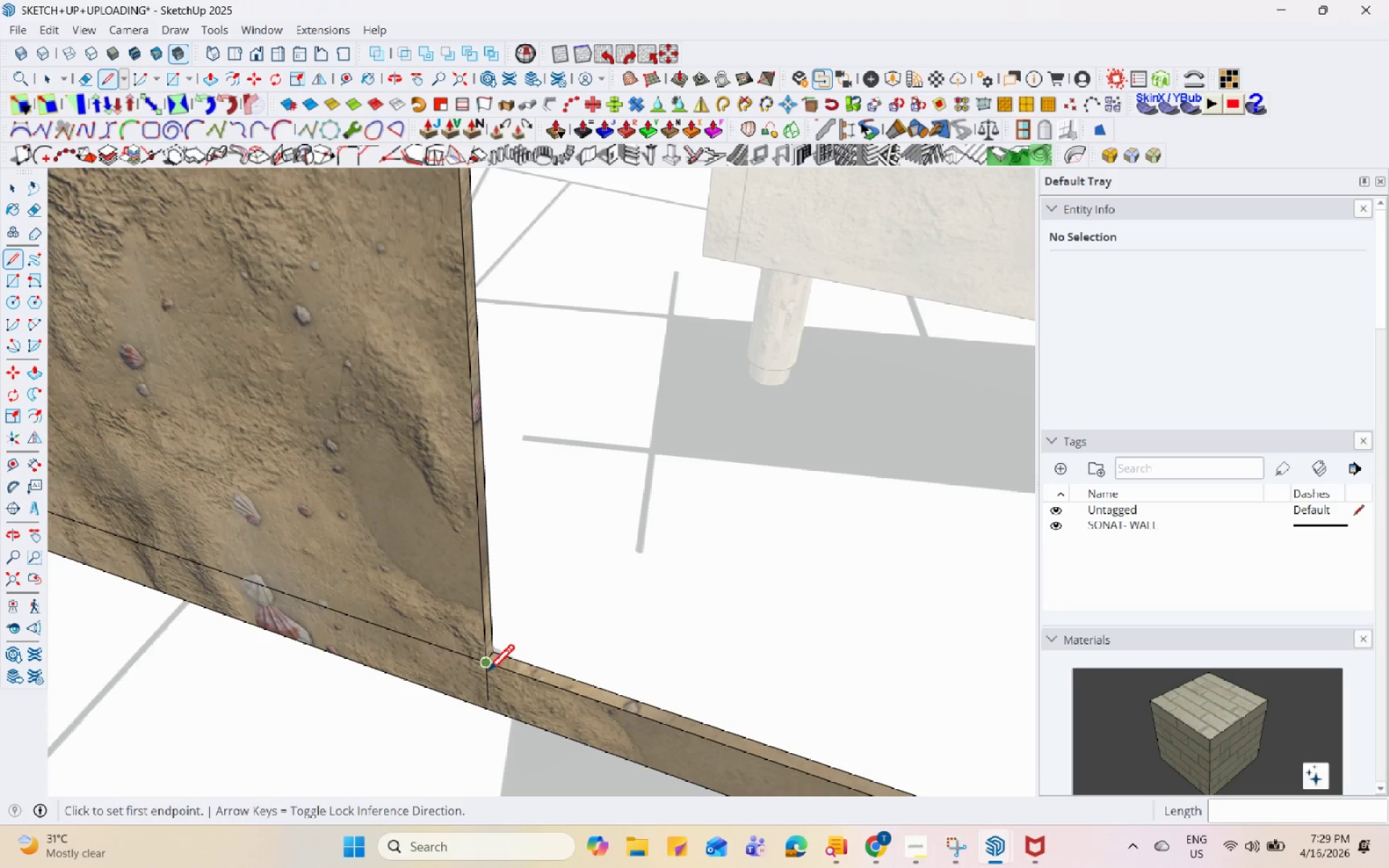 
key(Control+Z)
 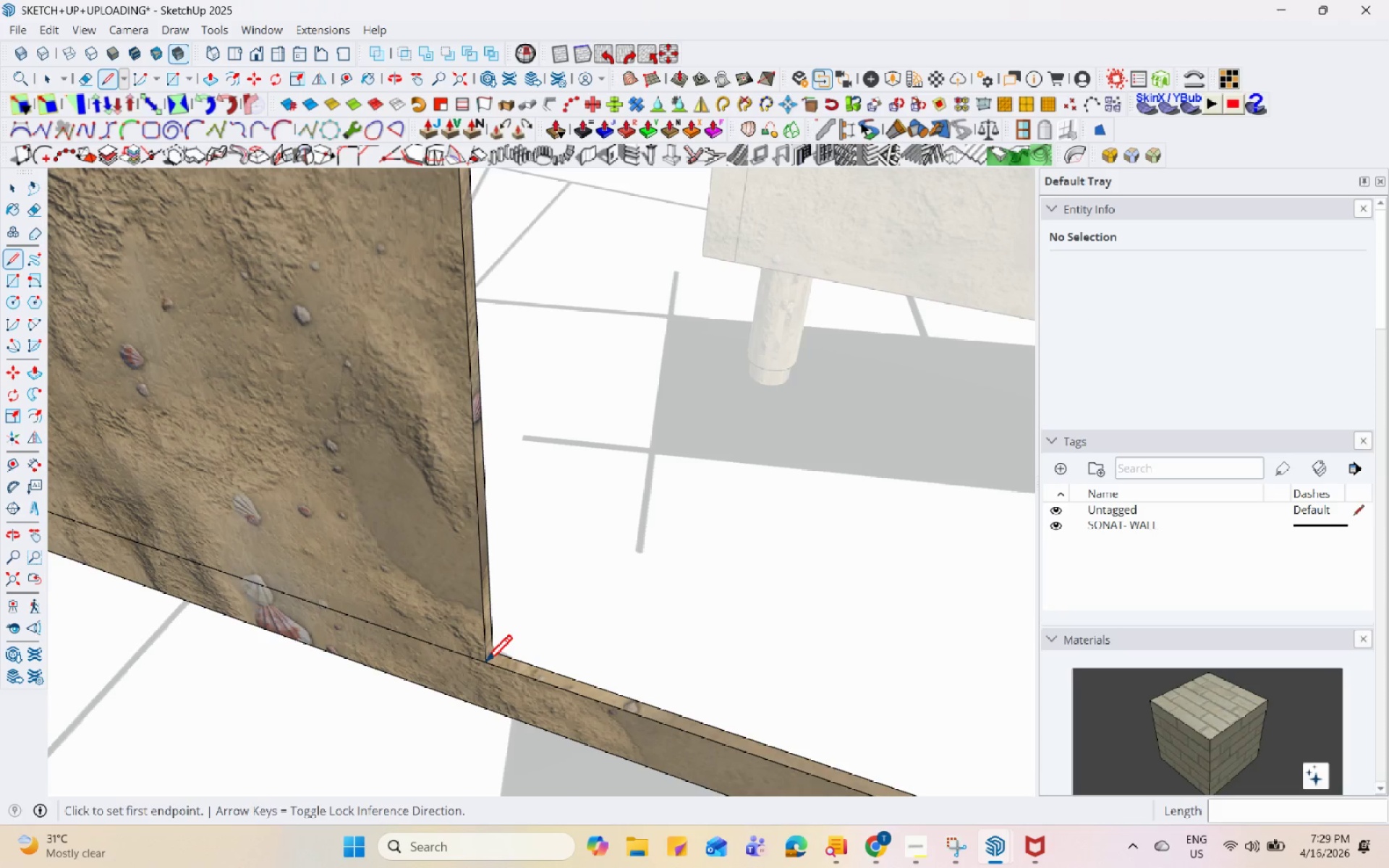 
left_click([485, 664])
 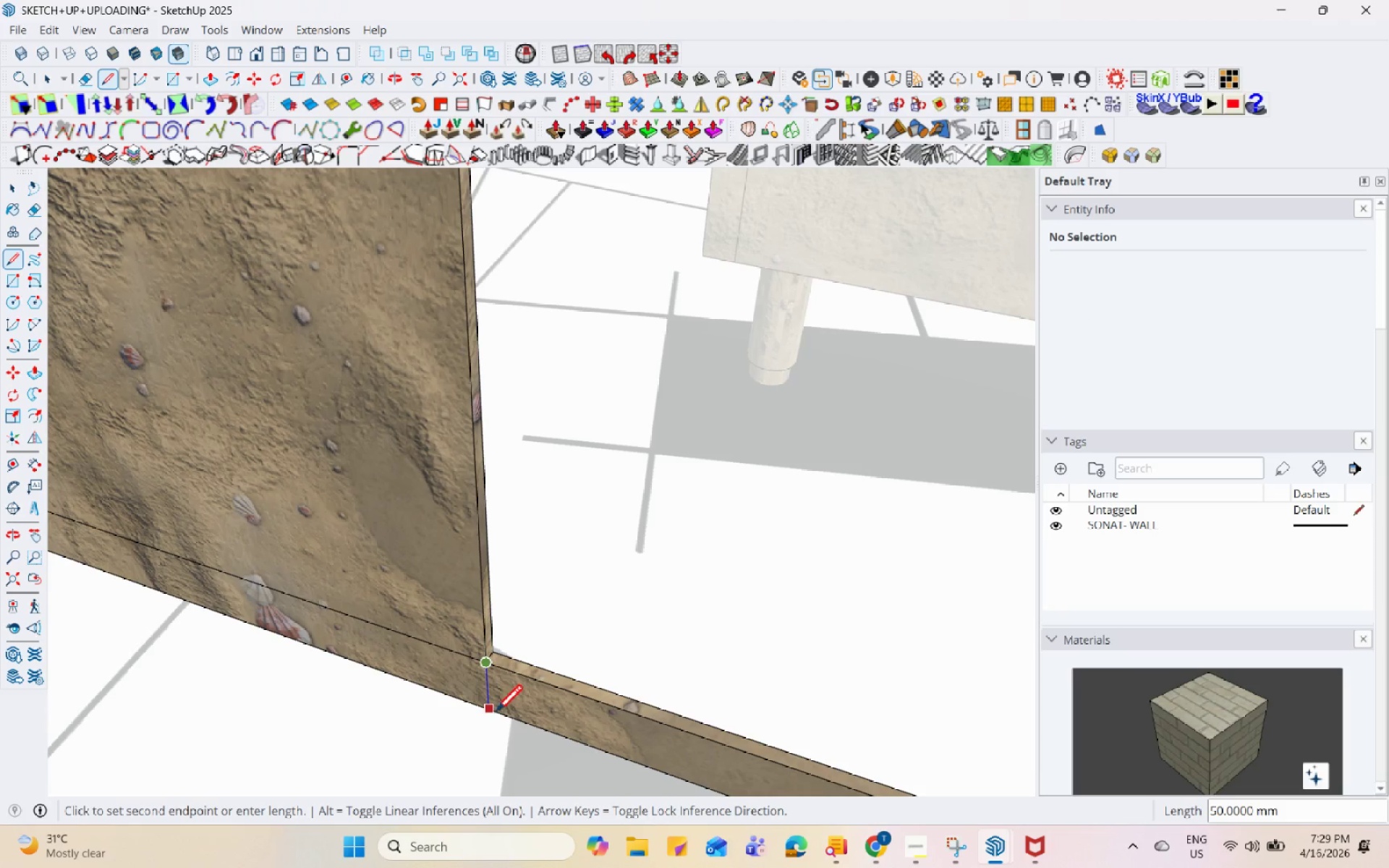 
key(Space)
 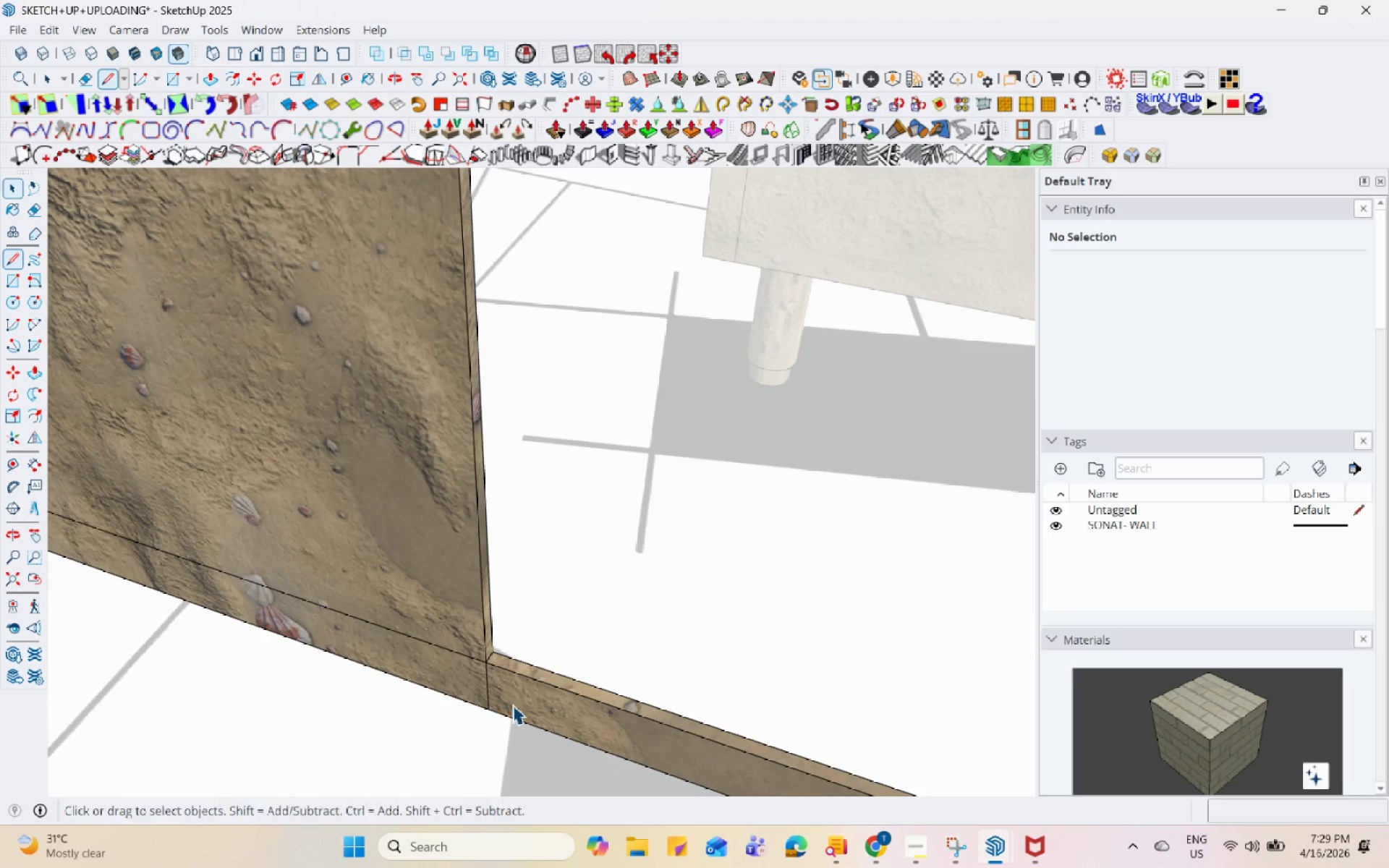 
double_click([512, 705])
 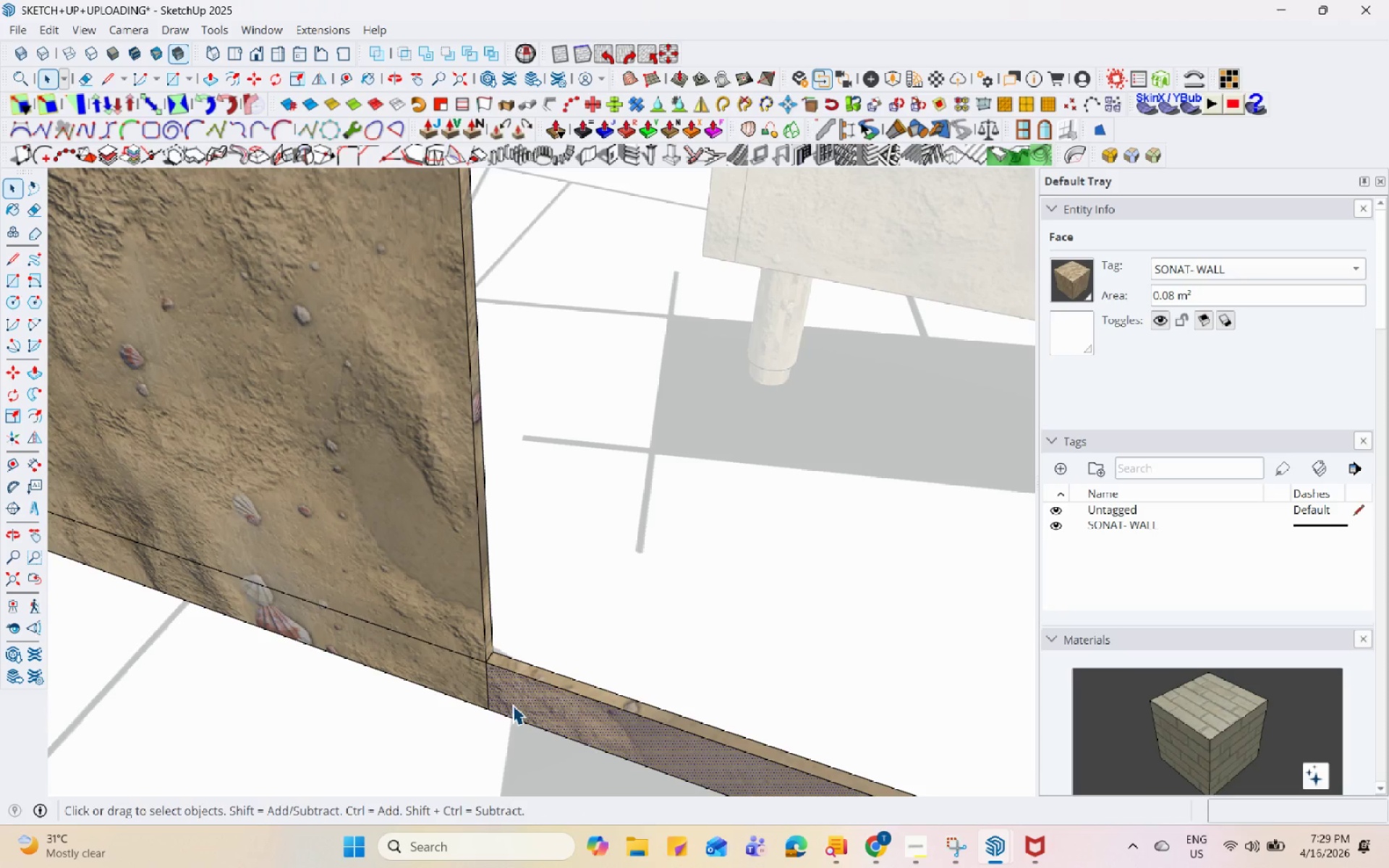 
key(P)
 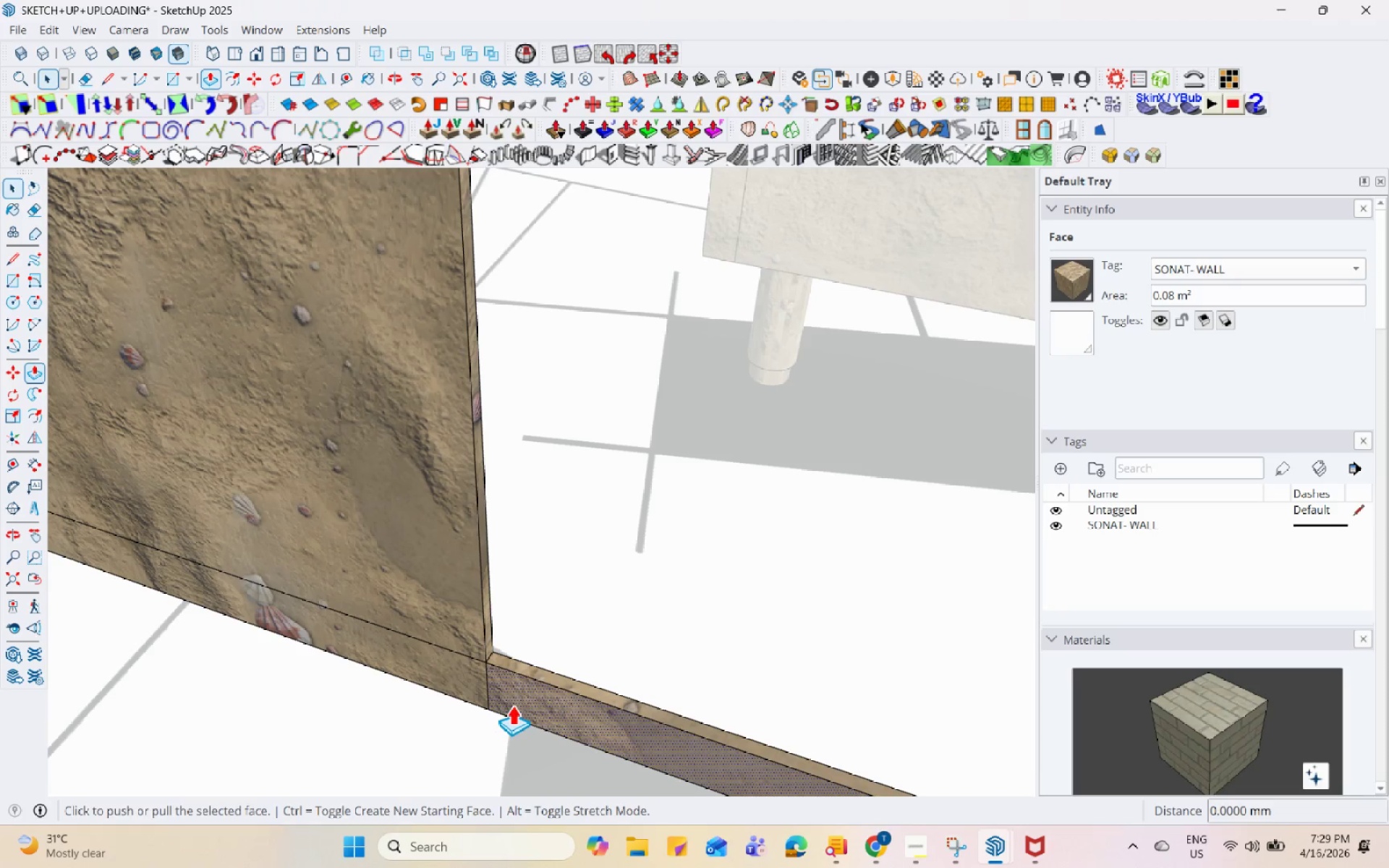 
left_click([512, 705])
 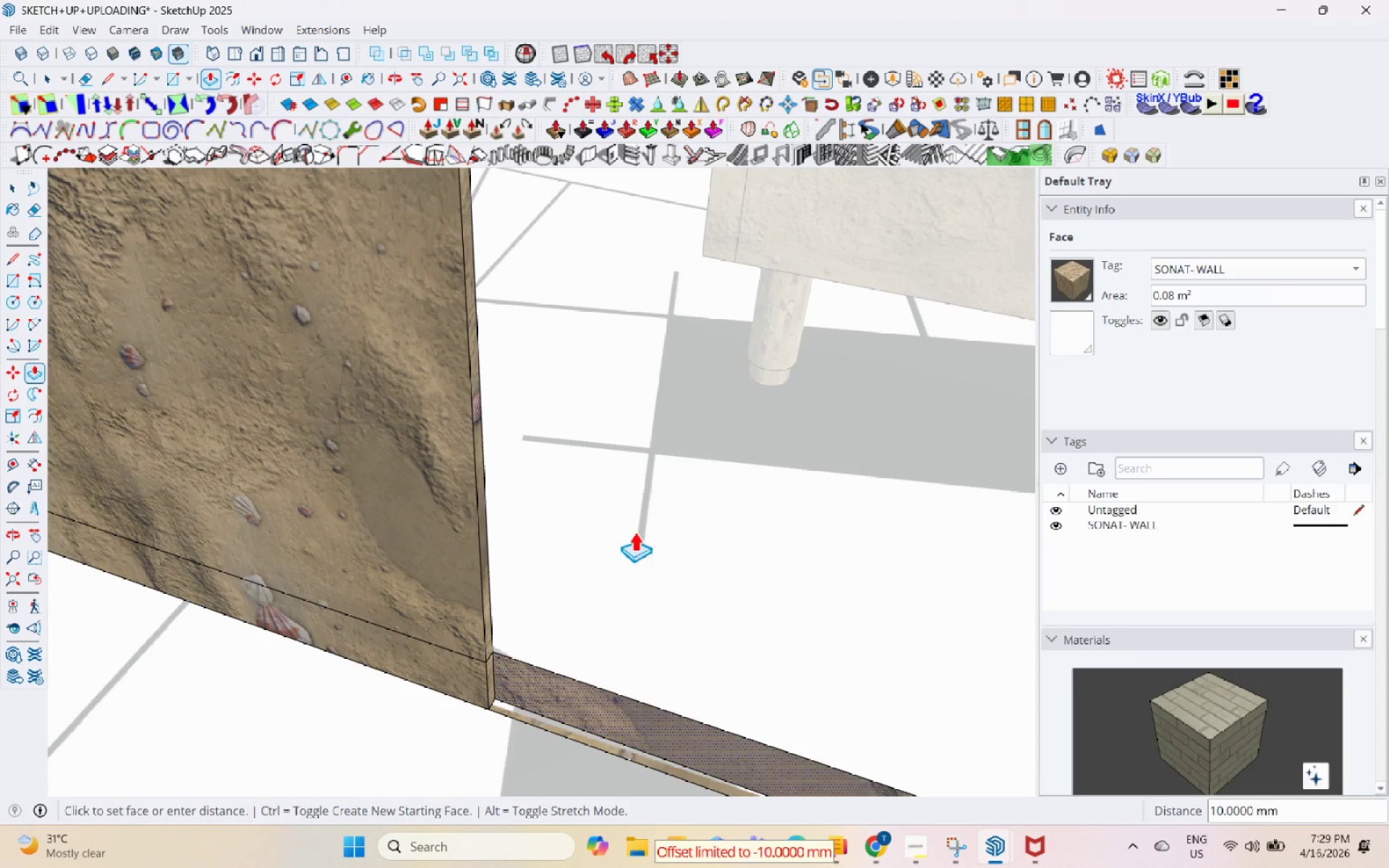 
left_click_drag(start_coordinate=[681, 485], to_coordinate=[697, 482])
 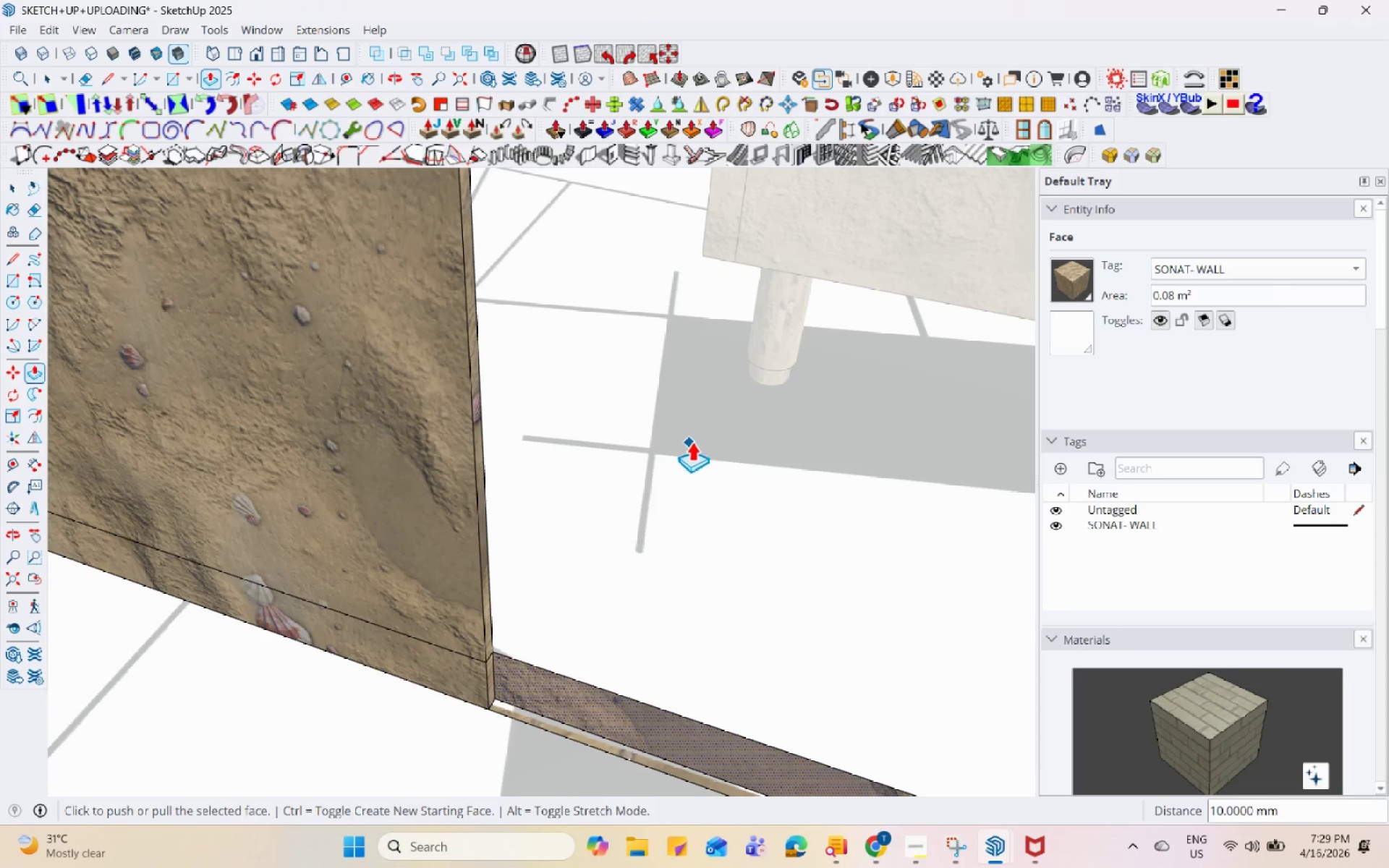 
left_click_drag(start_coordinate=[810, 365], to_coordinate=[833, 352])
 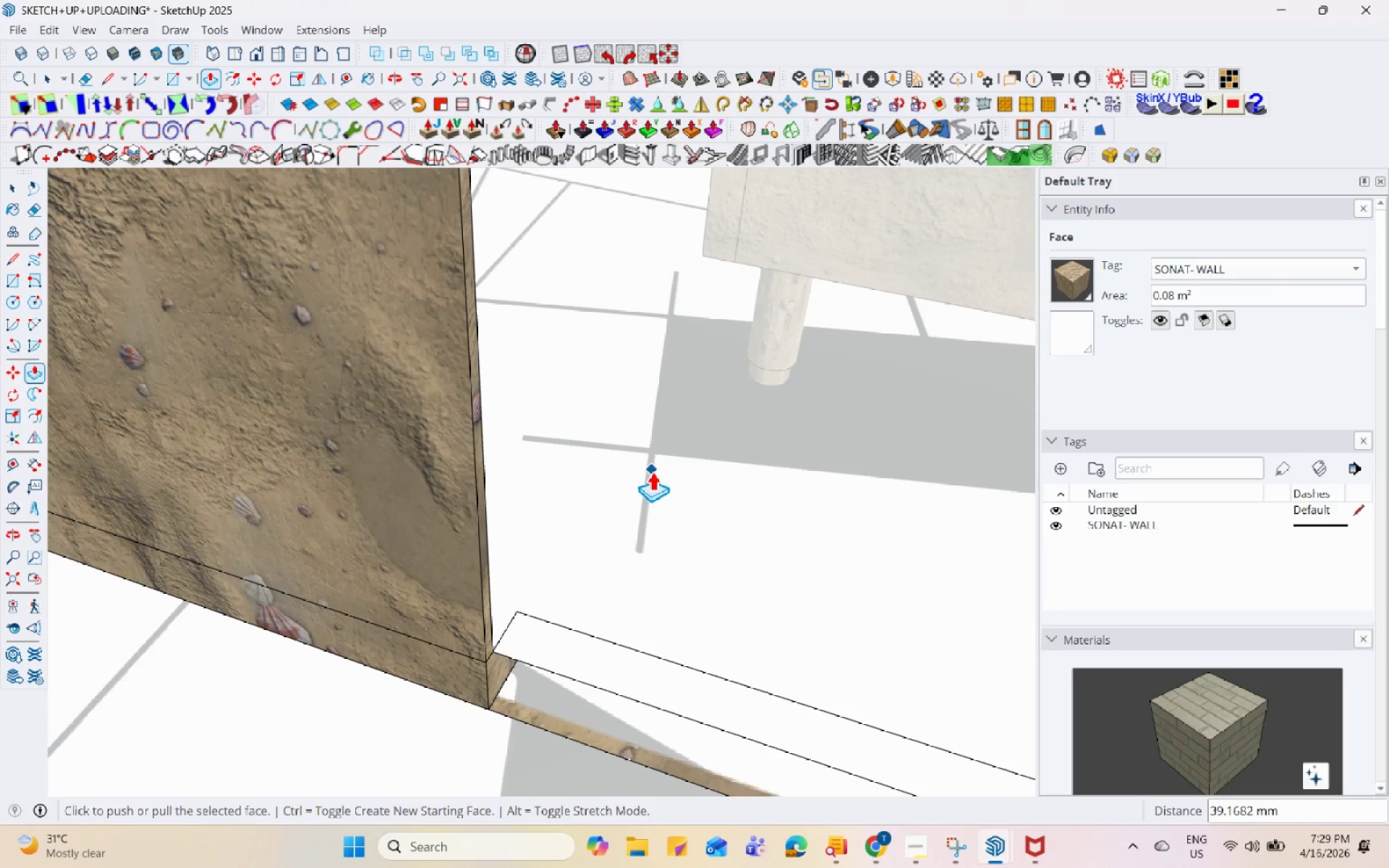 
key(Control+Z)
 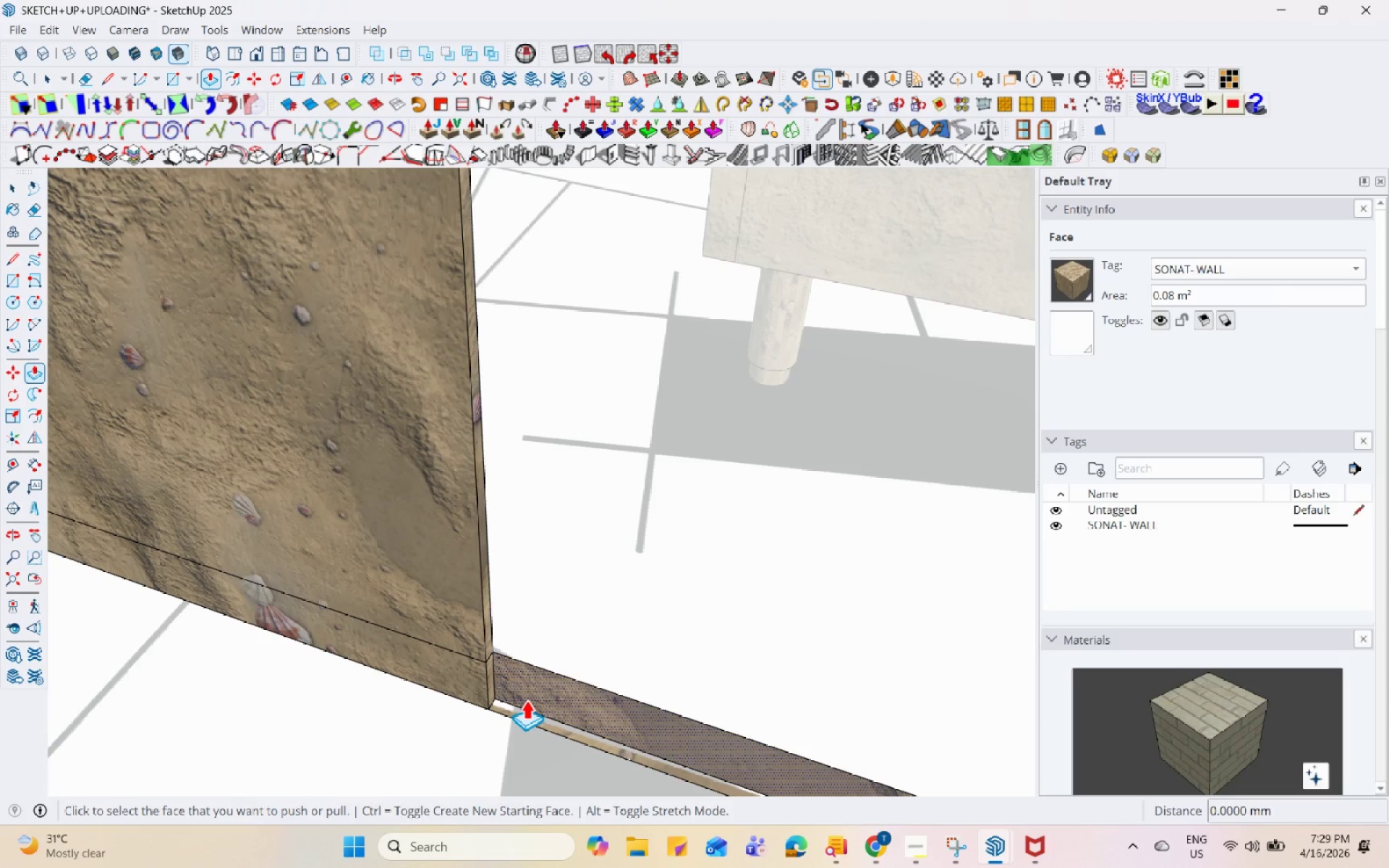 
left_click([526, 699])
 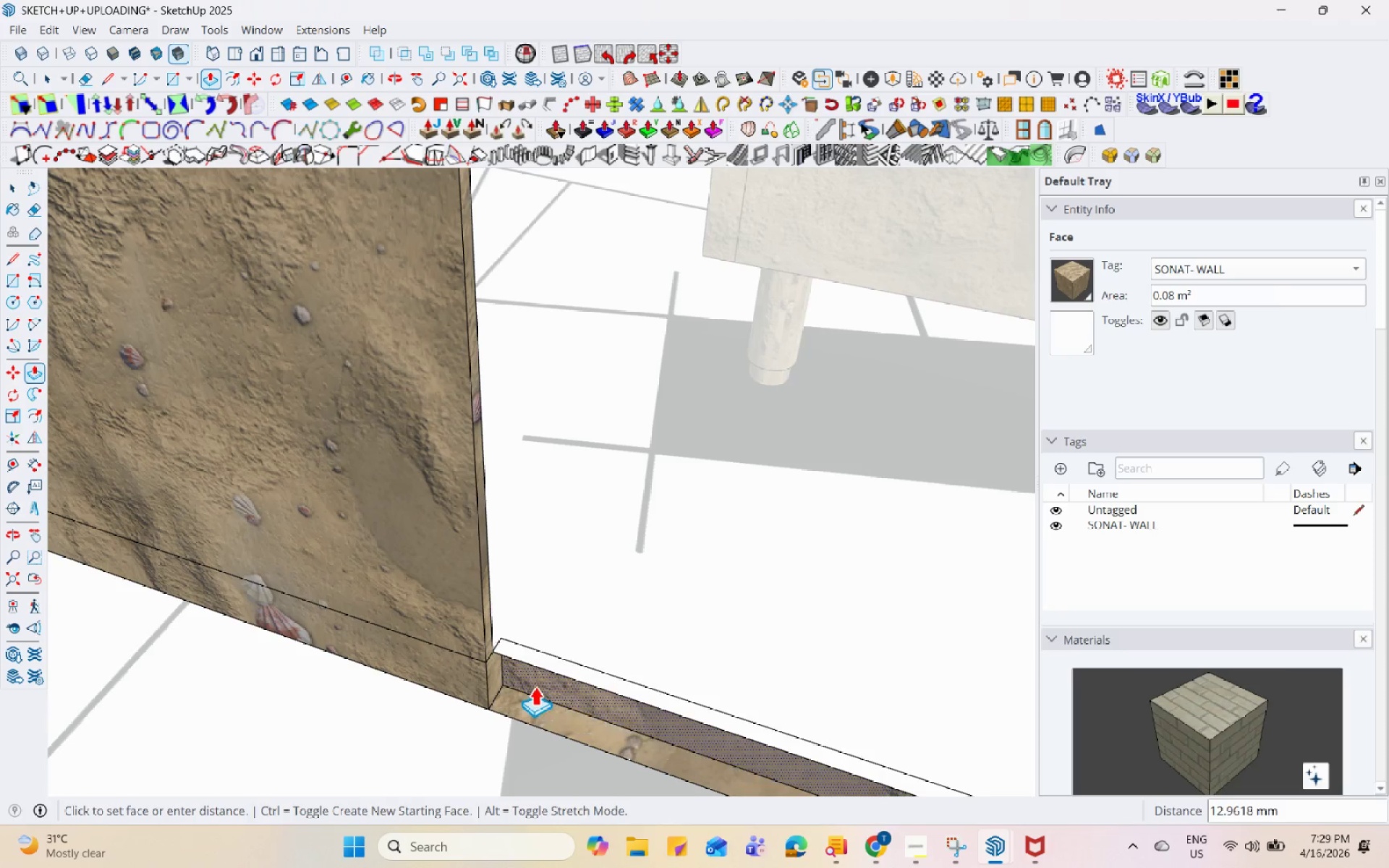 
key(Space)
 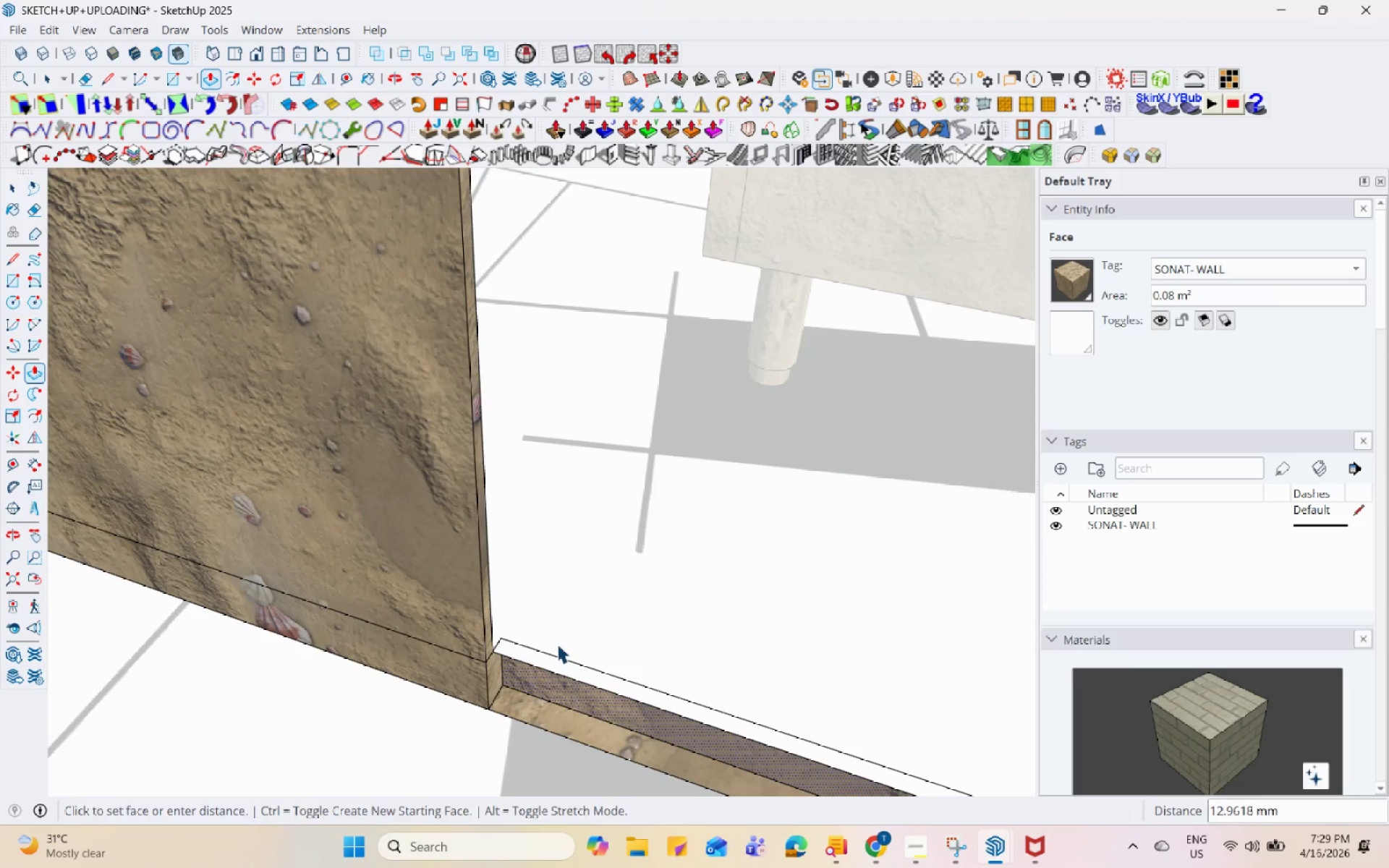 
key(Space)
 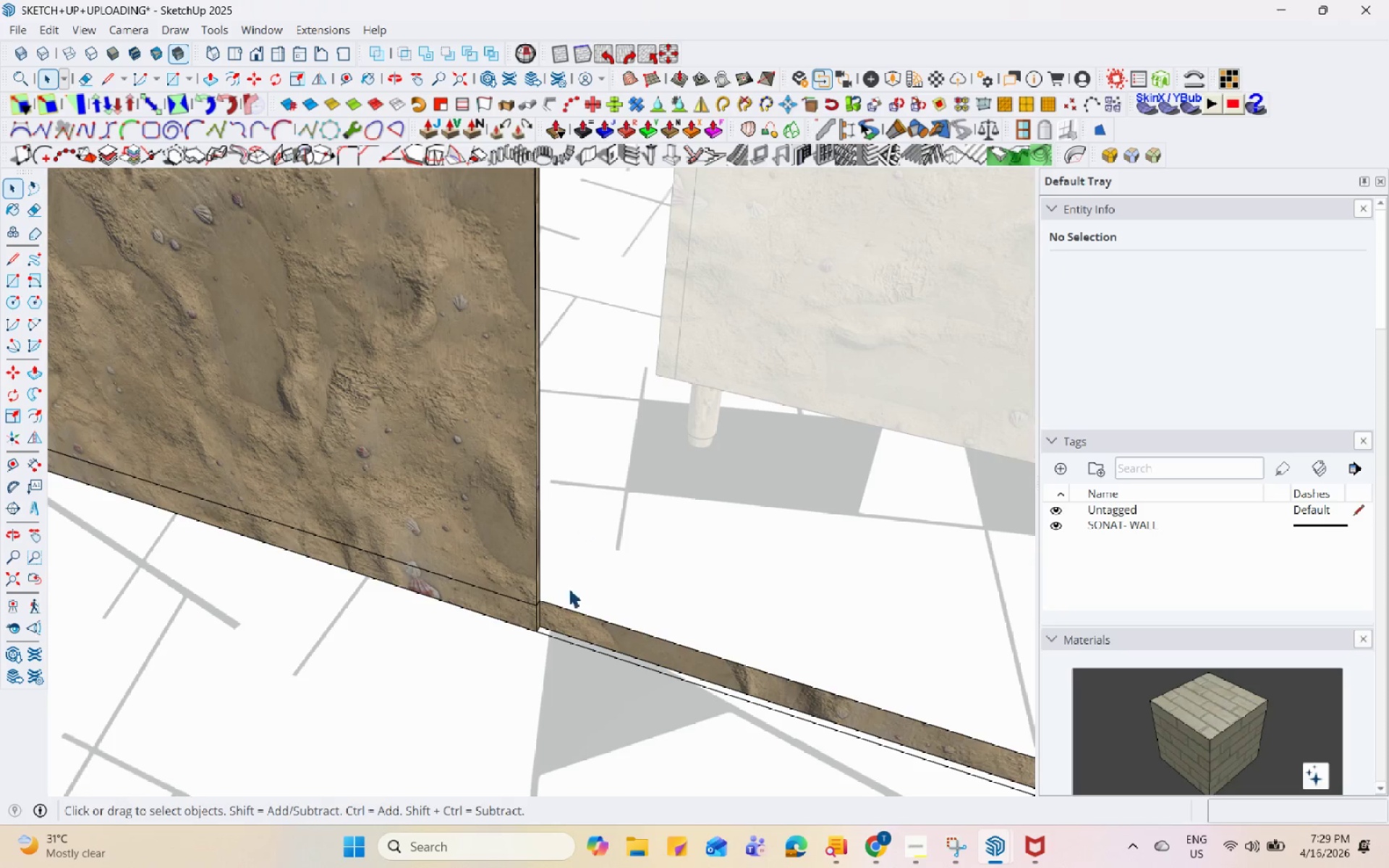 
scroll: coordinate [545, 609], scroll_direction: down, amount: 20.0
 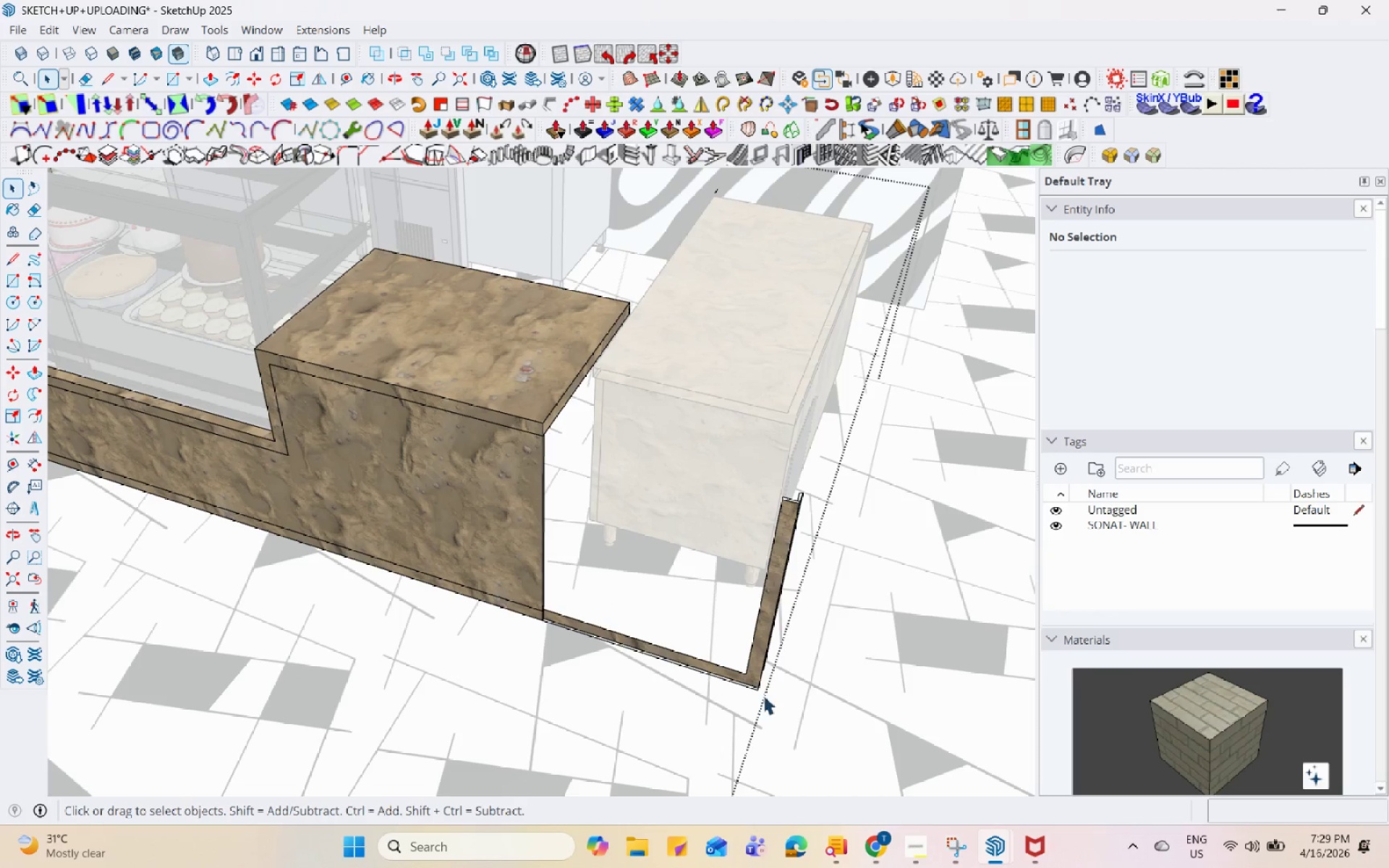 
left_click_drag(start_coordinate=[802, 707], to_coordinate=[657, 413])
 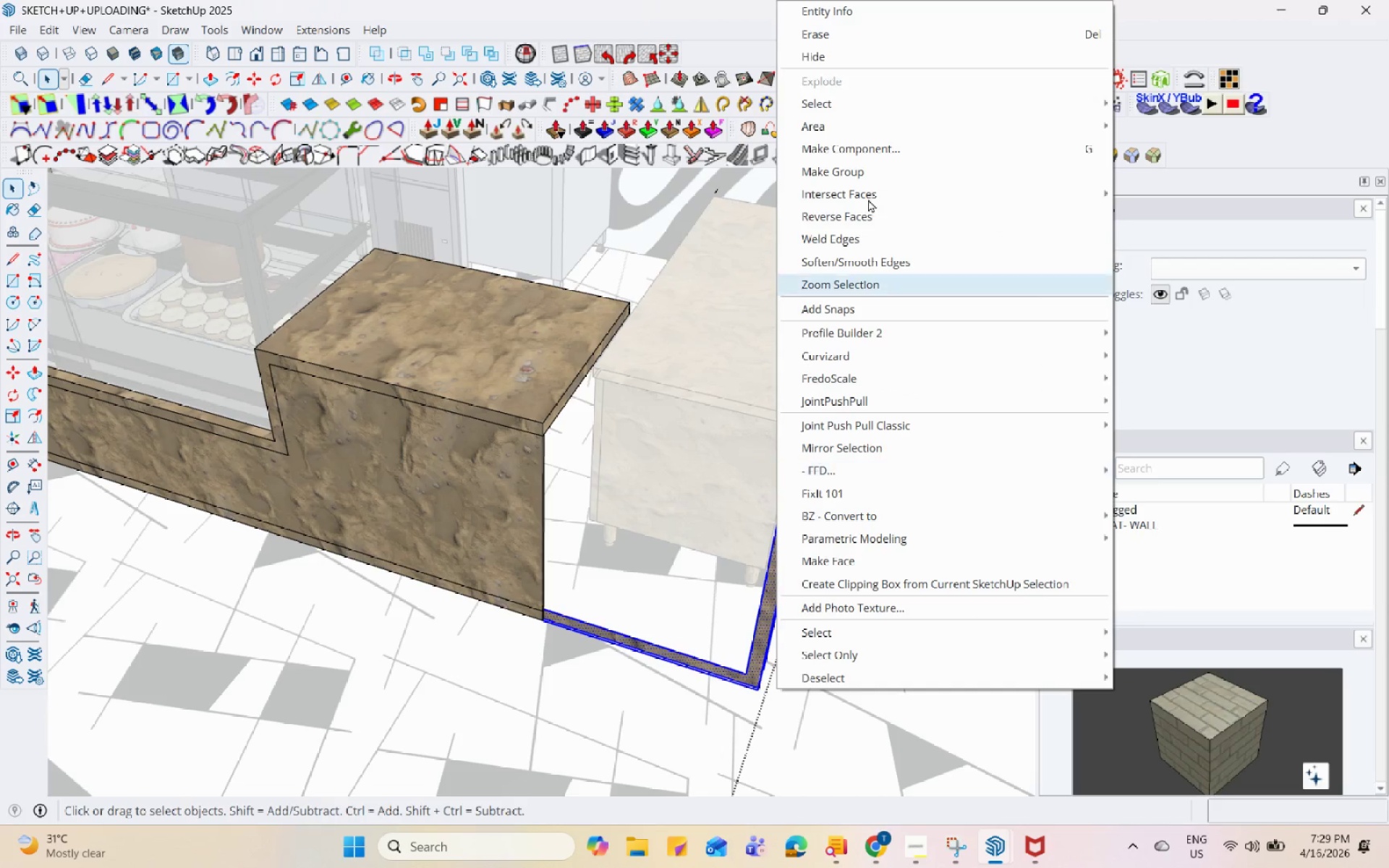 
left_click([904, 33])
 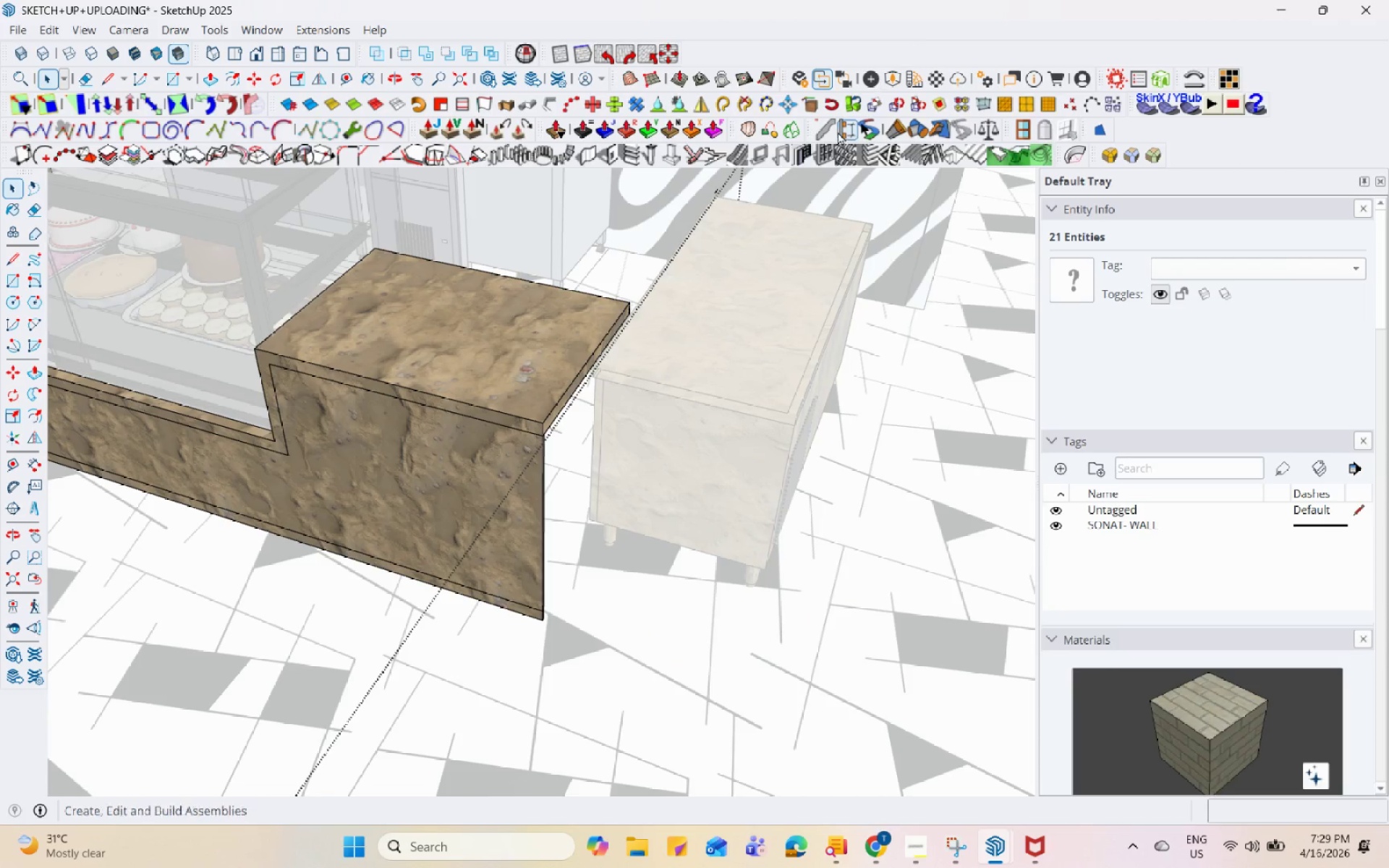 
scroll: coordinate [589, 494], scroll_direction: up, amount: 2.0
 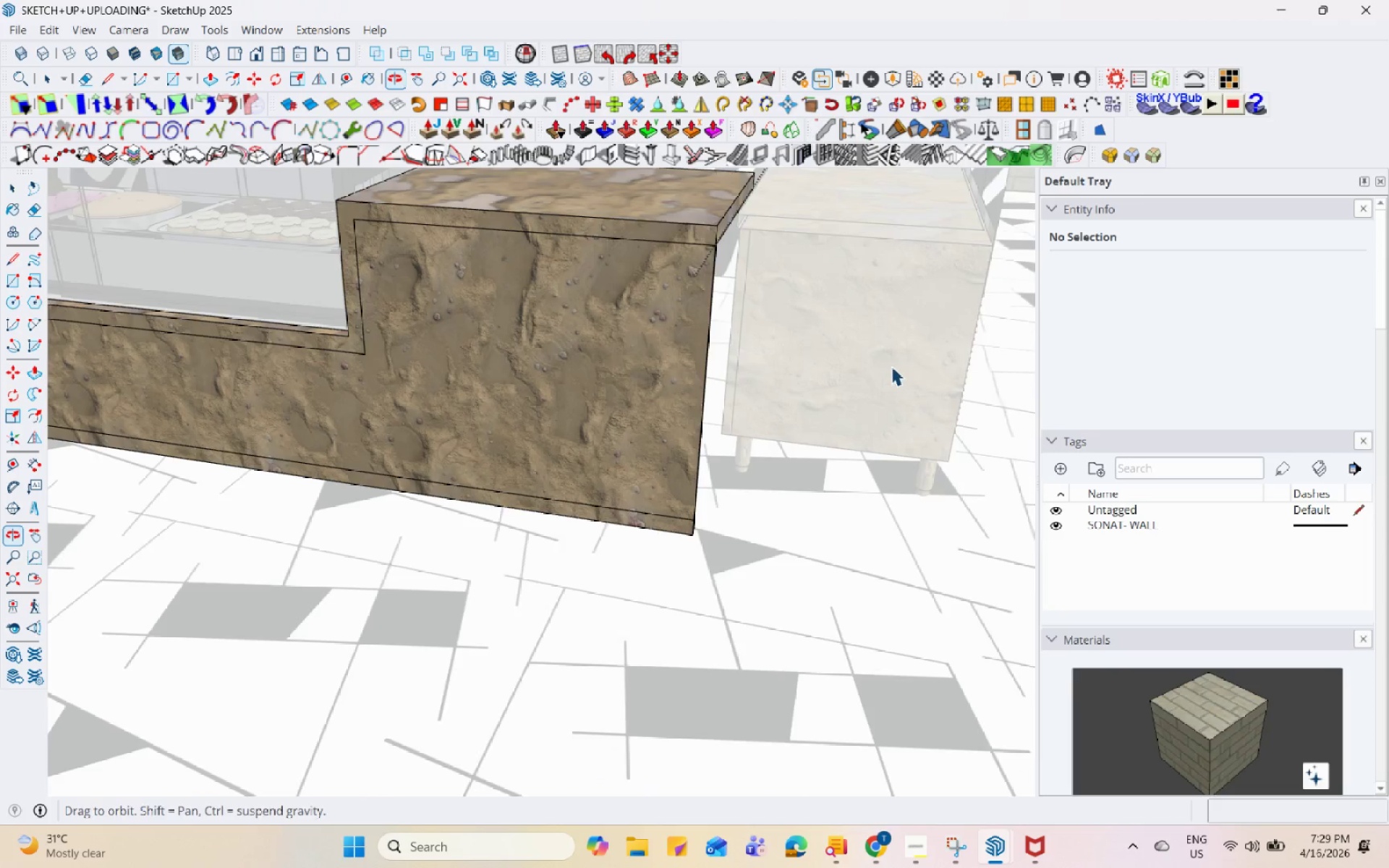 
scroll: coordinate [783, 465], scroll_direction: down, amount: 6.0
 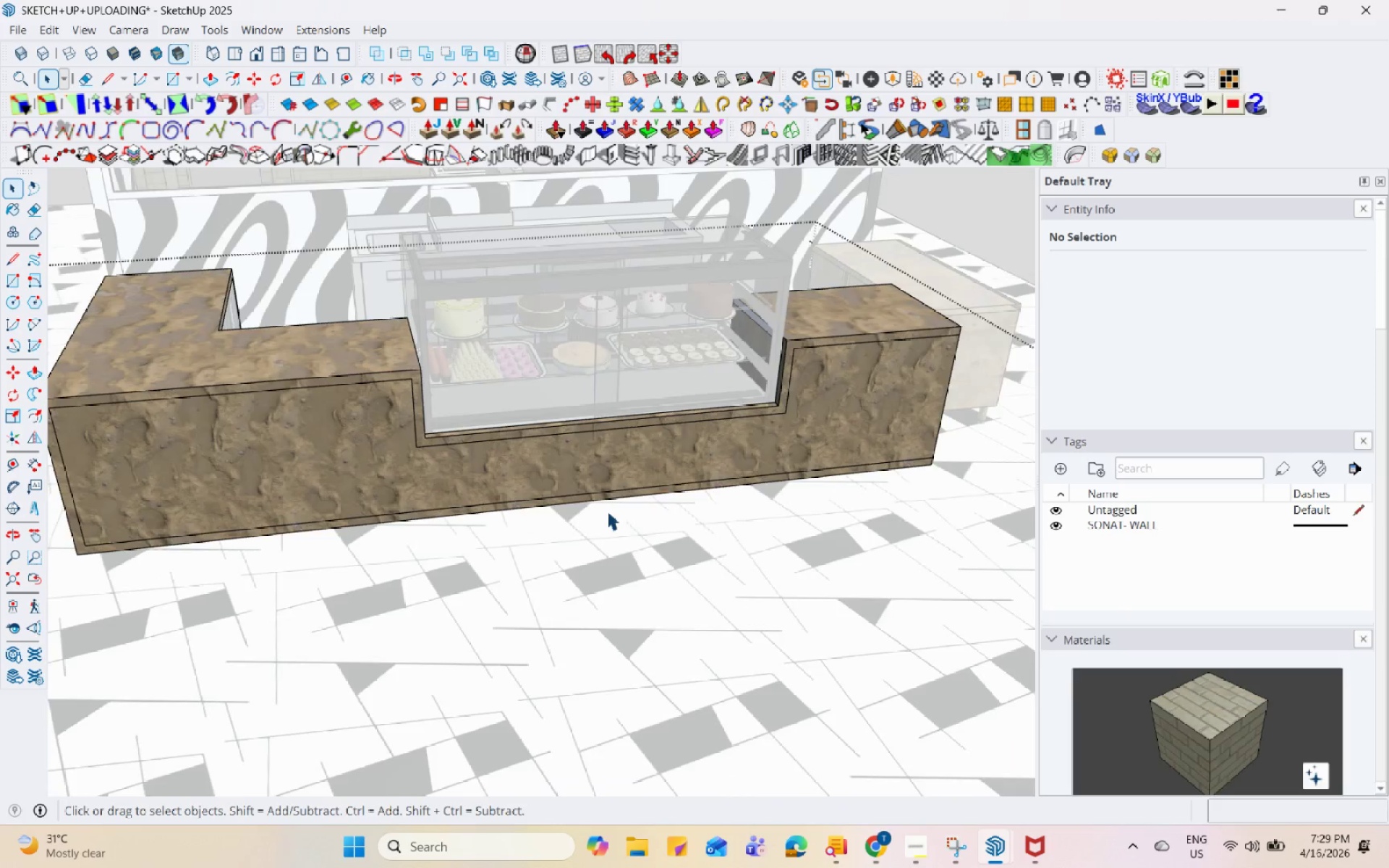 
key(Escape)
 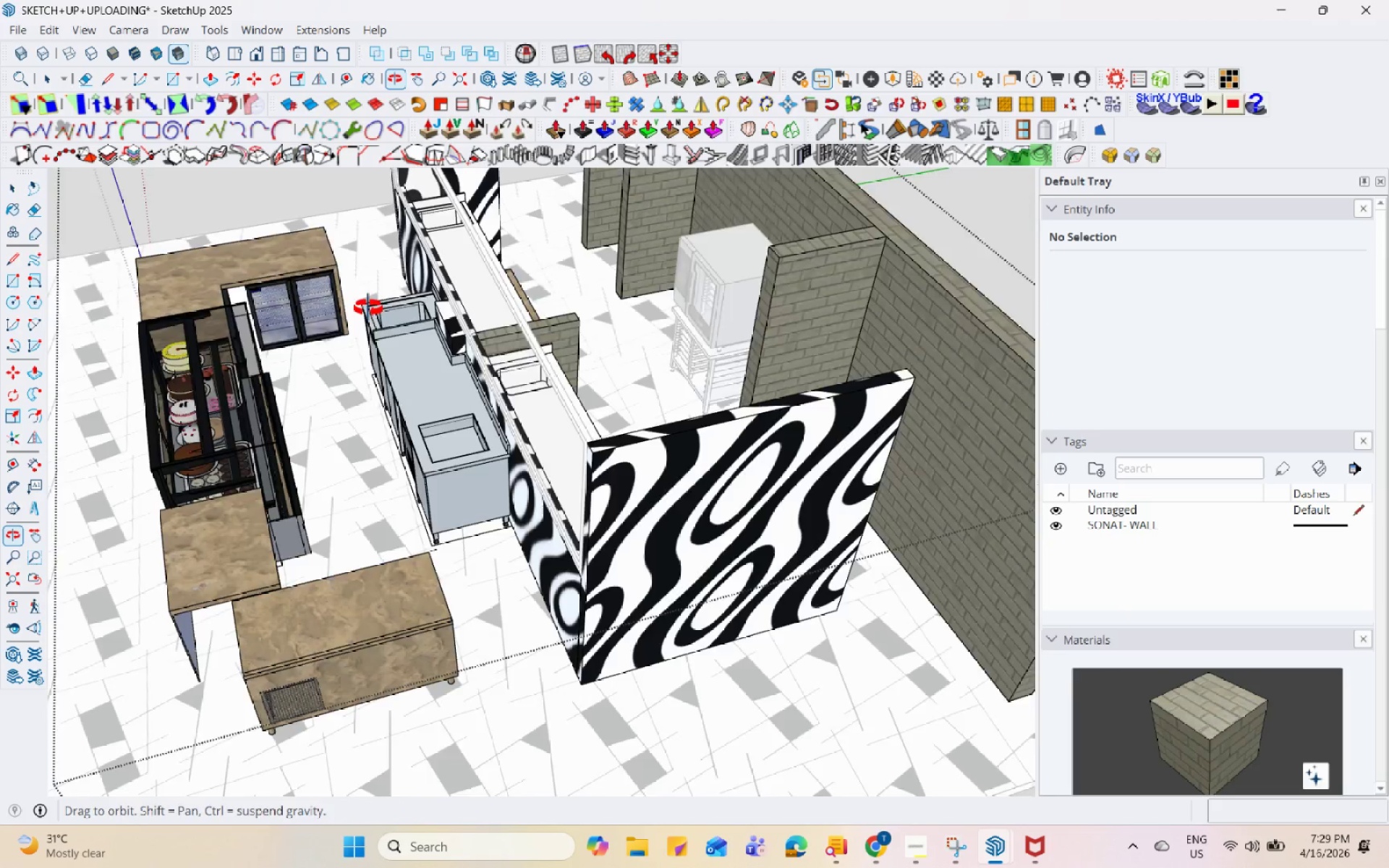 
scroll: coordinate [337, 544], scroll_direction: down, amount: 3.0
 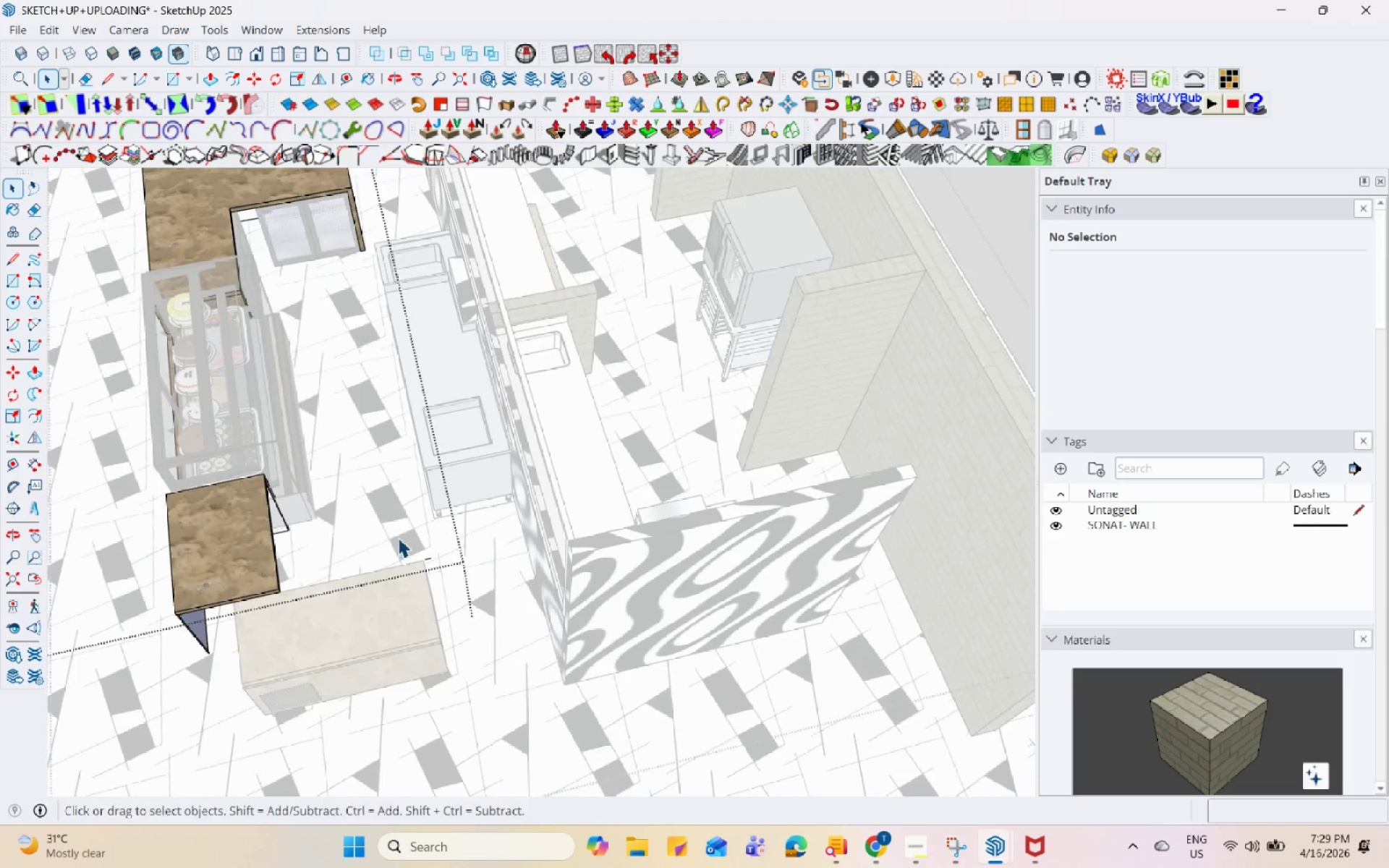 
scroll: coordinate [507, 485], scroll_direction: up, amount: 5.0
 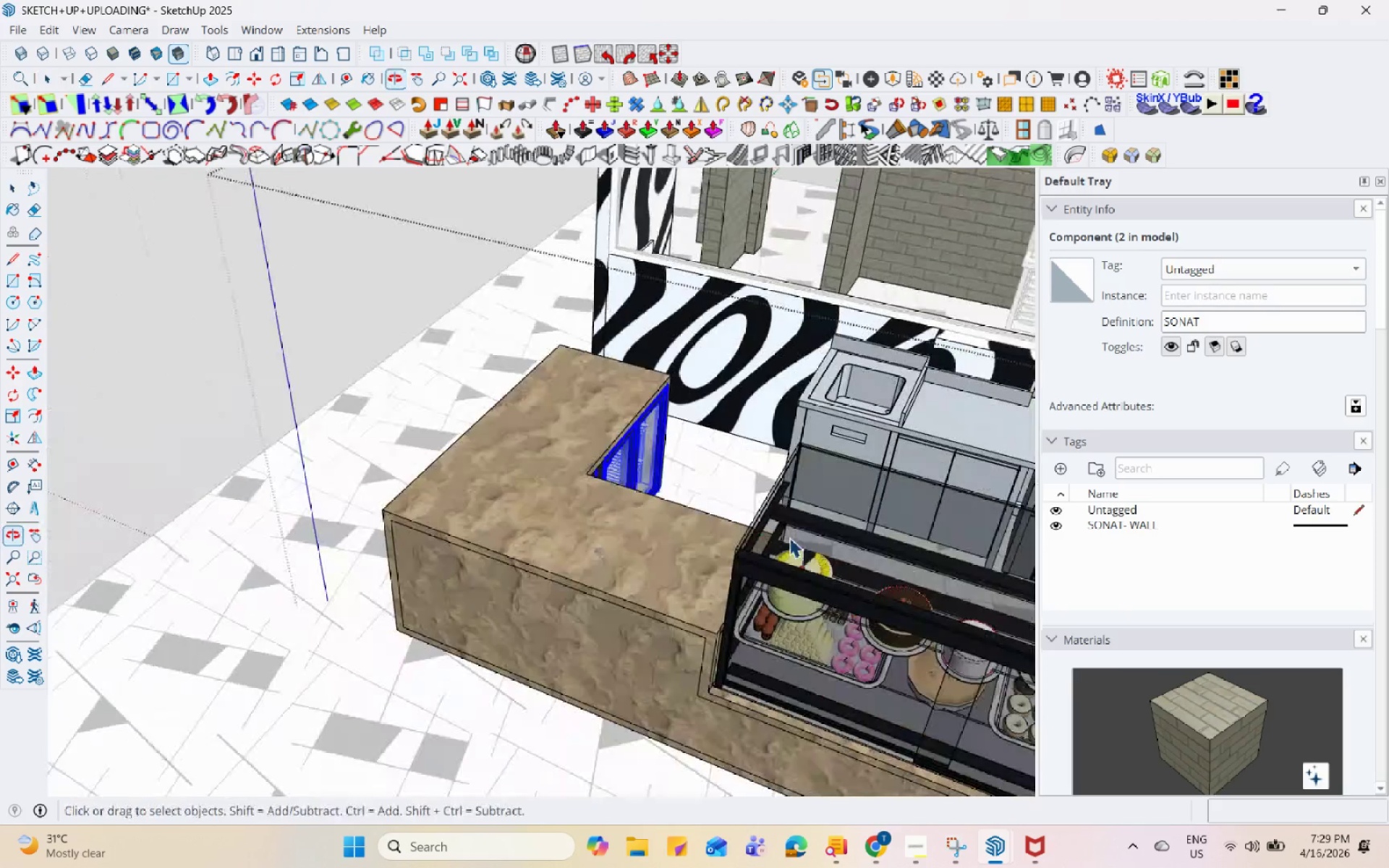 
left_click_drag(start_coordinate=[590, 488], to_coordinate=[586, 491])
 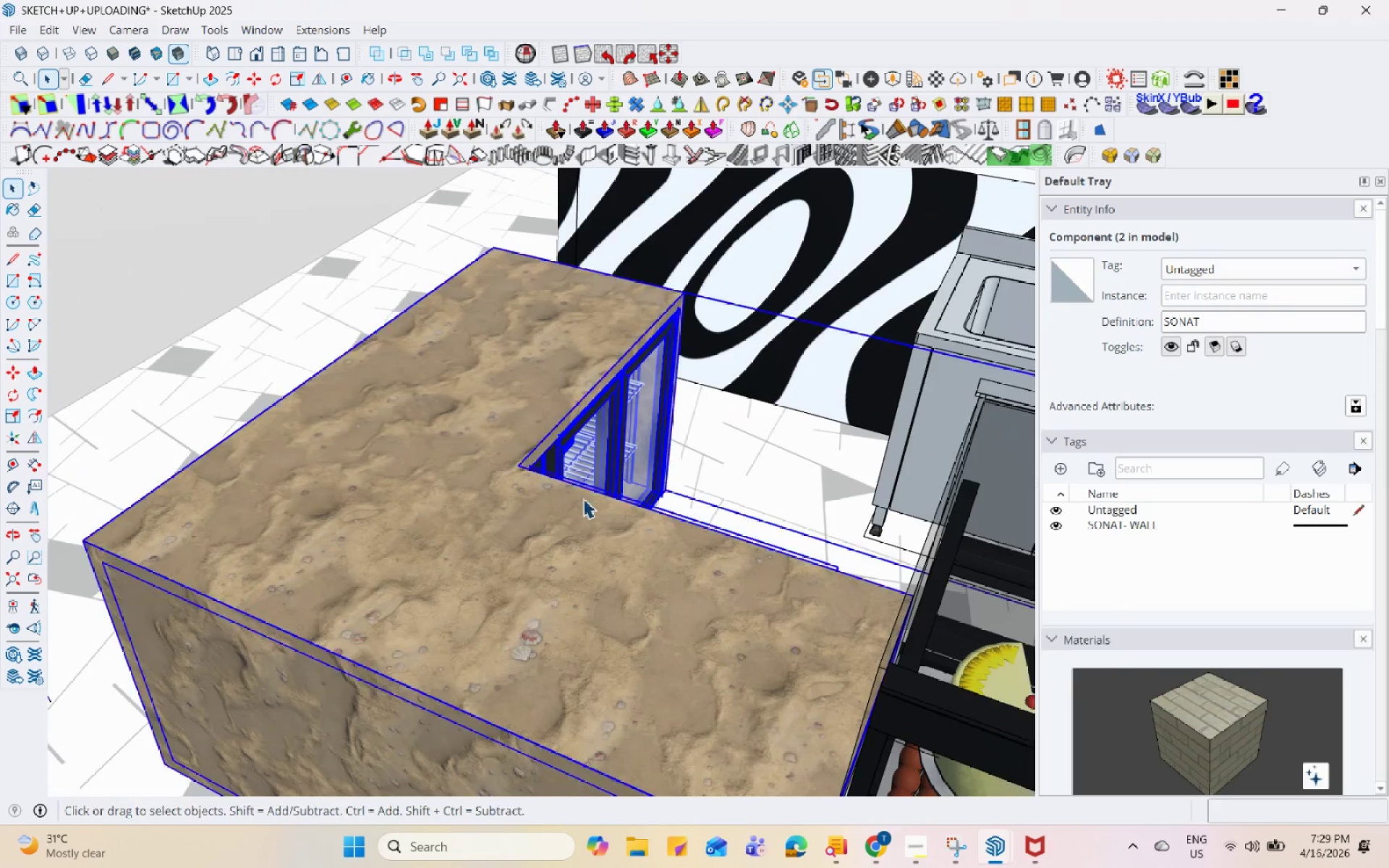 
scroll: coordinate [652, 482], scroll_direction: up, amount: 5.0
 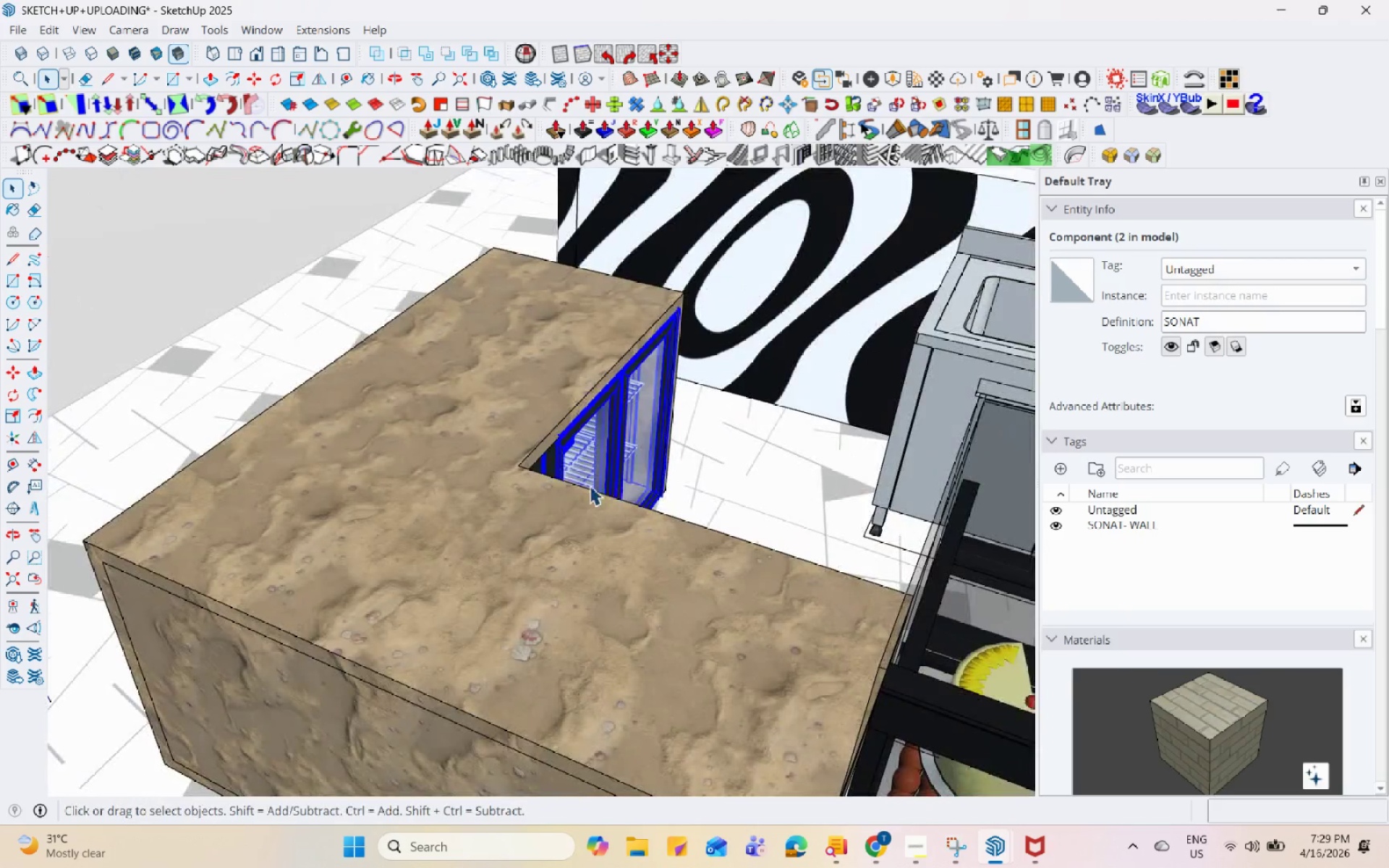 
double_click([573, 508])
 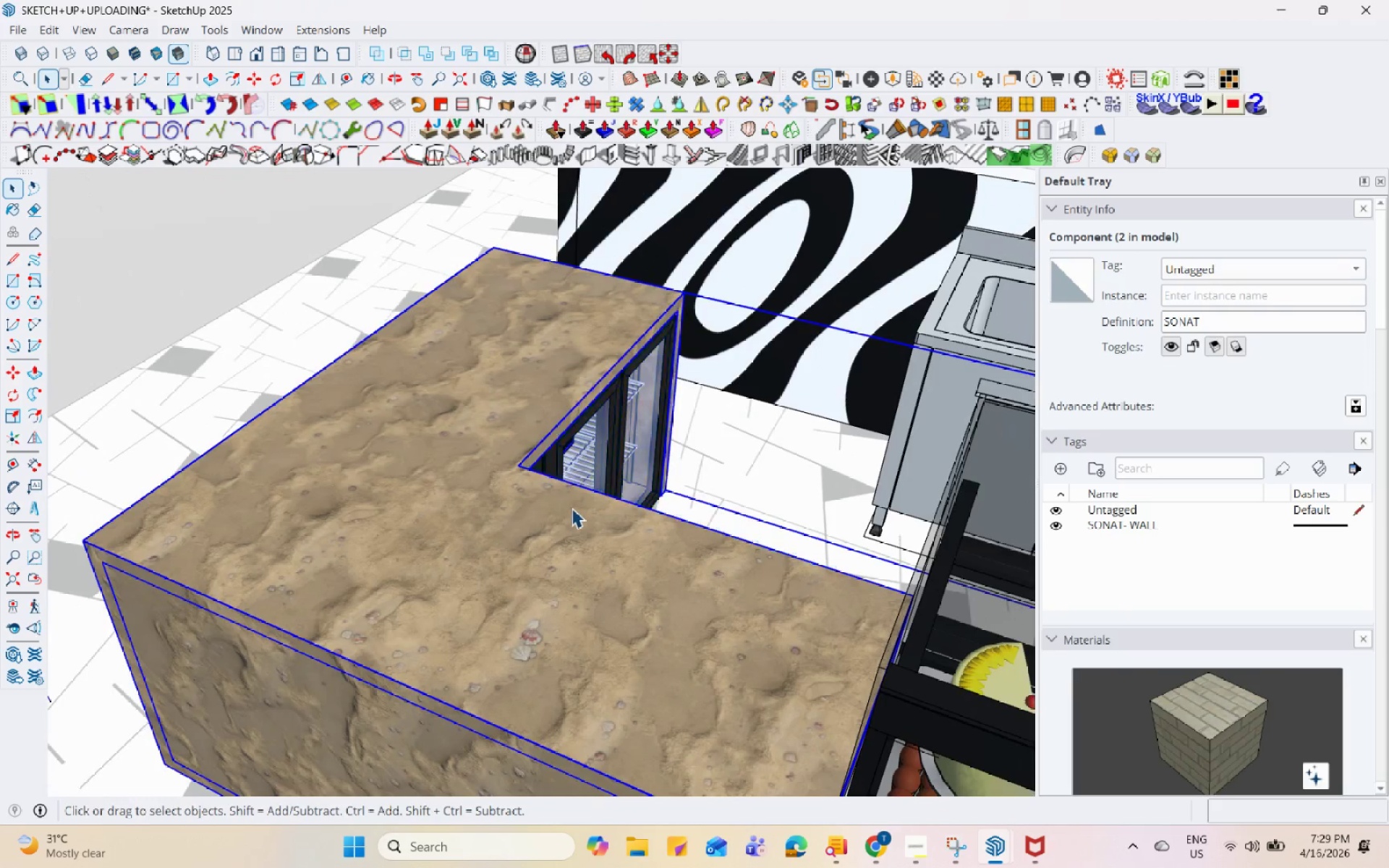 
triple_click([572, 508])
 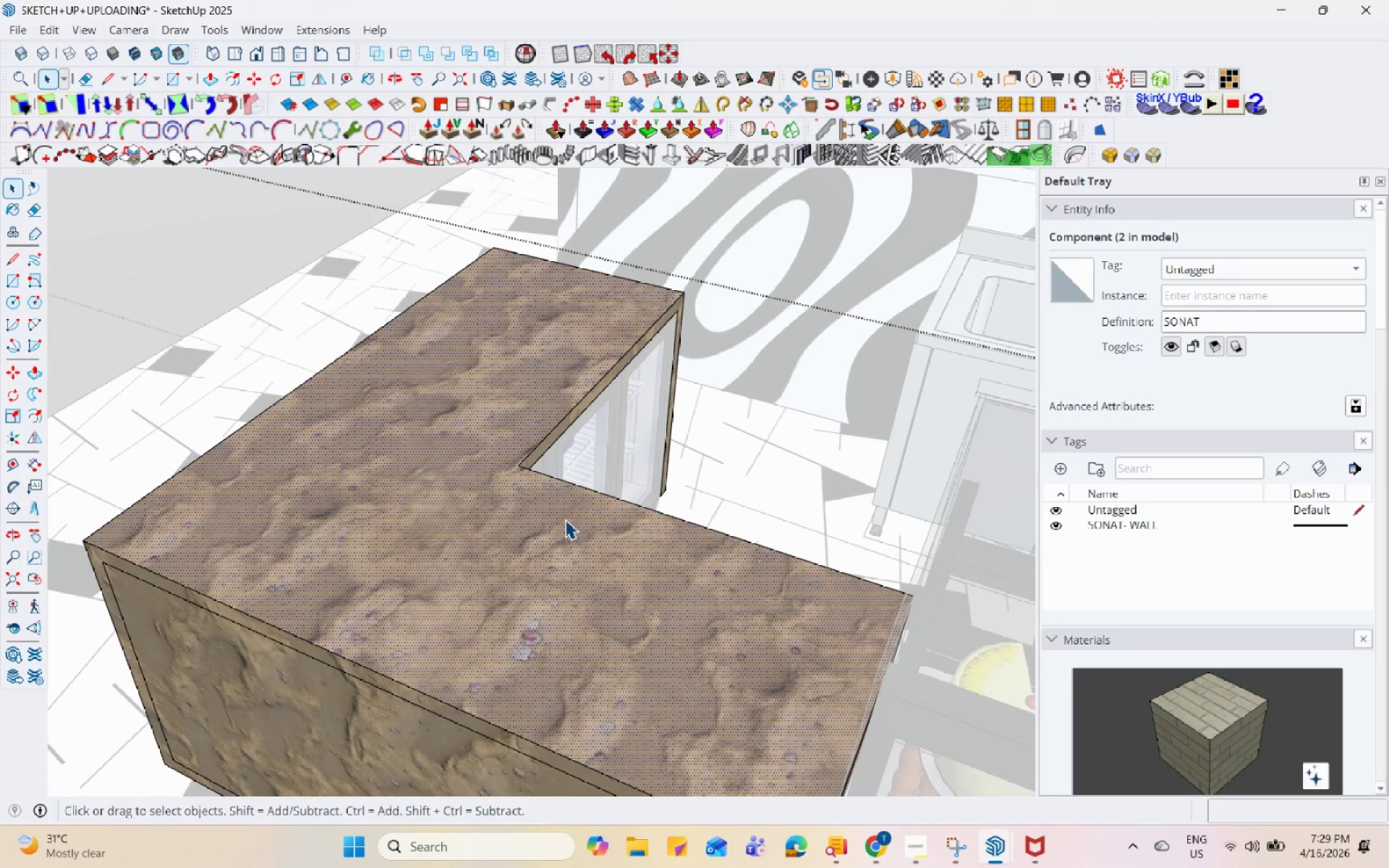 
key(L)
 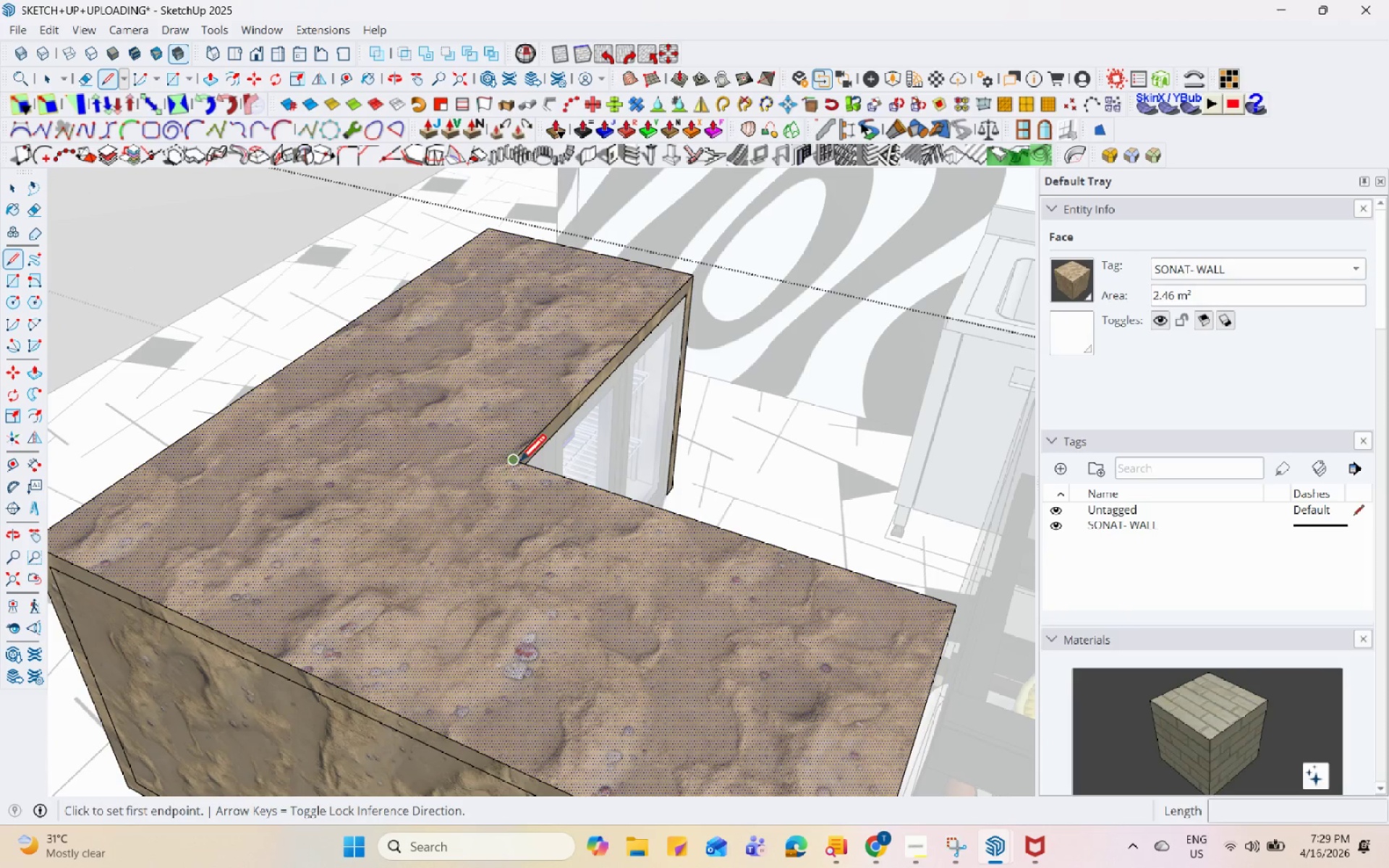 
scroll: coordinate [566, 519], scroll_direction: up, amount: 1.0
 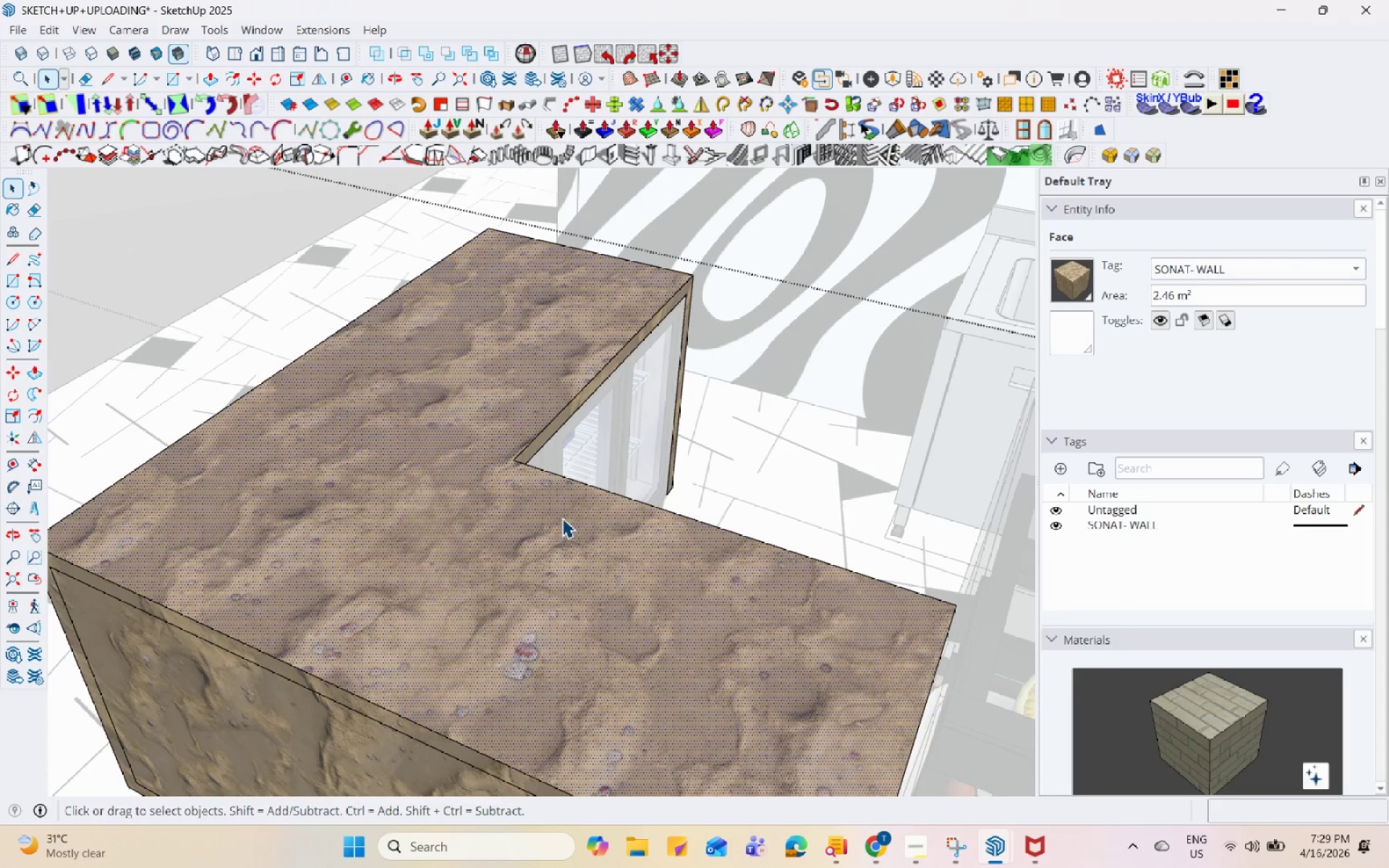 
left_click([515, 461])
 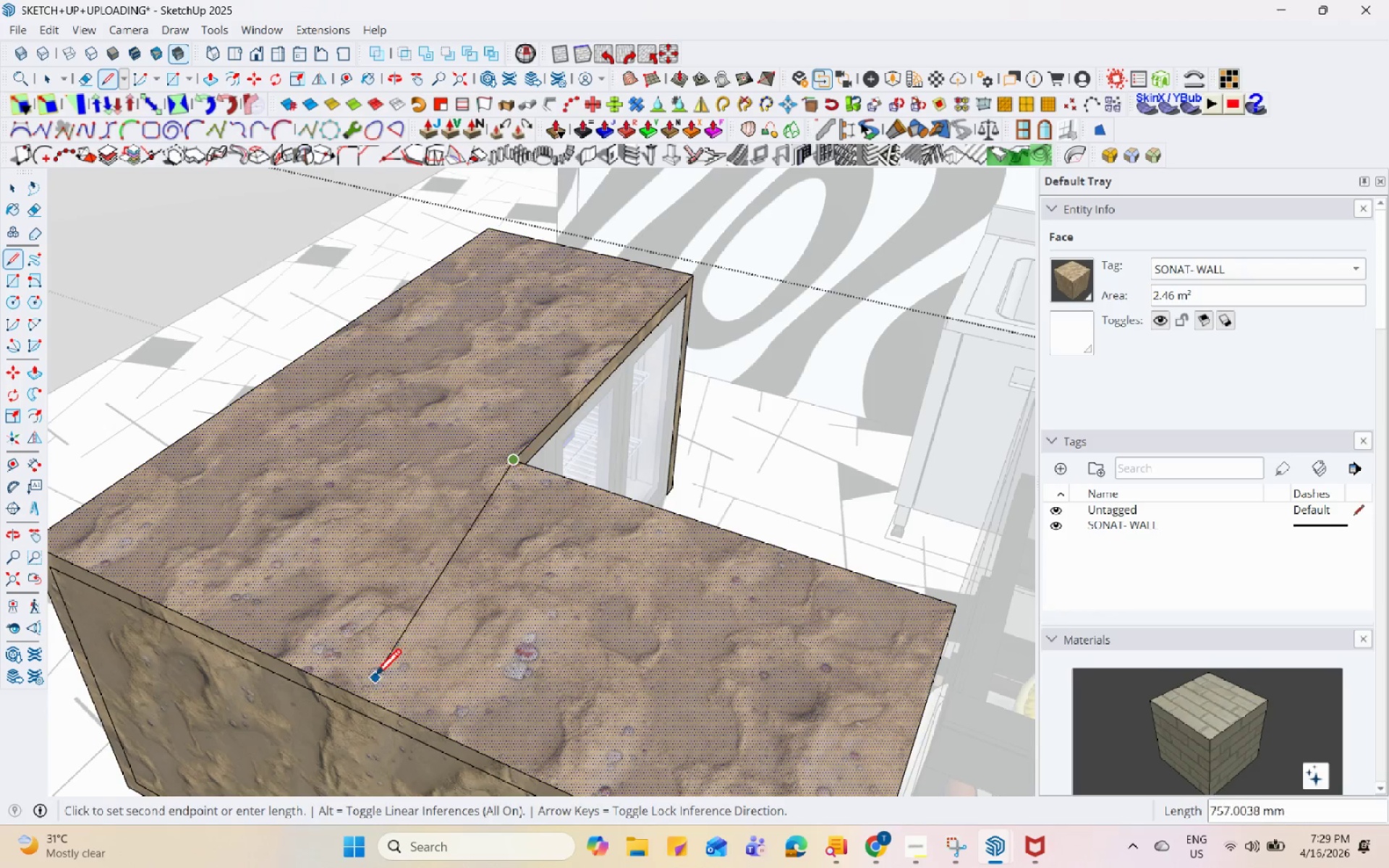 
scroll: coordinate [469, 522], scroll_direction: down, amount: 6.0
 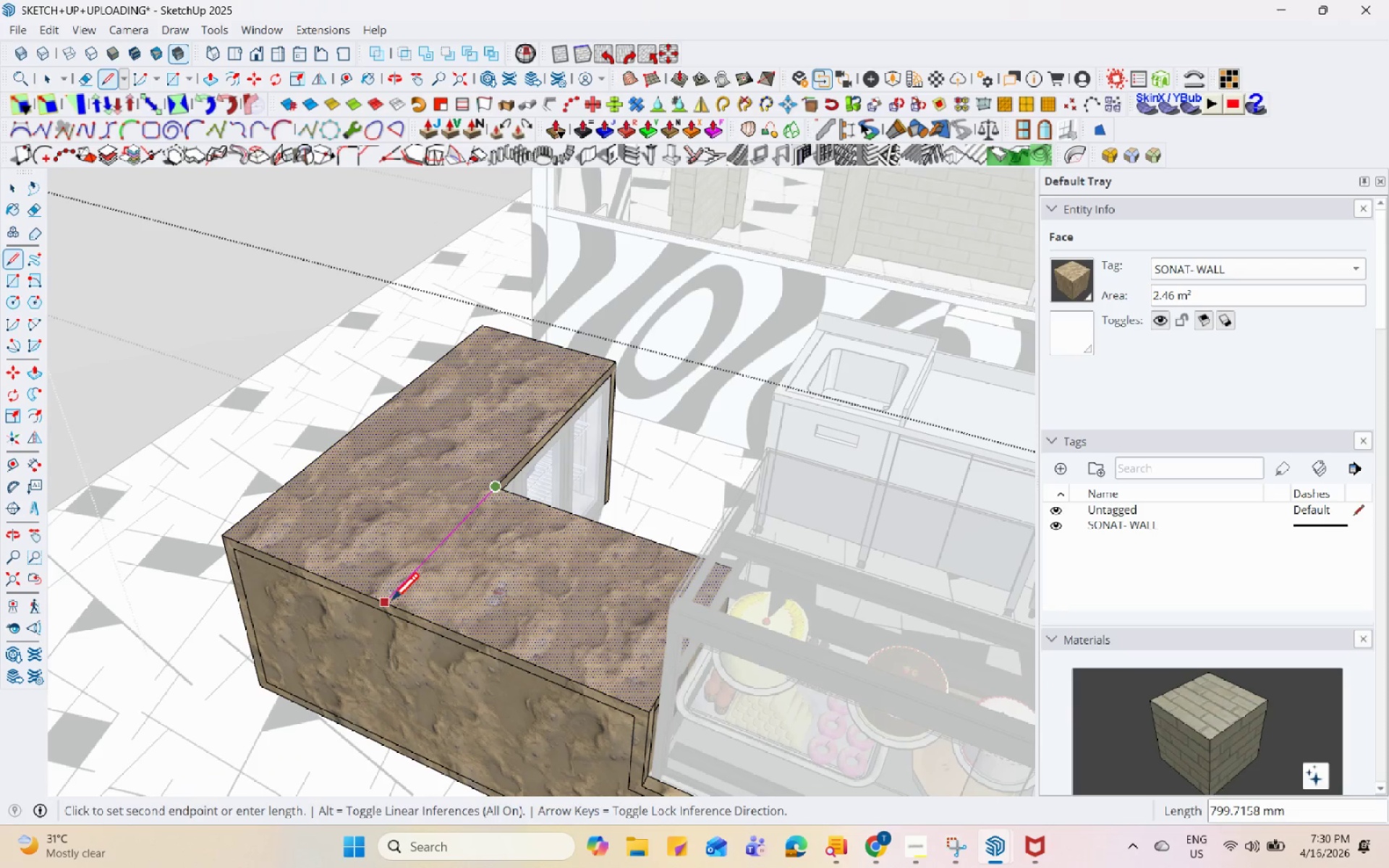 
left_click([391, 601])
 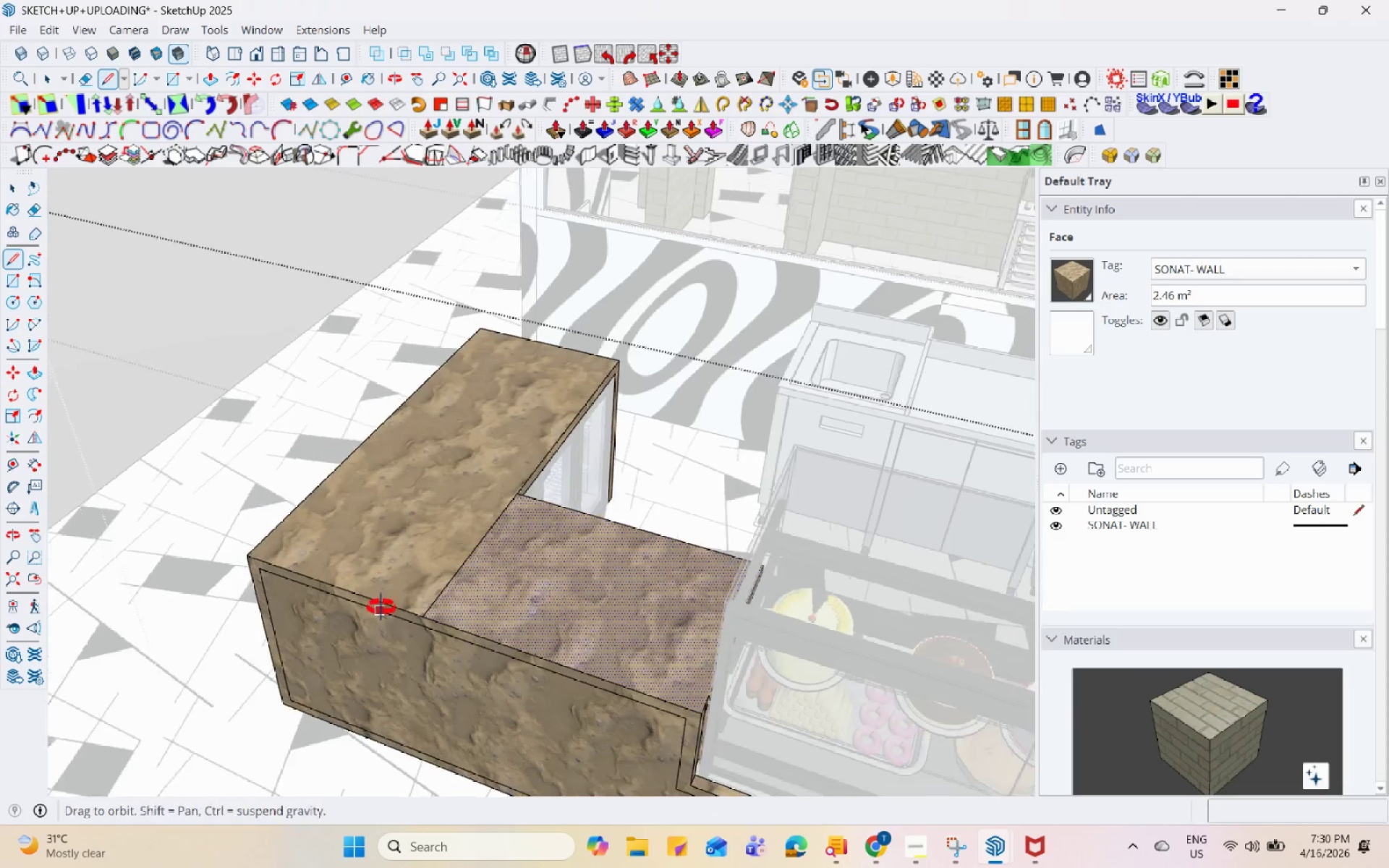 
key(Space)
 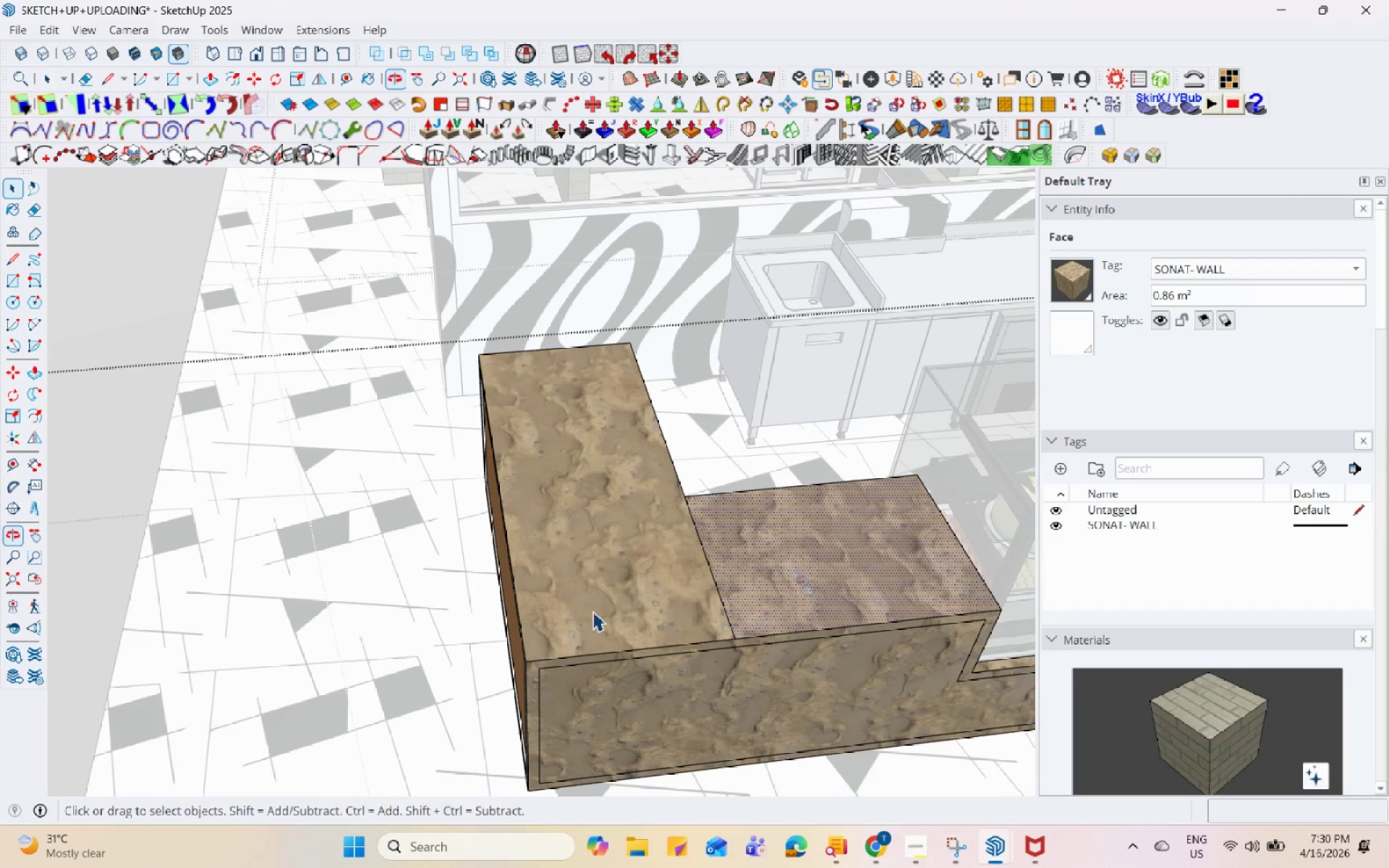 
left_click([600, 566])
 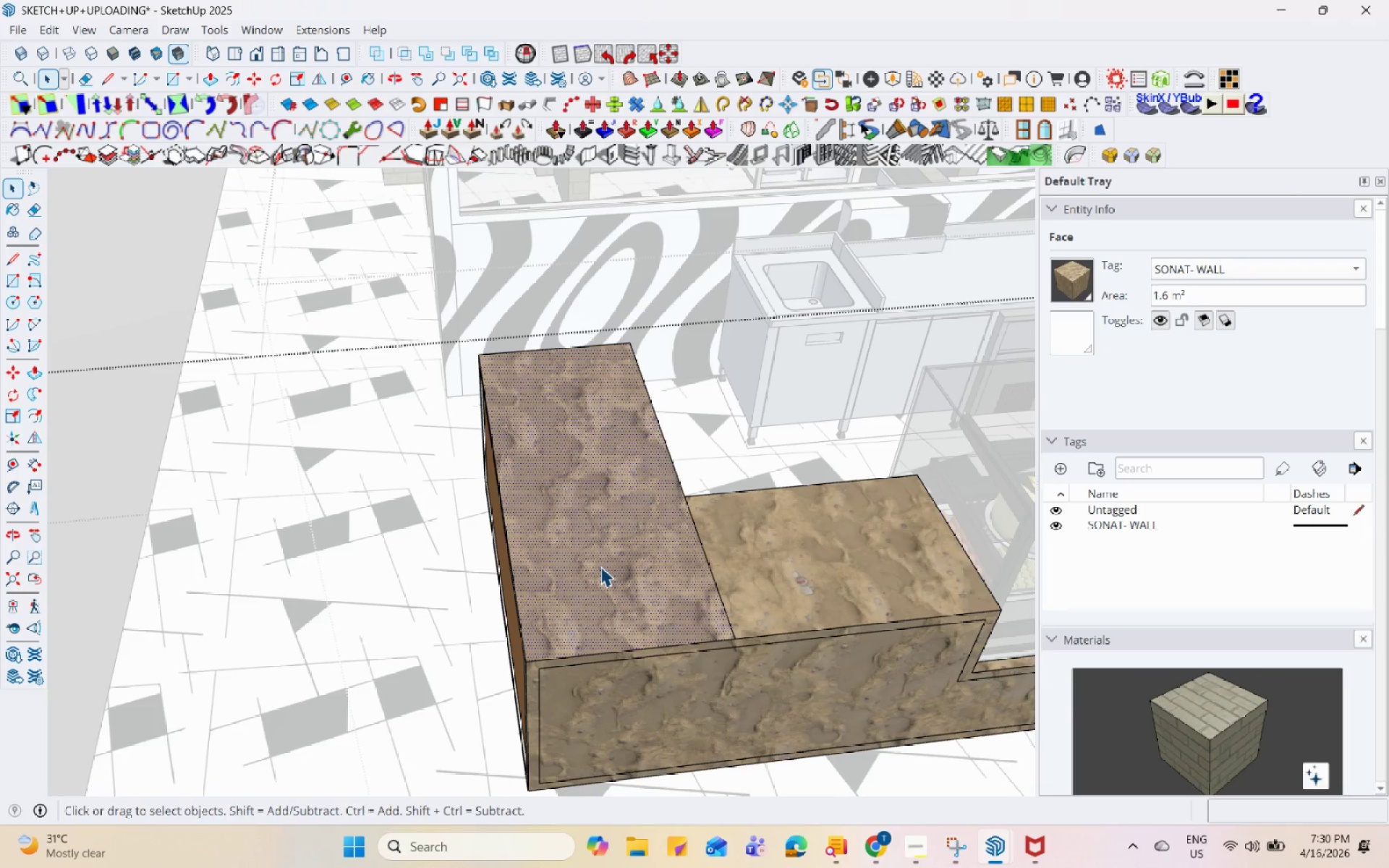 
key(P)
 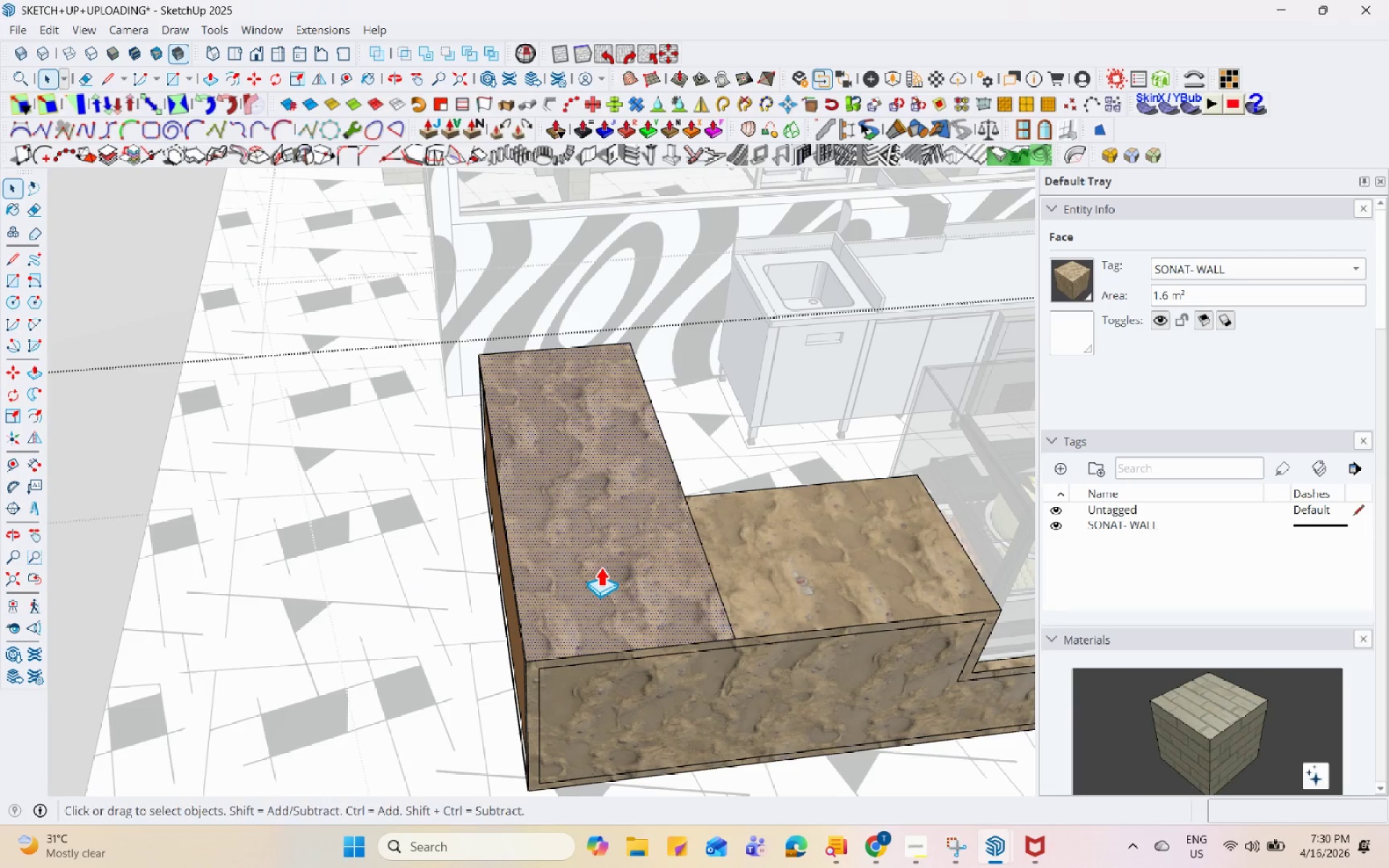 
left_click([600, 566])
 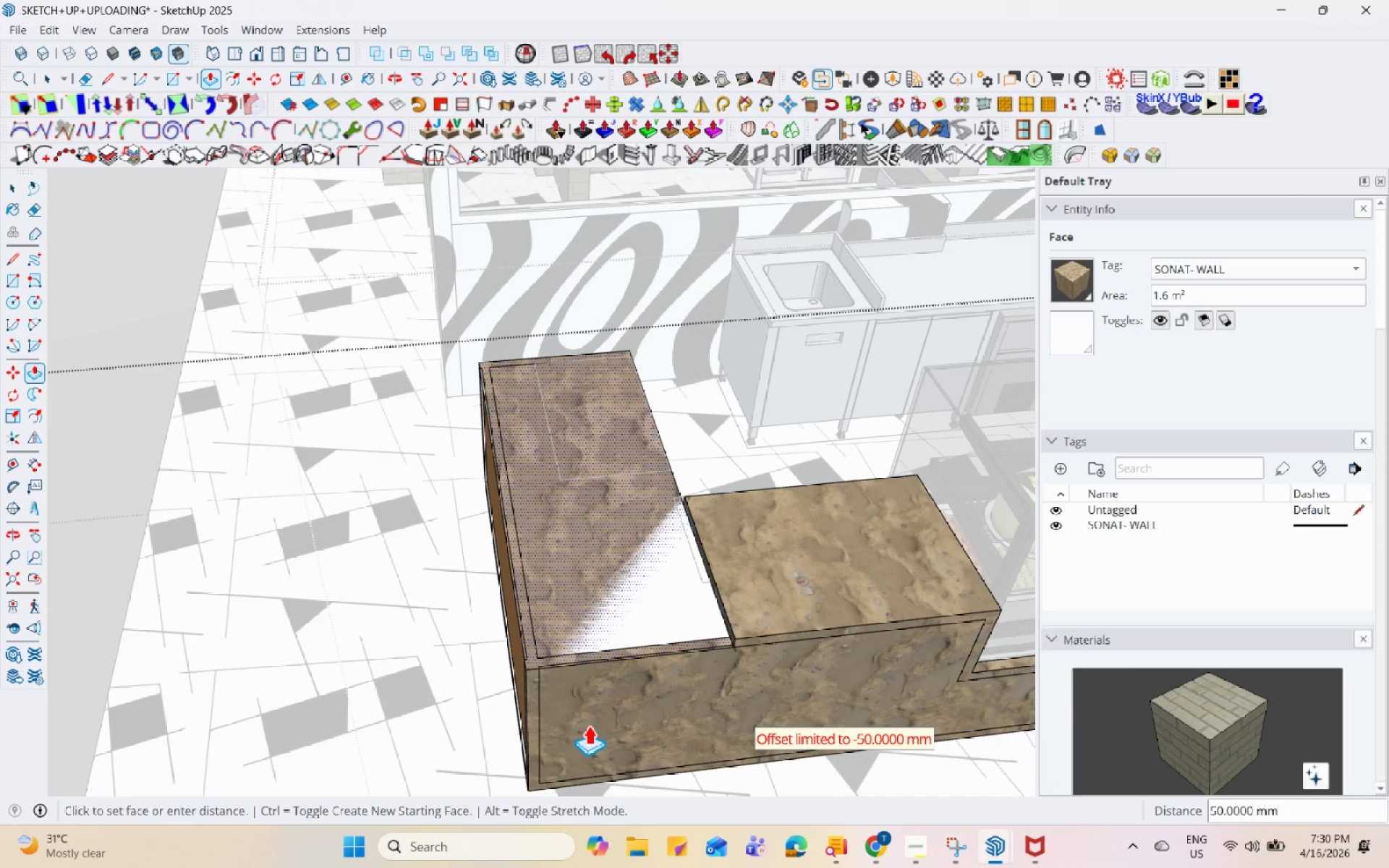 
left_click_drag(start_coordinate=[588, 726], to_coordinate=[587, 729])
 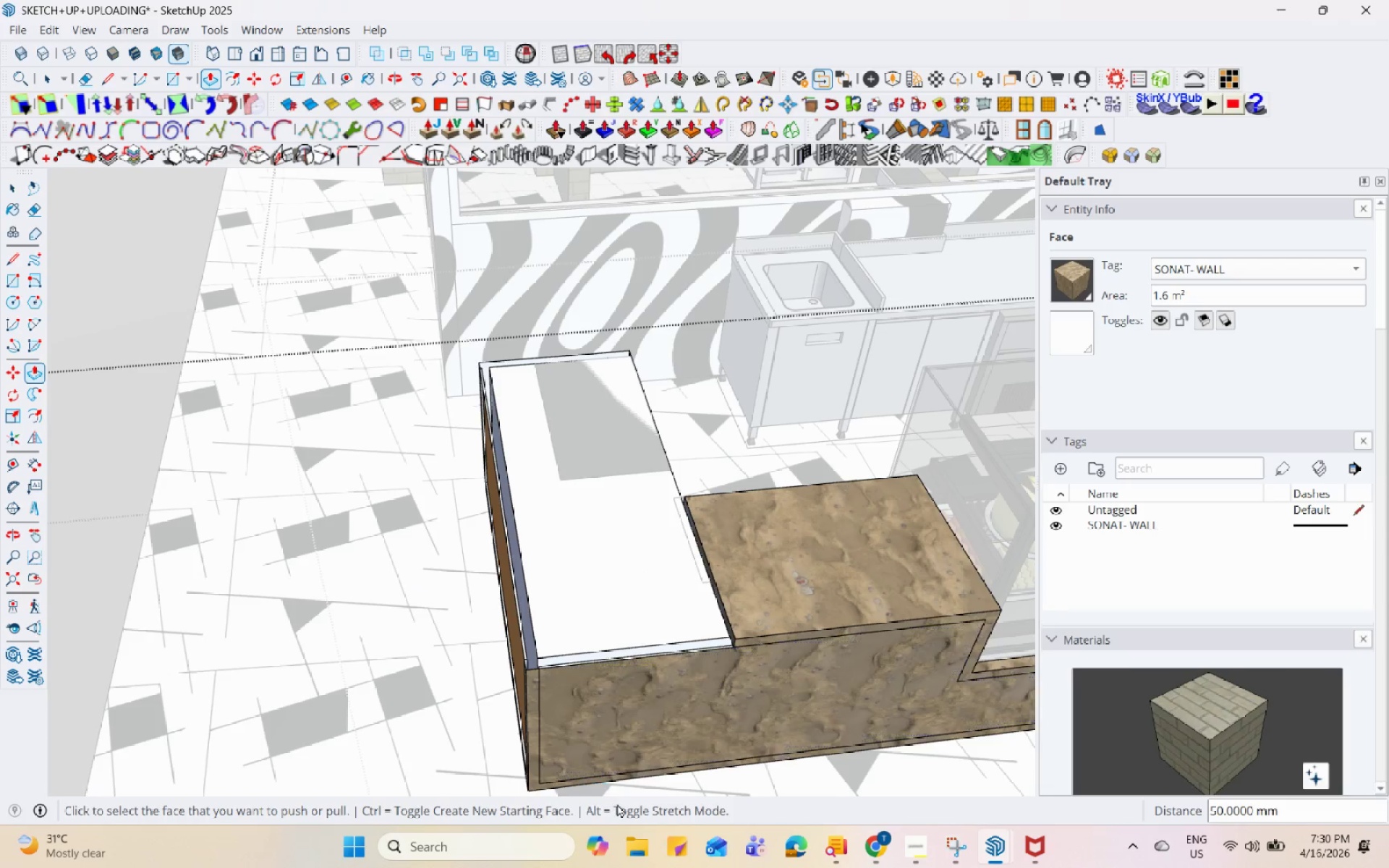 
scroll: coordinate [626, 719], scroll_direction: down, amount: 6.0
 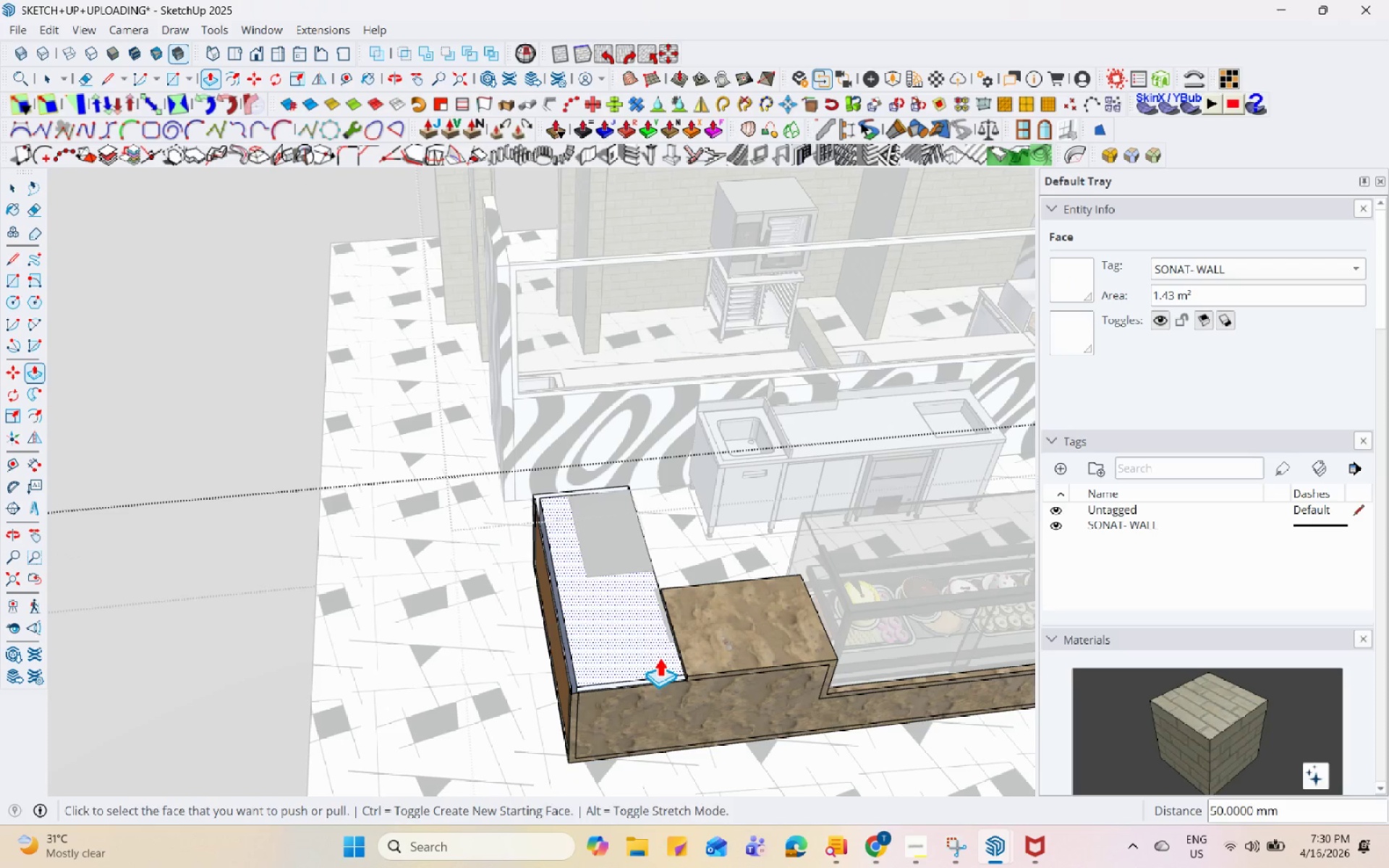 
wait(10.04)
 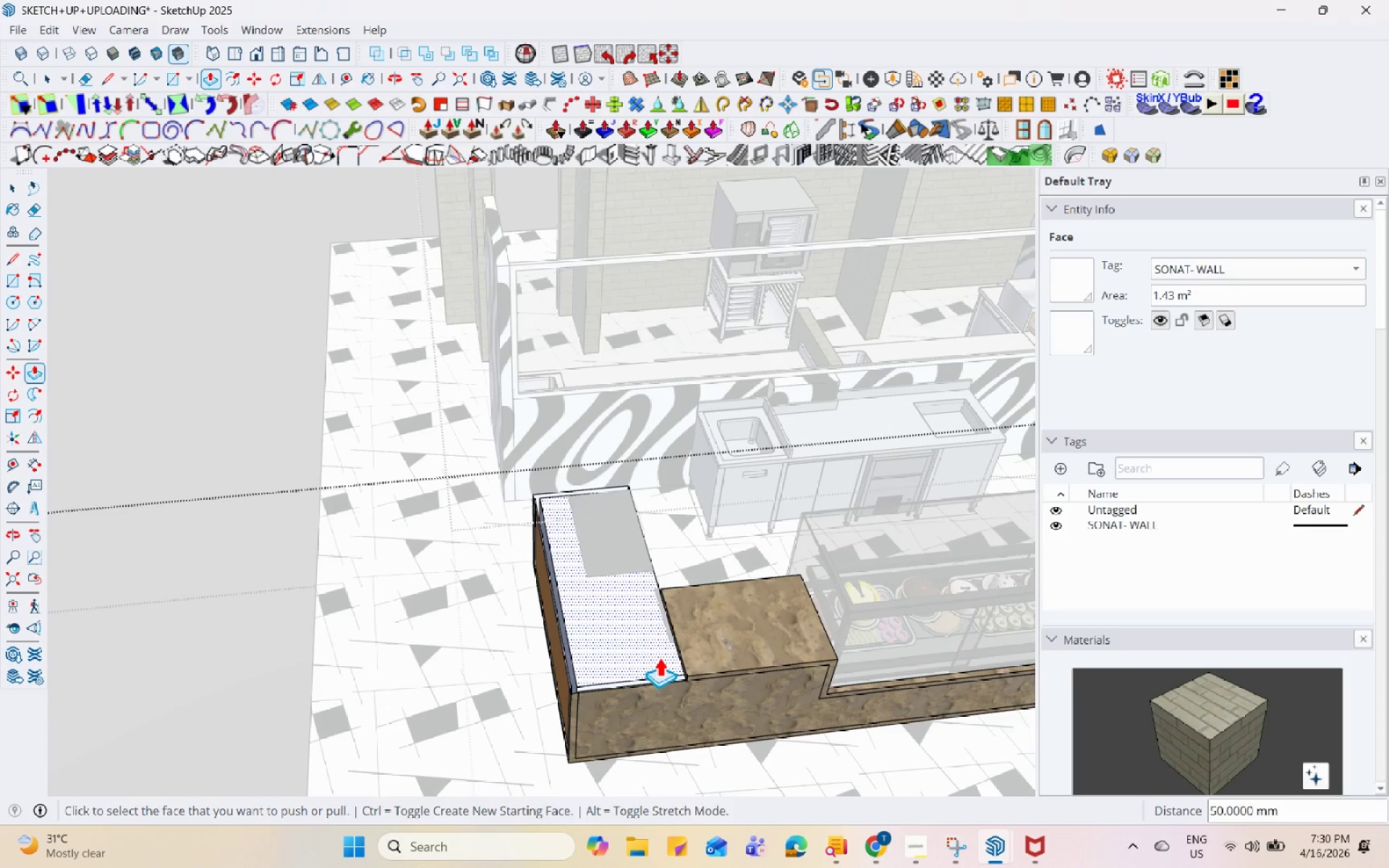 
middle_click([689, 642])
 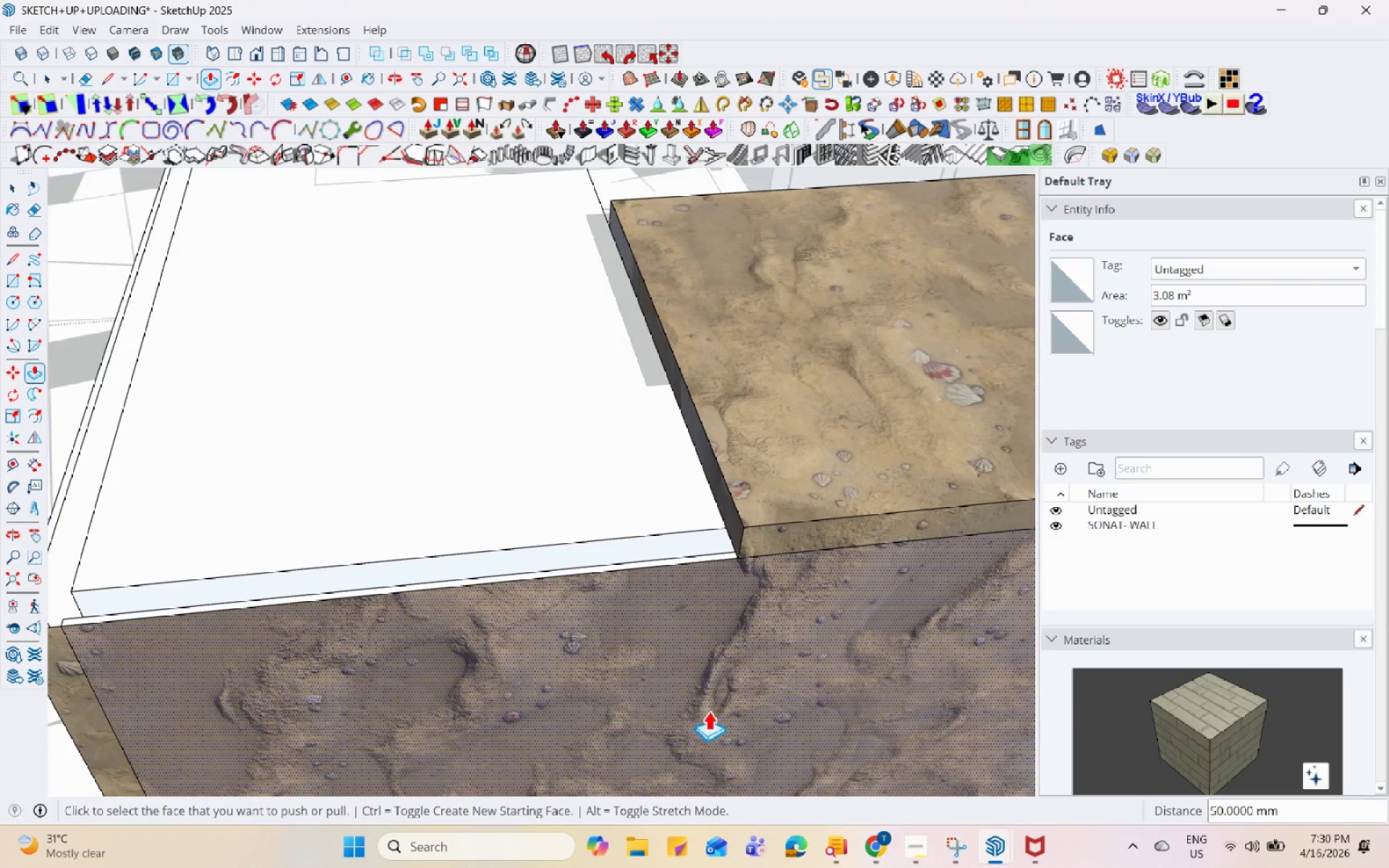 
scroll: coordinate [687, 718], scroll_direction: up, amount: 16.0
 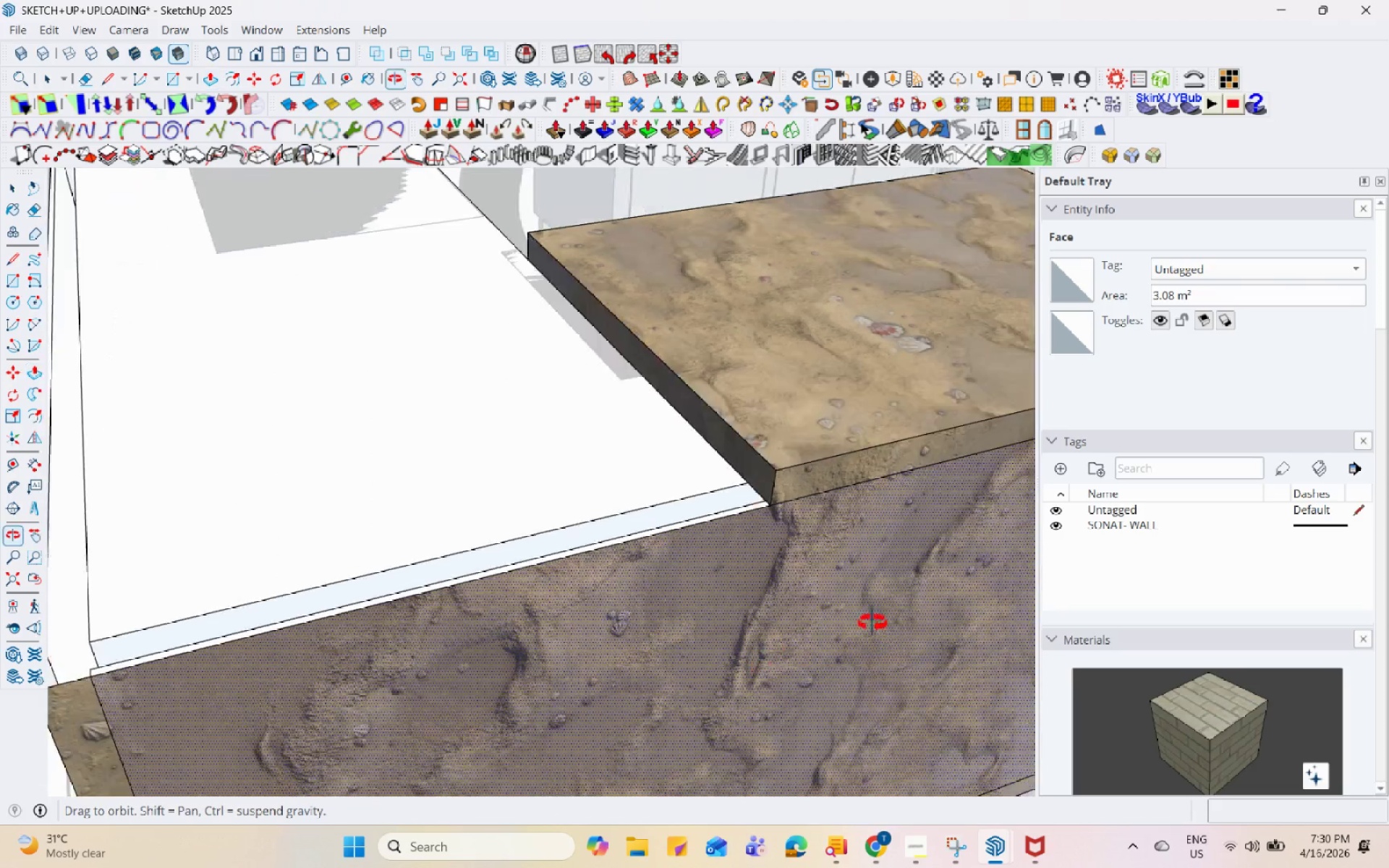 
scroll: coordinate [909, 472], scroll_direction: down, amount: 4.0
 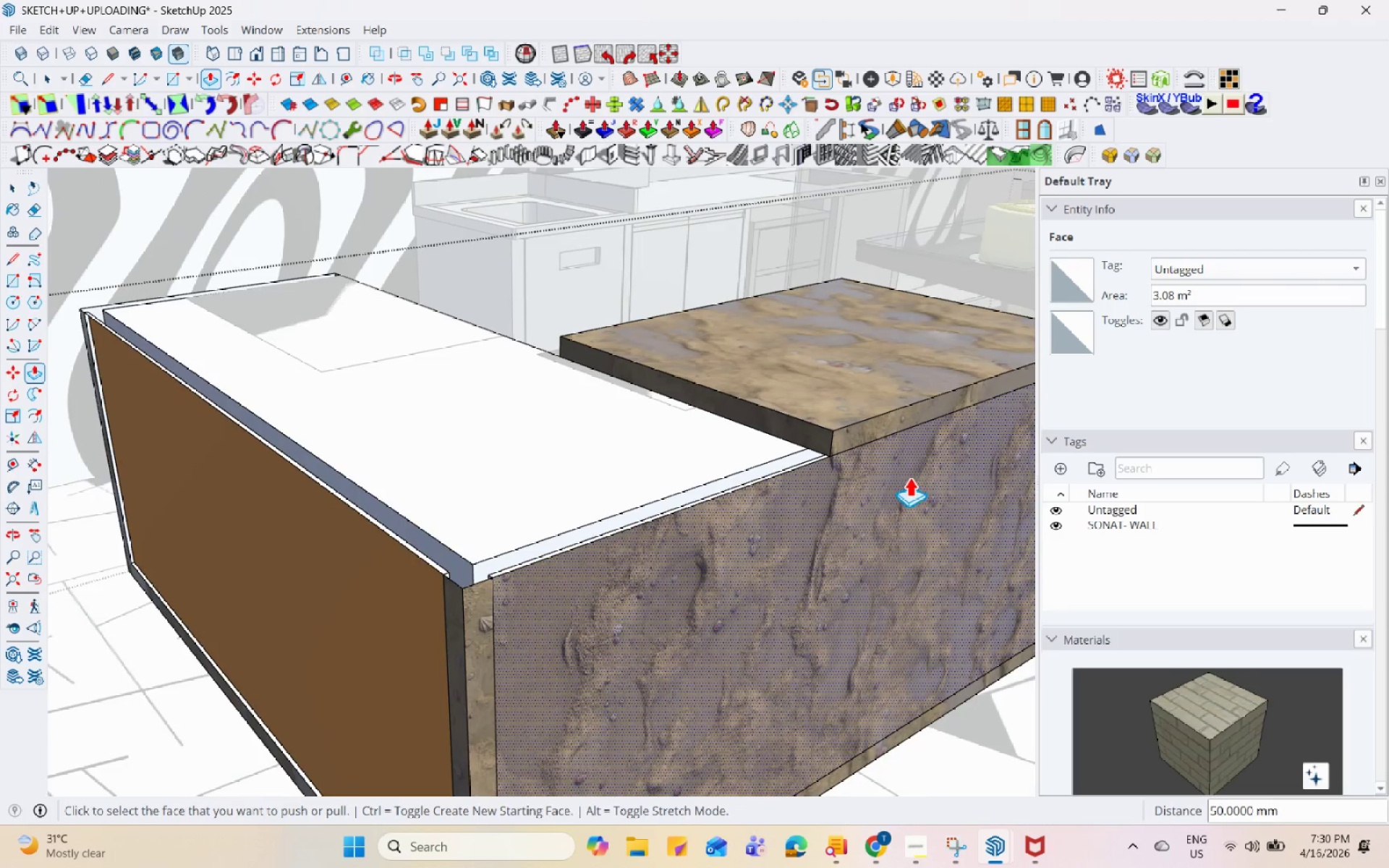 
scroll: coordinate [844, 477], scroll_direction: up, amount: 1.0
 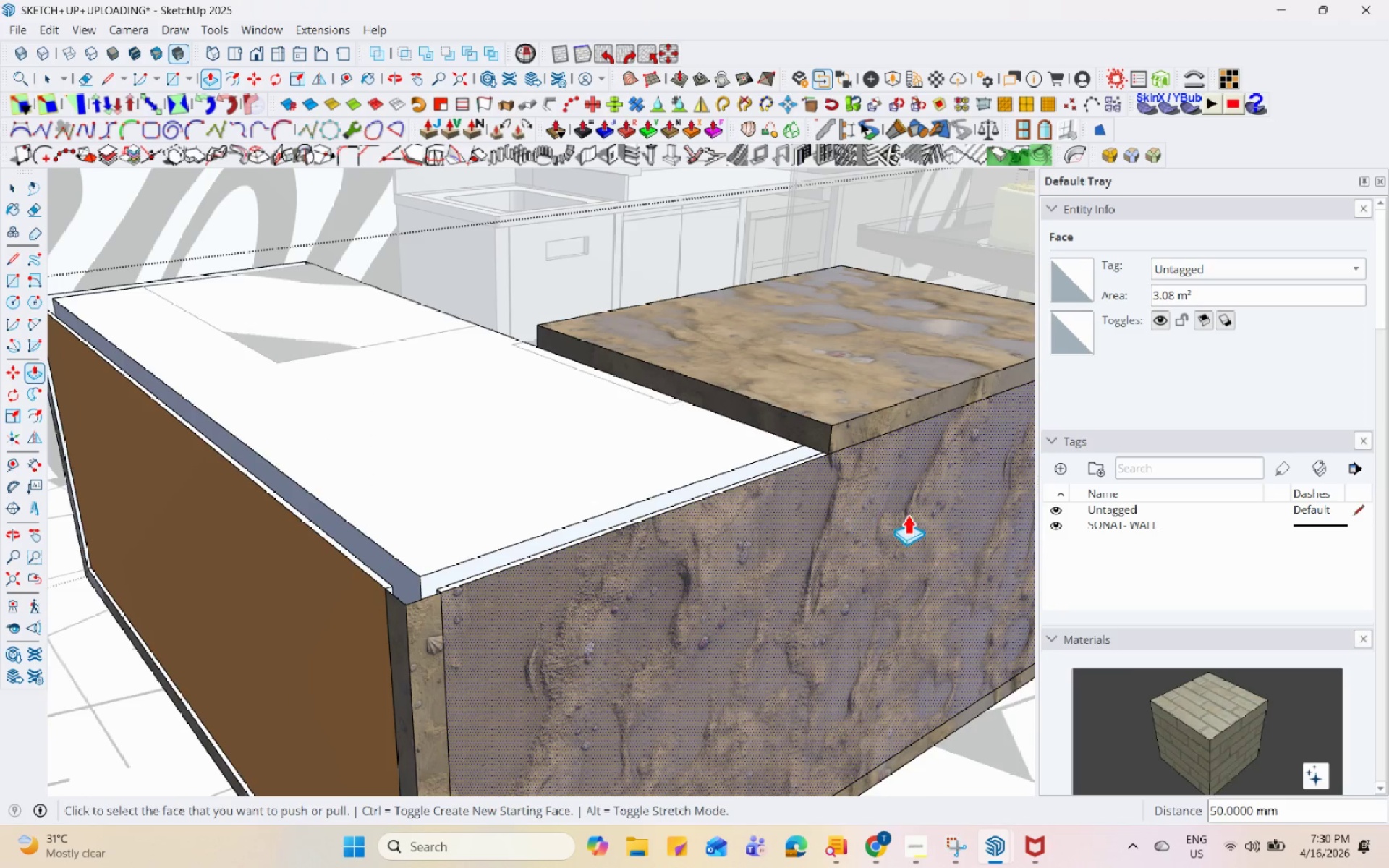 
key(L)
 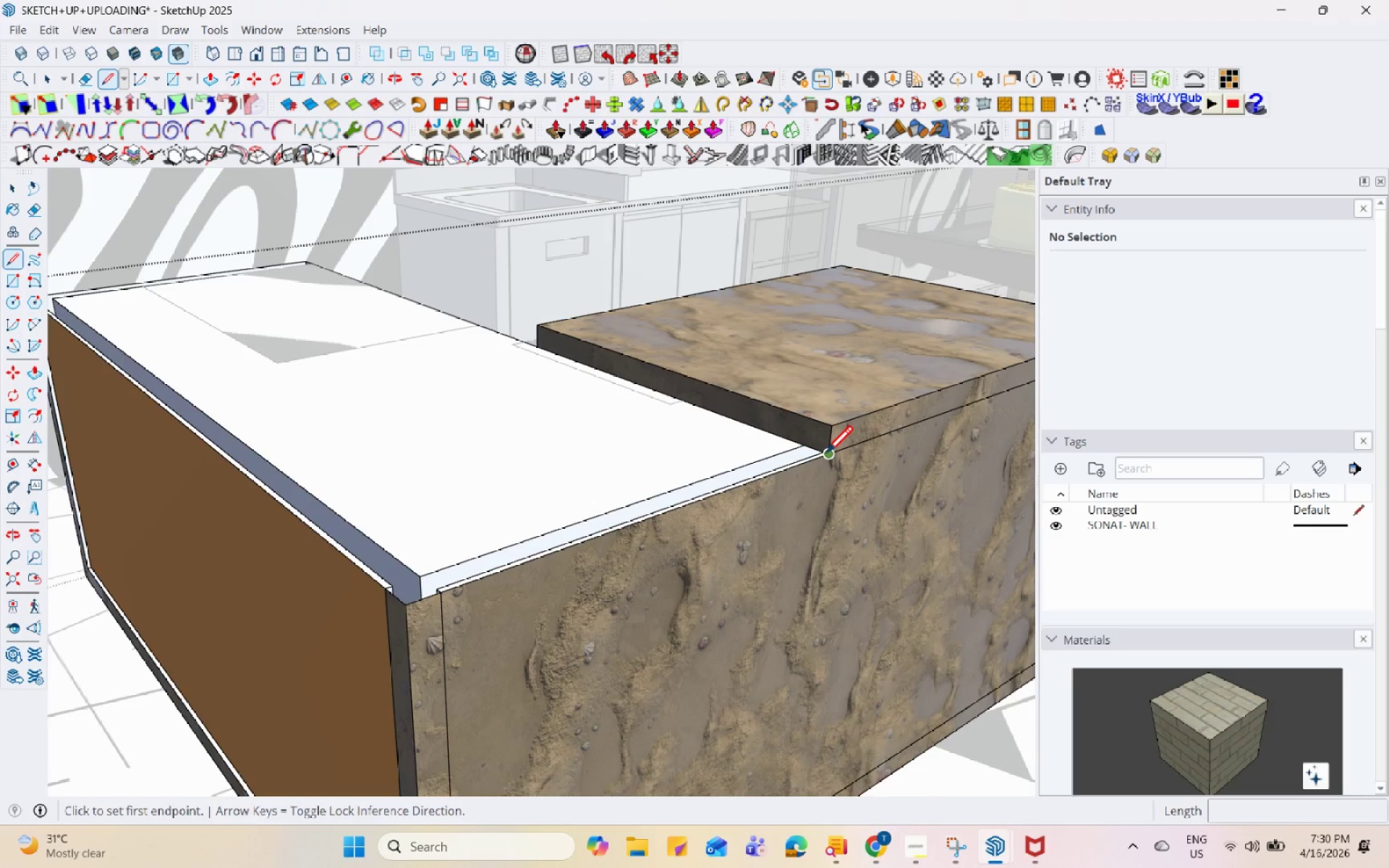 
scroll: coordinate [808, 680], scroll_direction: up, amount: 2.0
 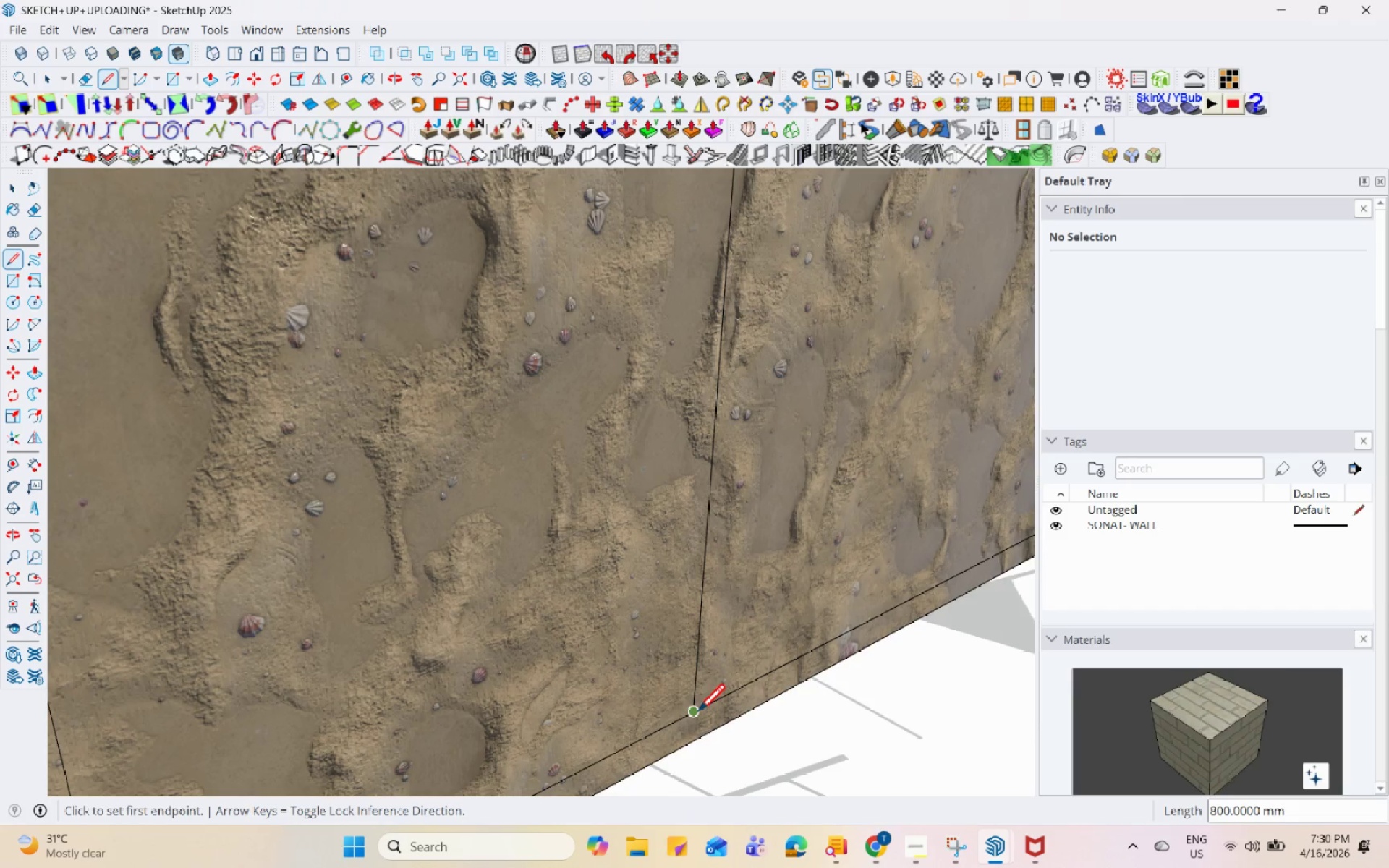 
left_click([693, 744])
 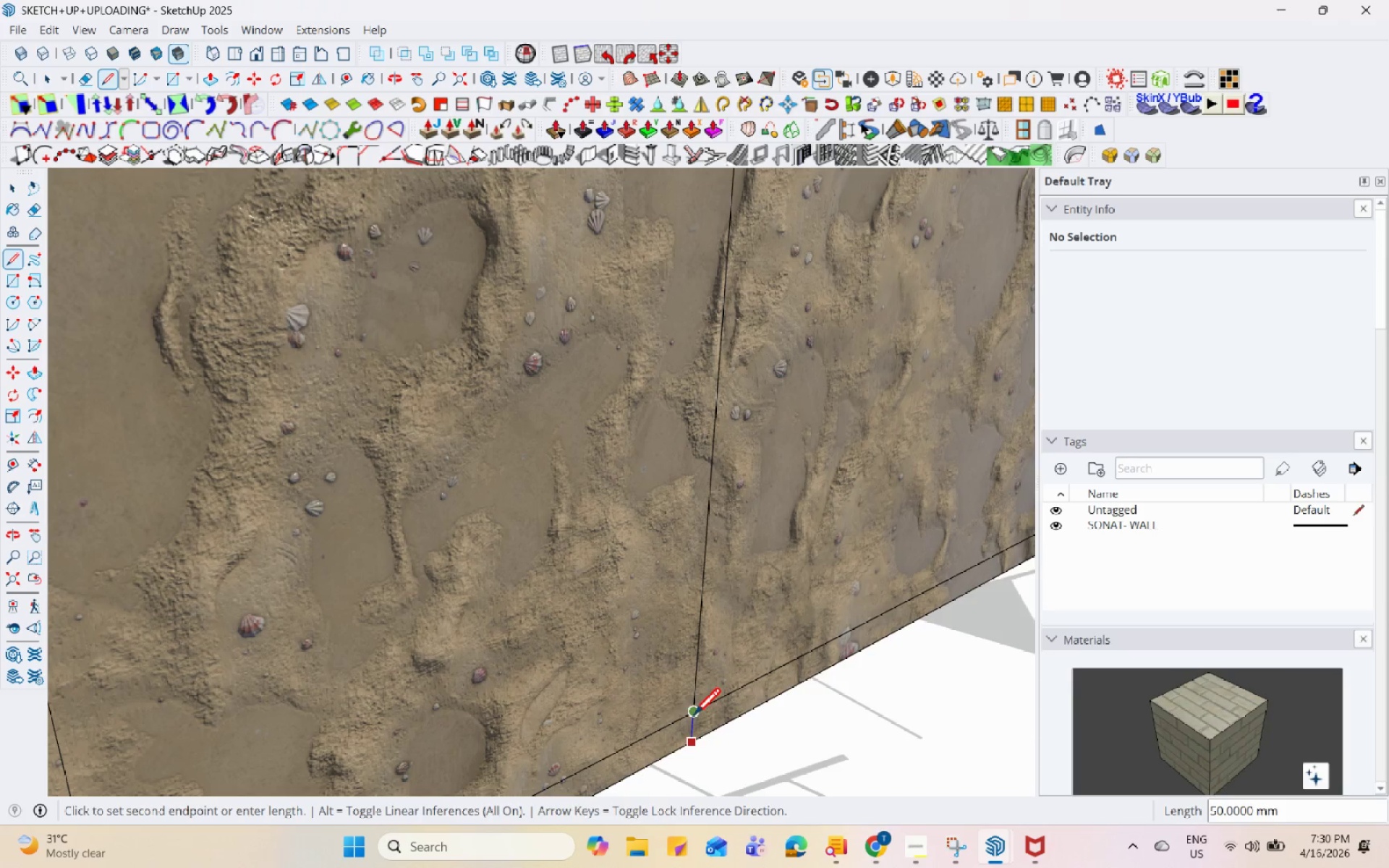 
left_click([693, 715])
 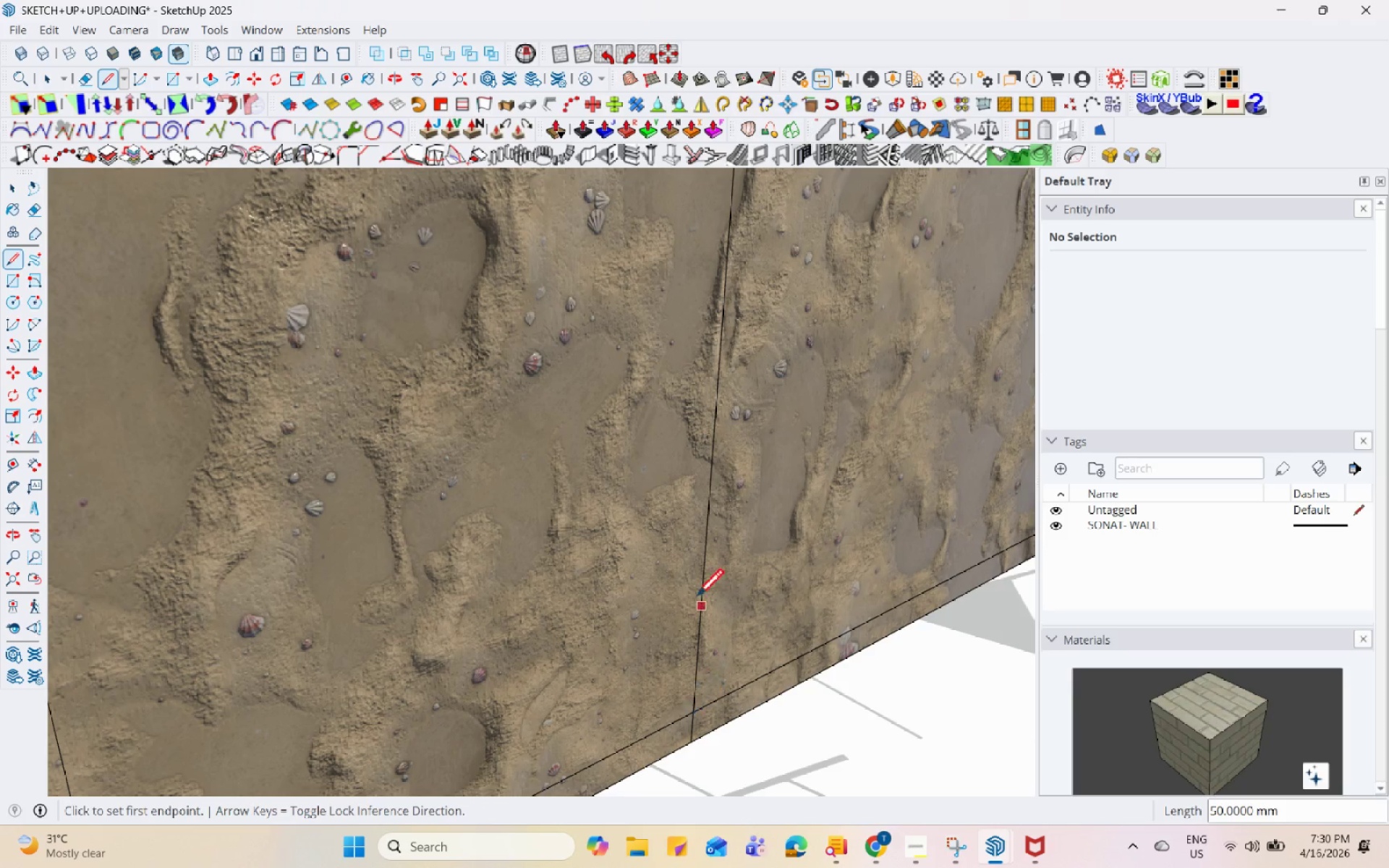 
key(Space)
 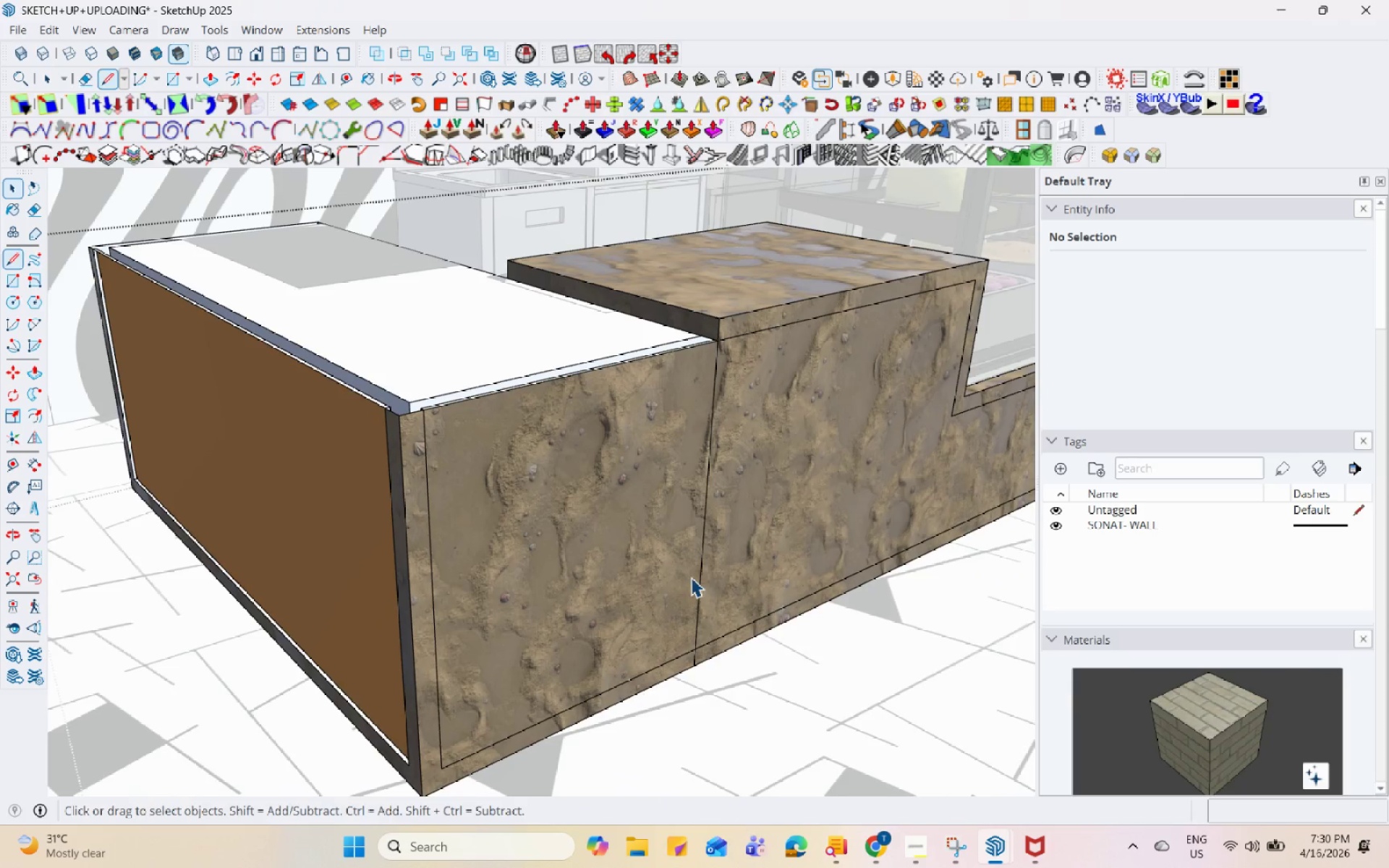 
left_click([676, 576])
 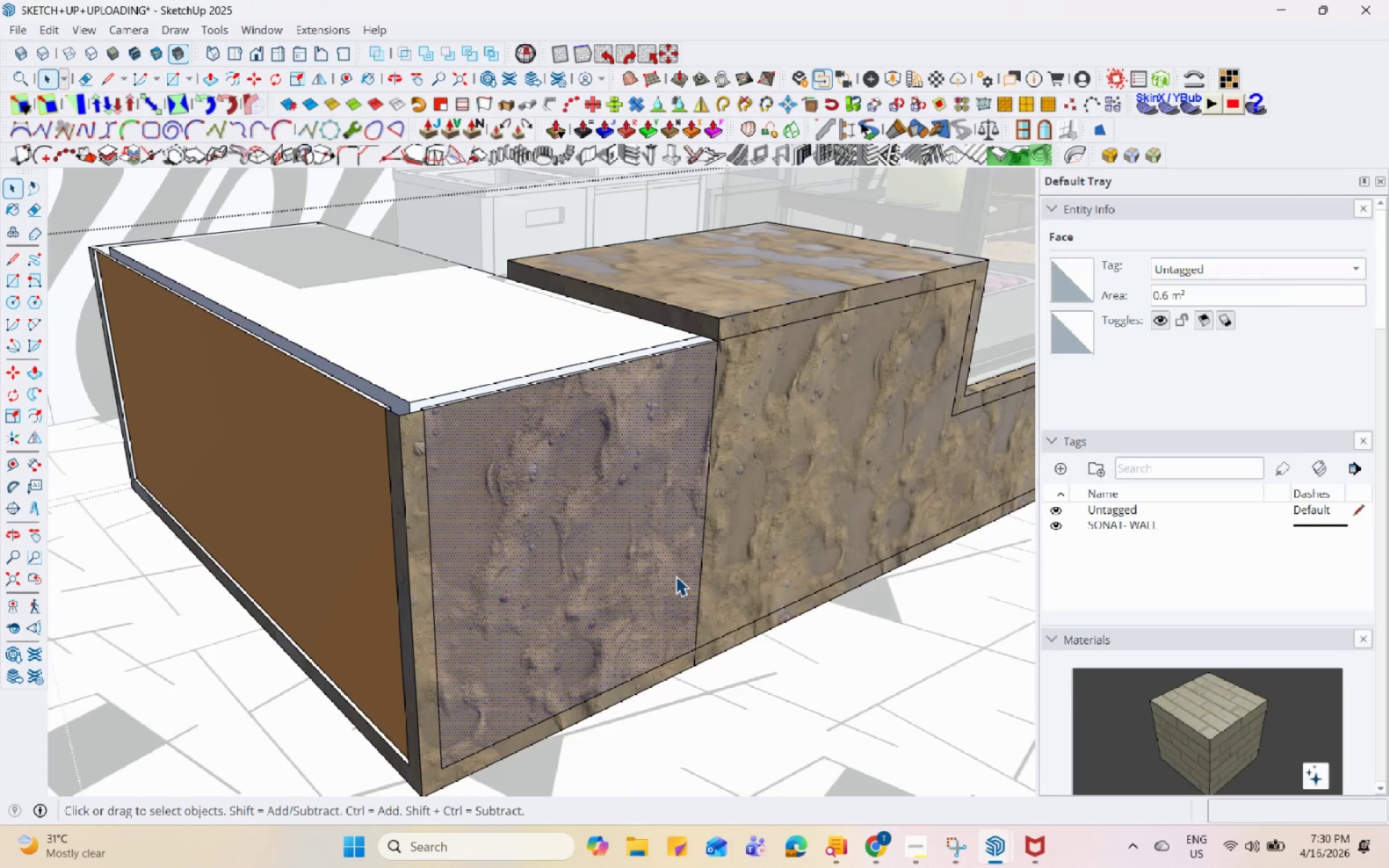 
scroll: coordinate [697, 576], scroll_direction: down, amount: 7.0
 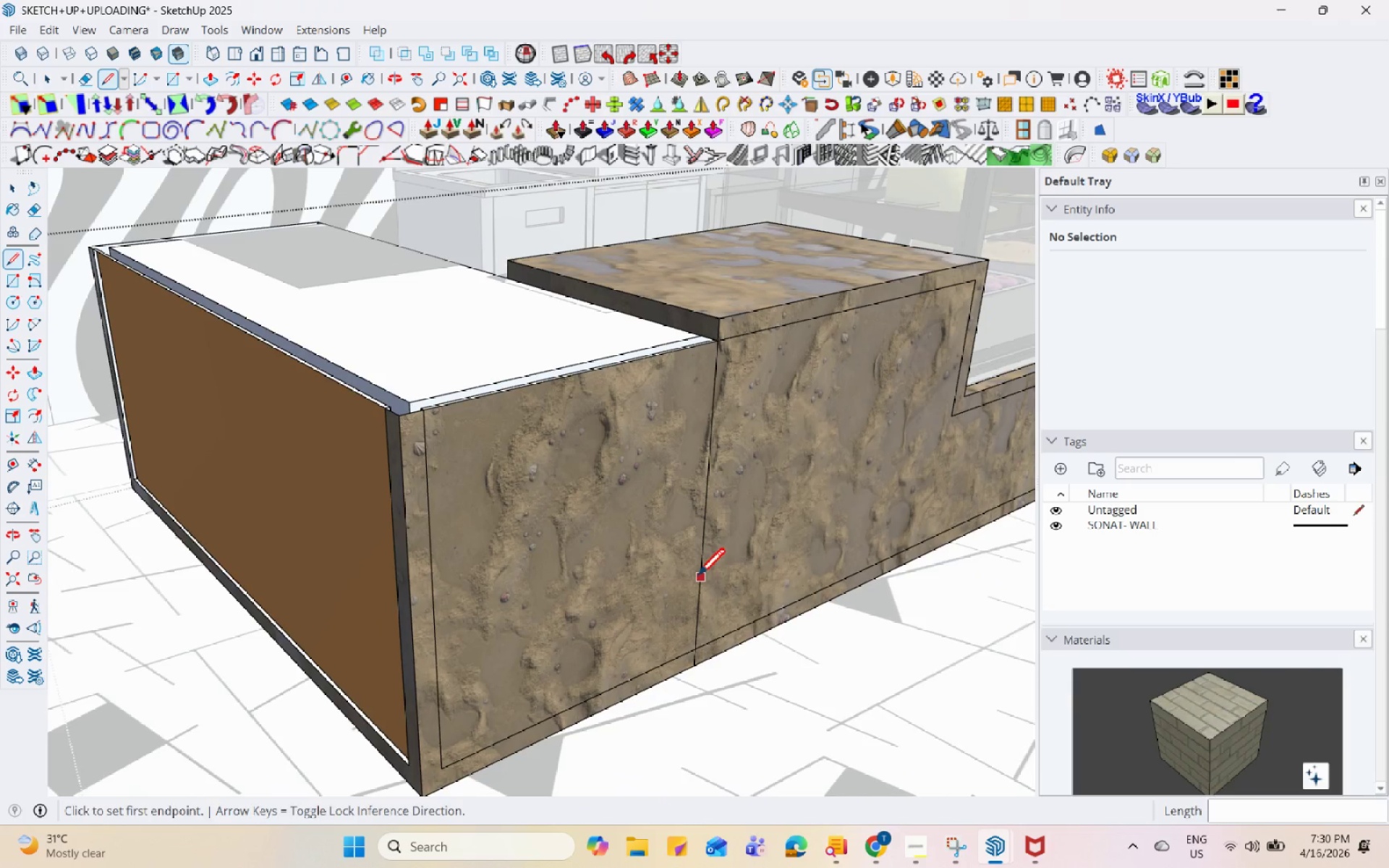 
key(P)
 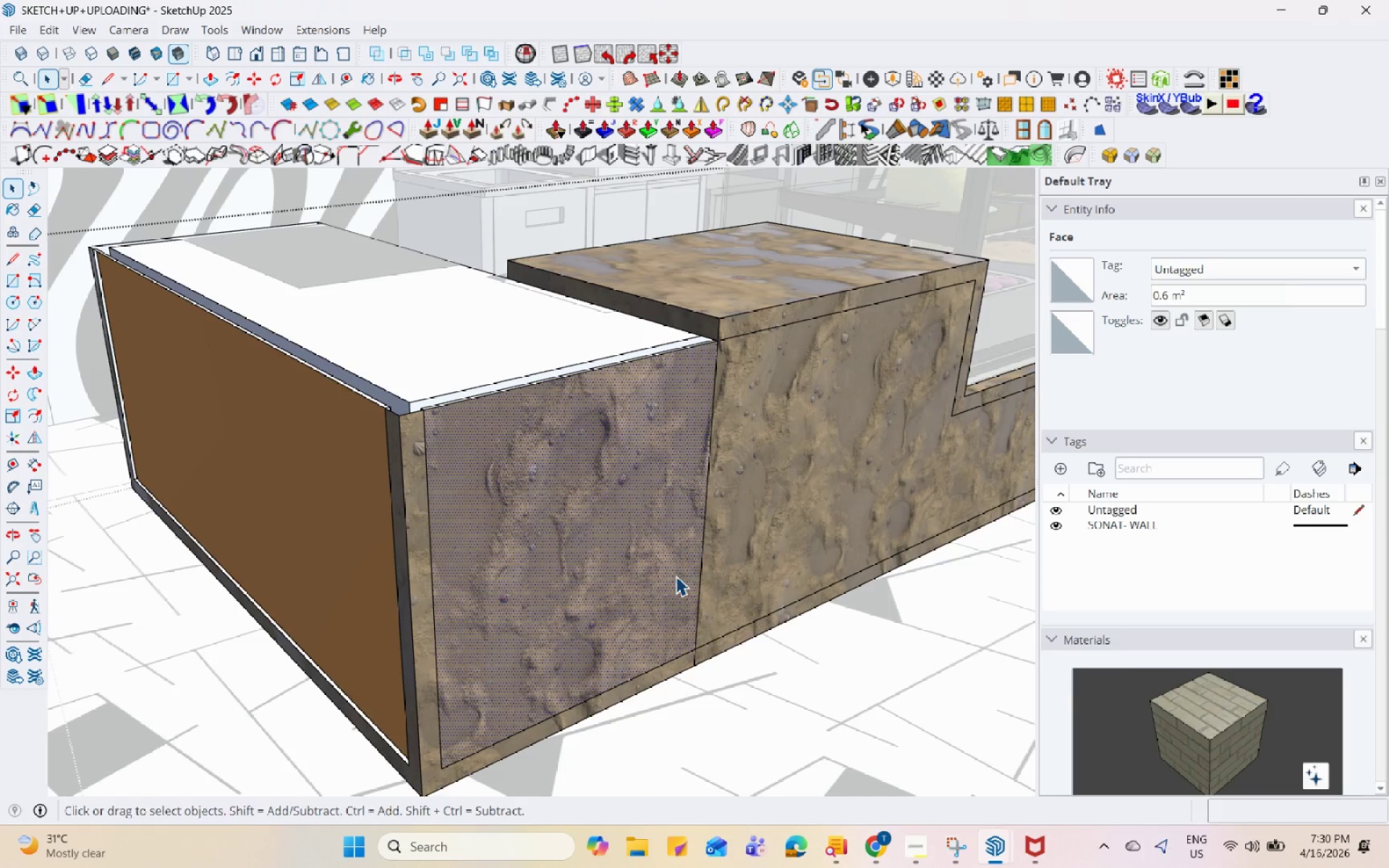 
left_click([676, 576])
 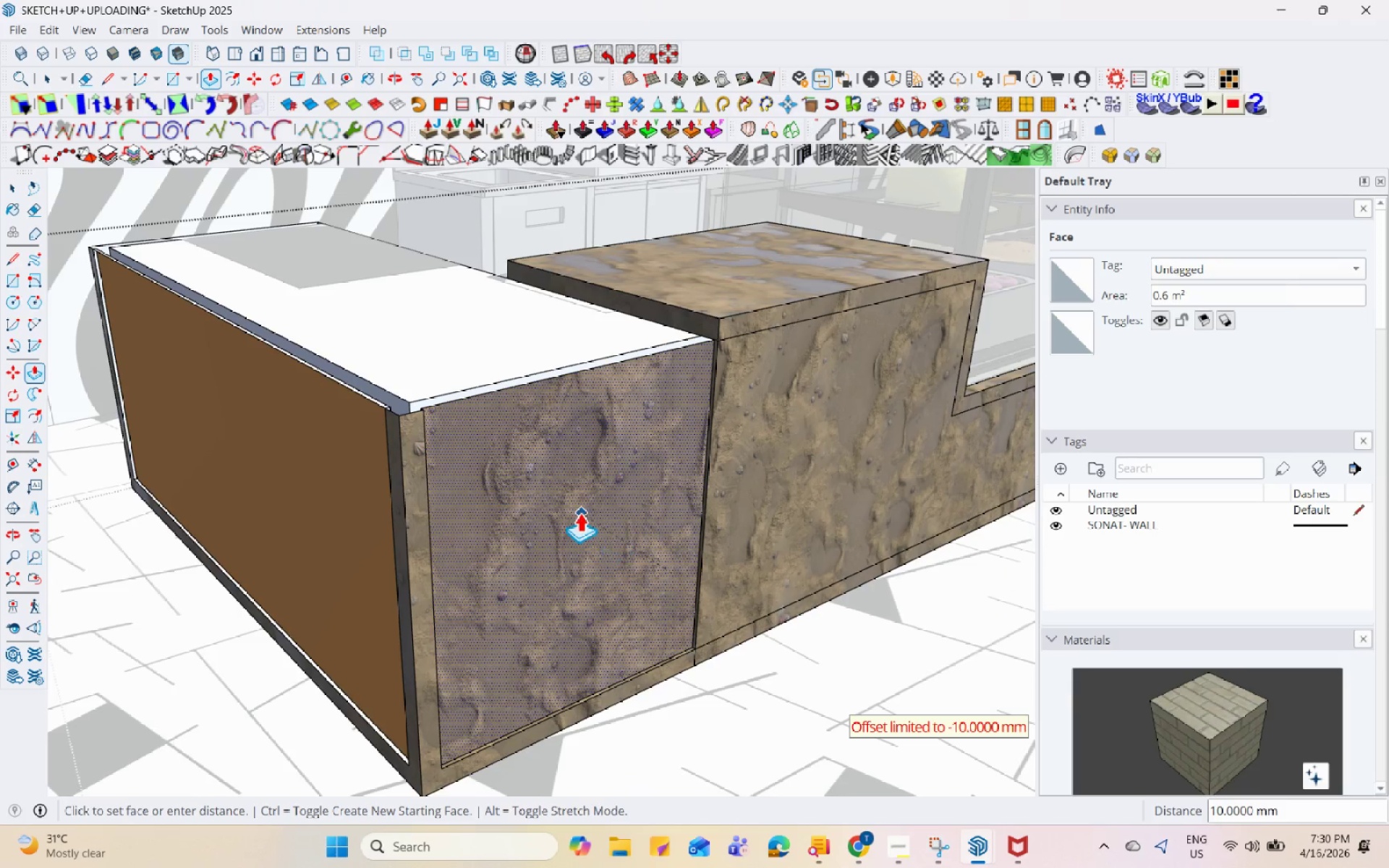 
left_click_drag(start_coordinate=[522, 481], to_coordinate=[519, 478])
 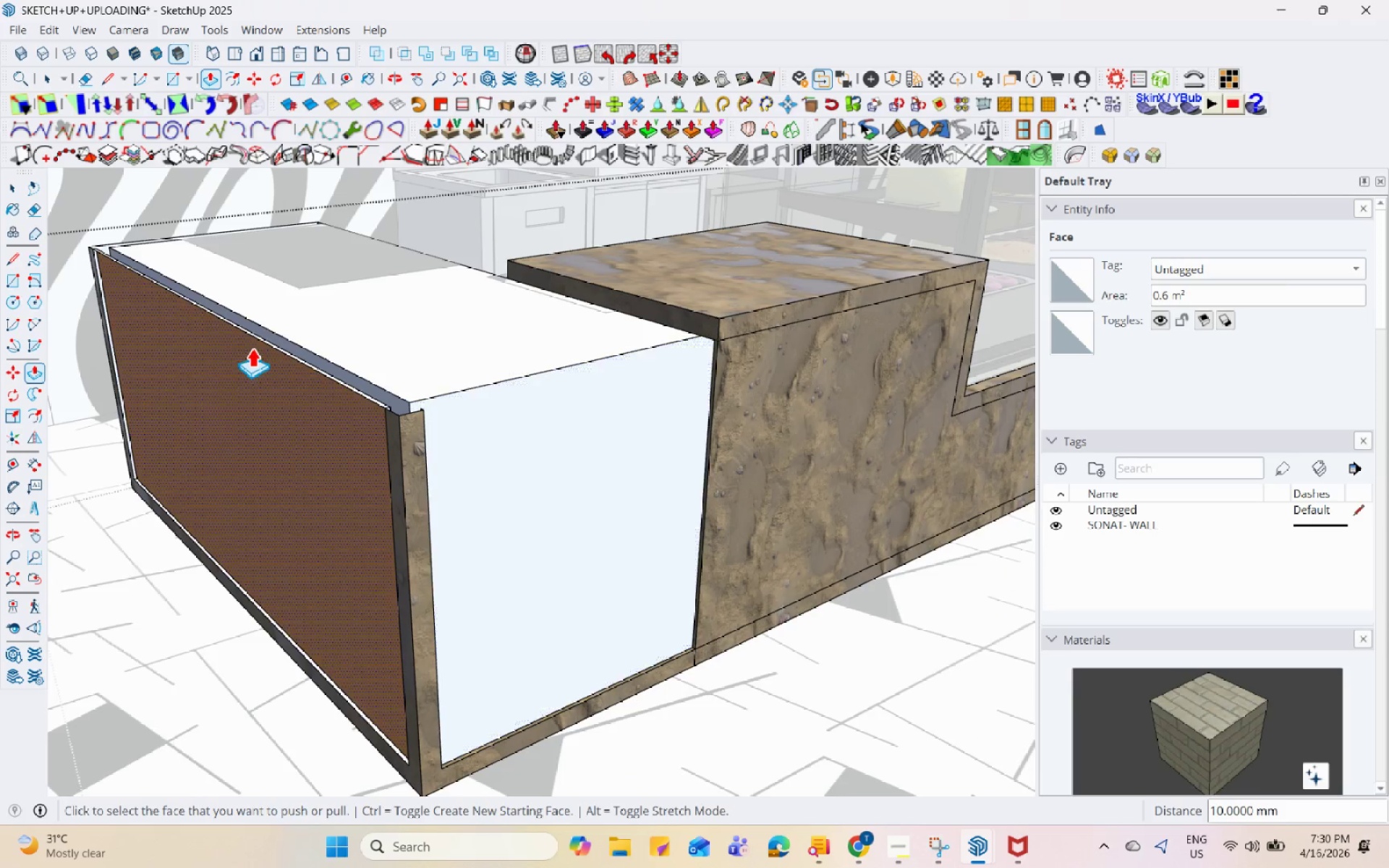 
scroll: coordinate [500, 631], scroll_direction: down, amount: 1.0
 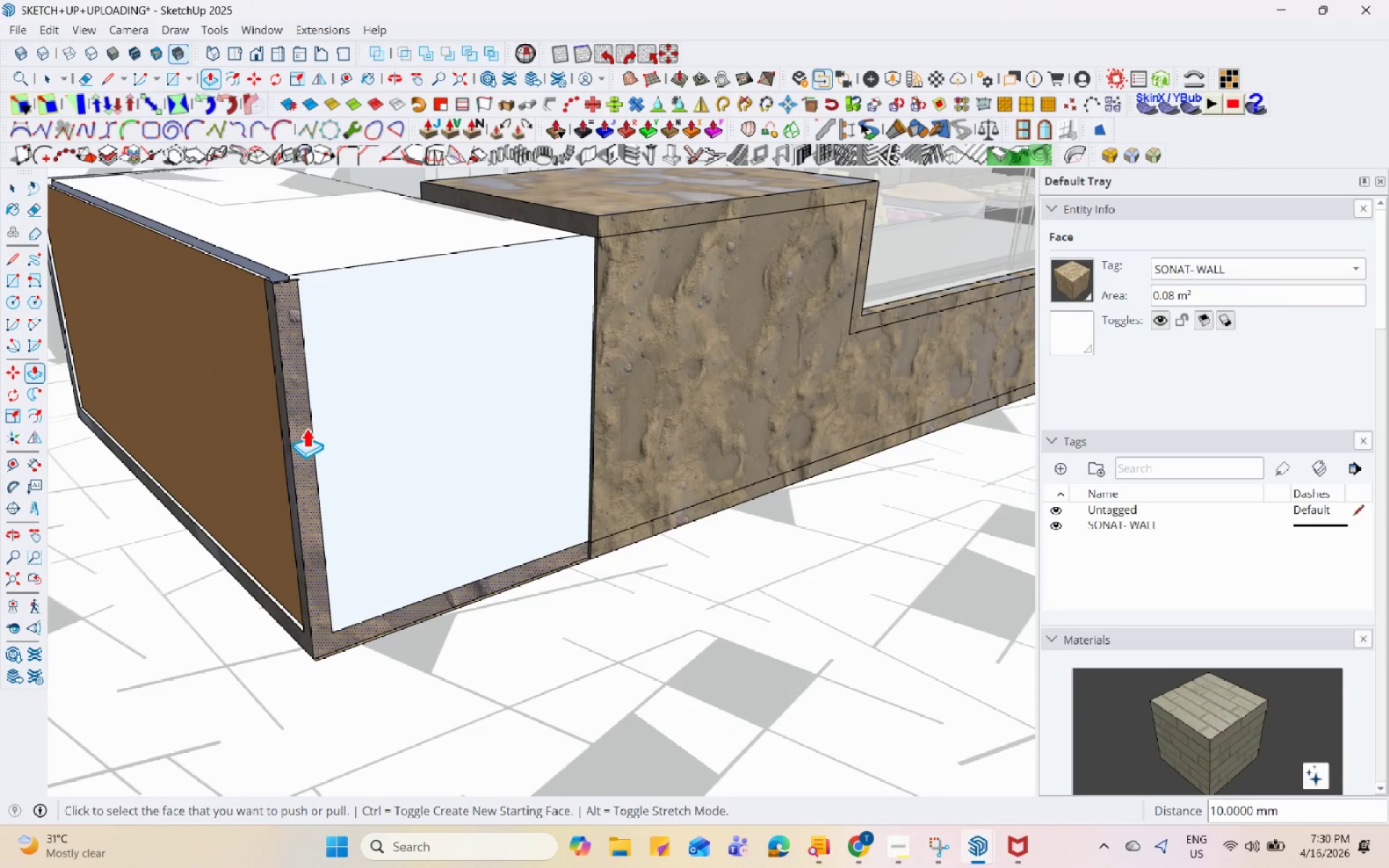 
key(Space)
 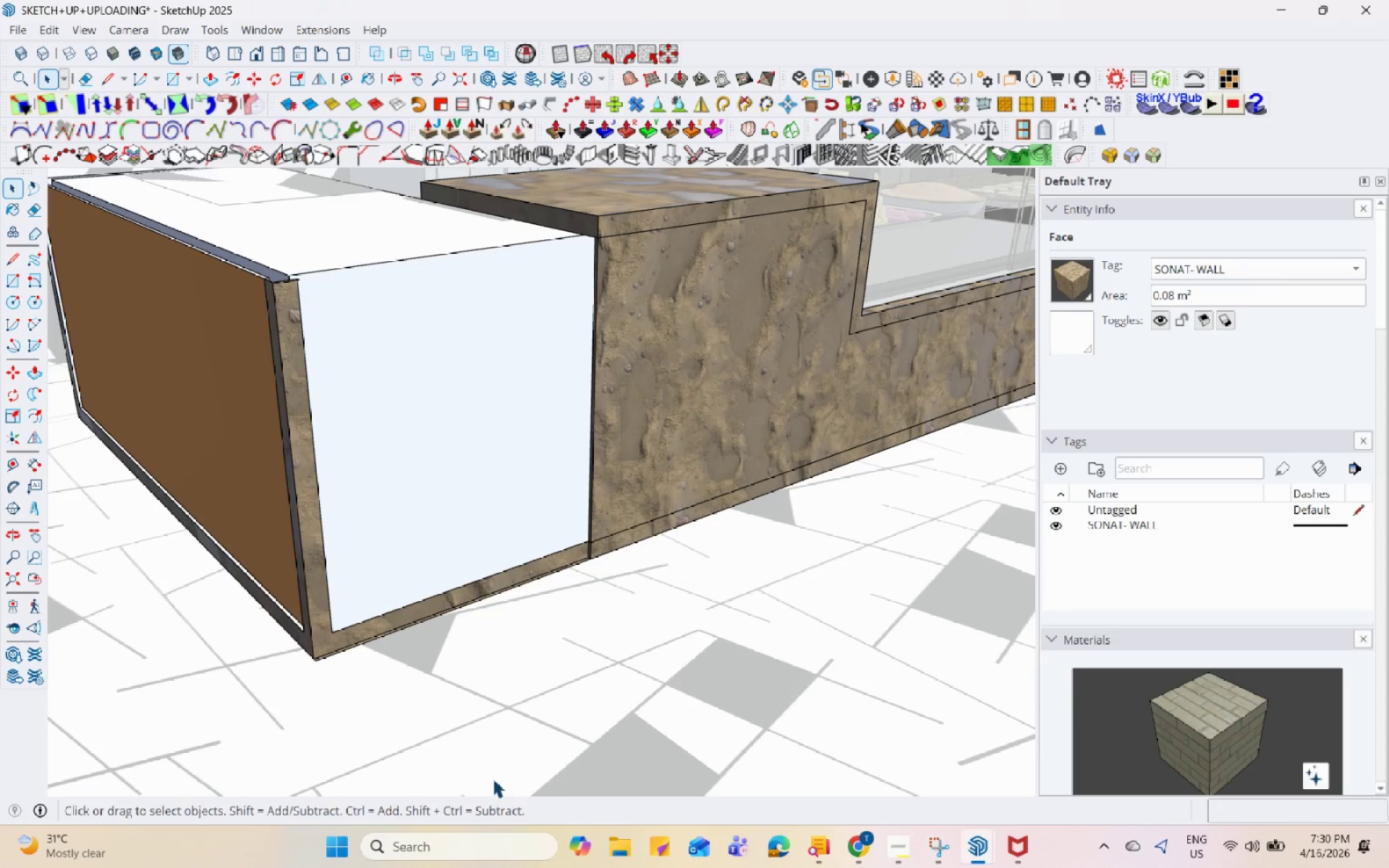 
left_click_drag(start_coordinate=[489, 765], to_coordinate=[125, 234])
 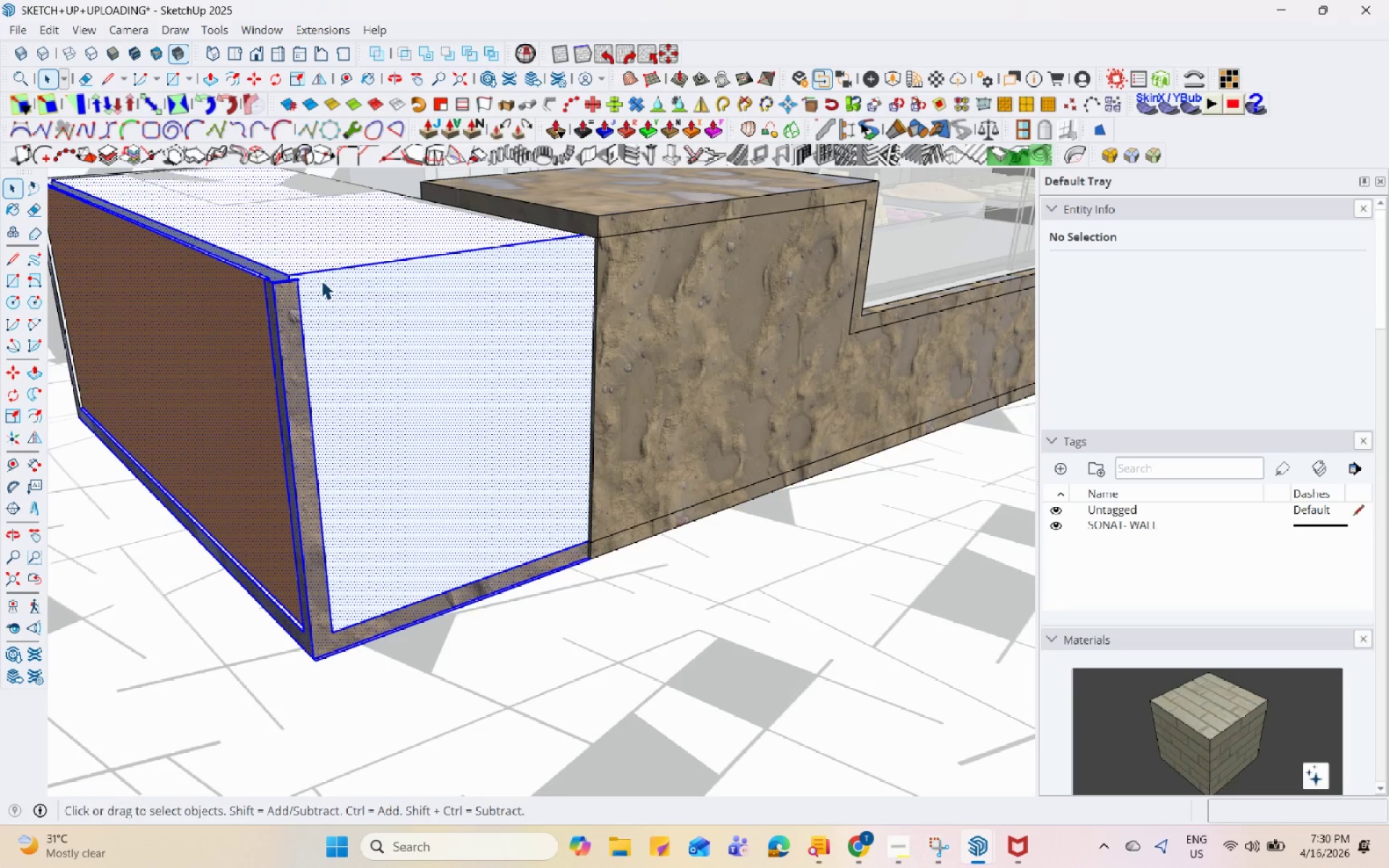 
right_click([391, 294])
 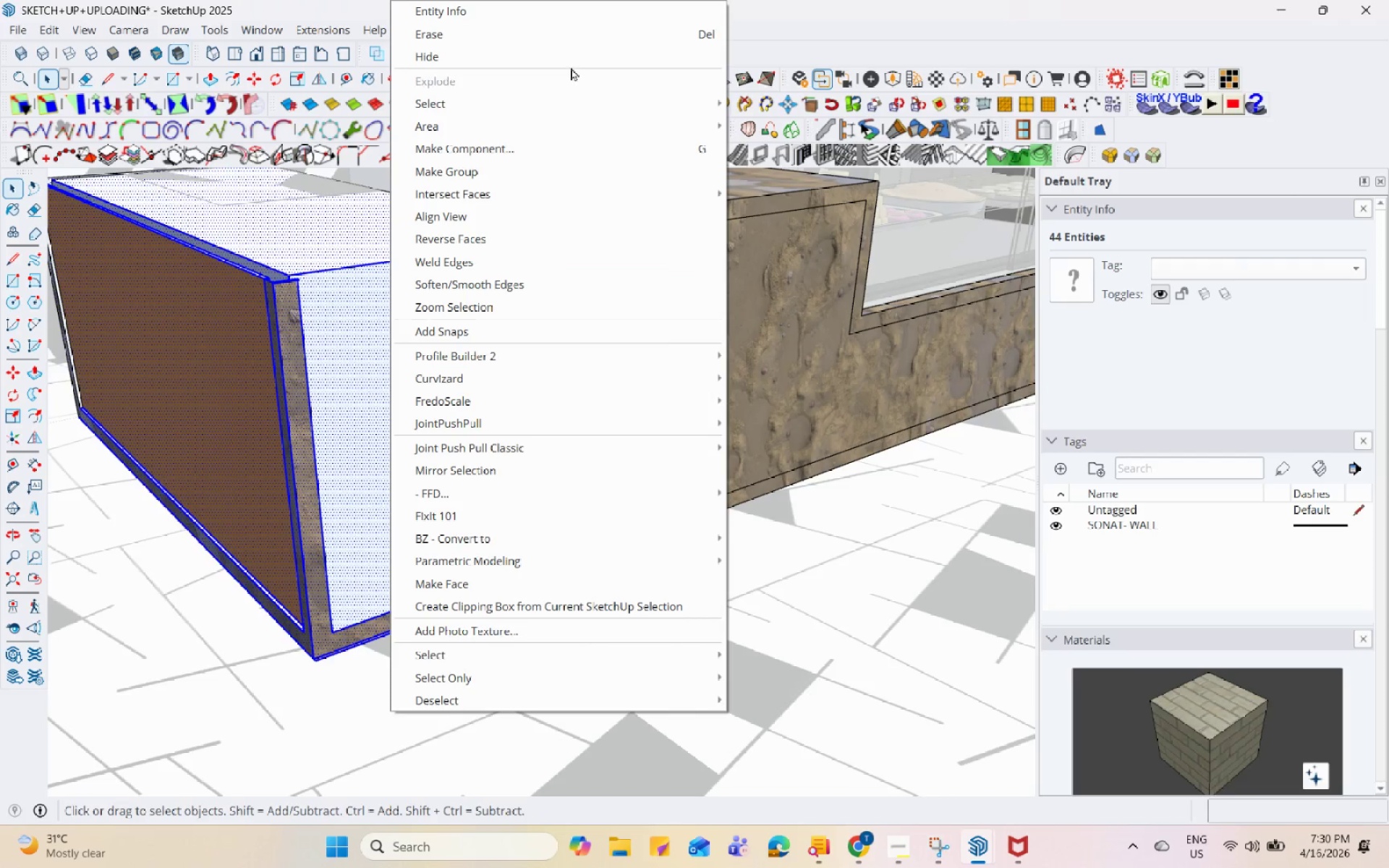 
left_click([574, 43])
 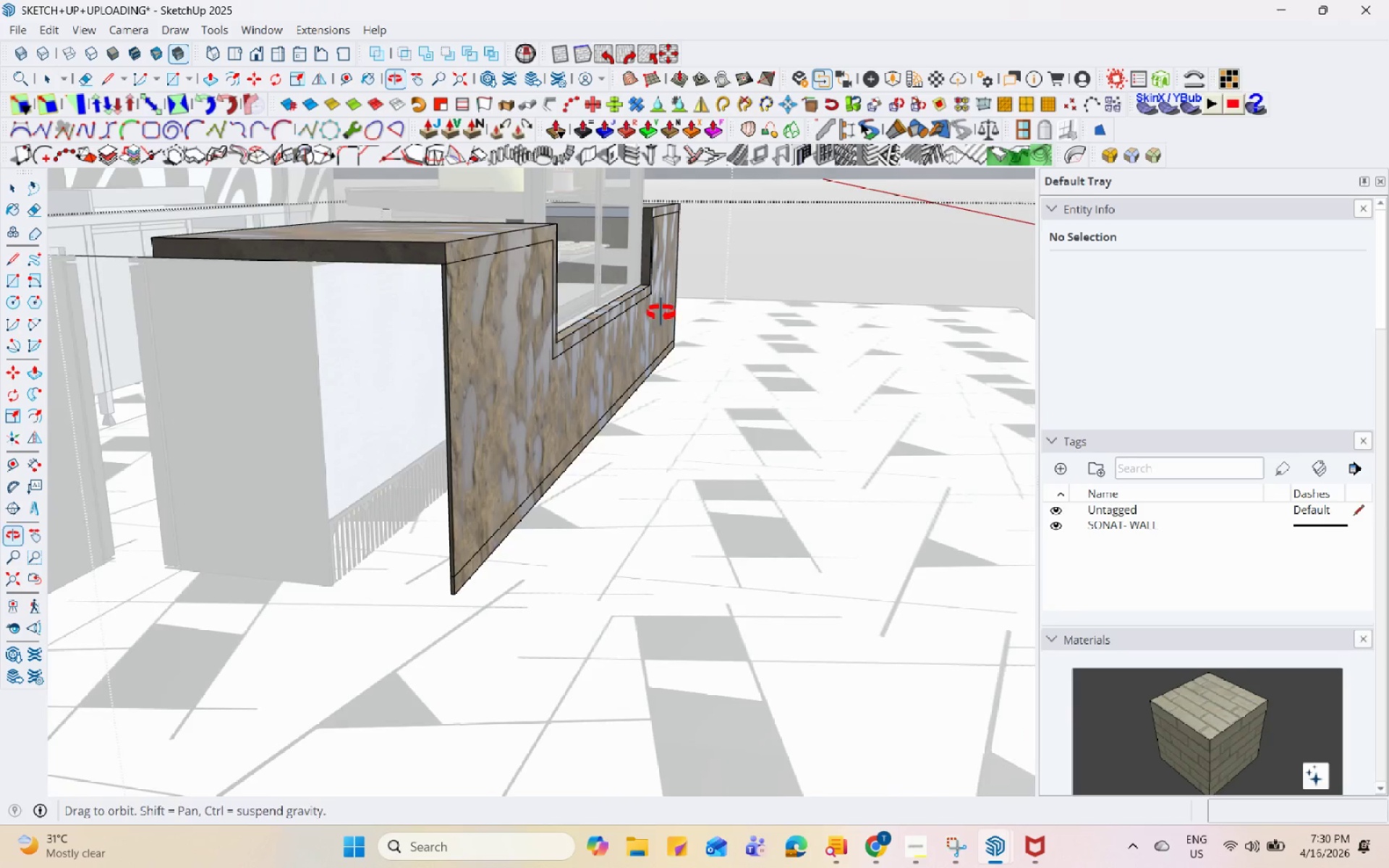 
scroll: coordinate [450, 433], scroll_direction: down, amount: 4.0
 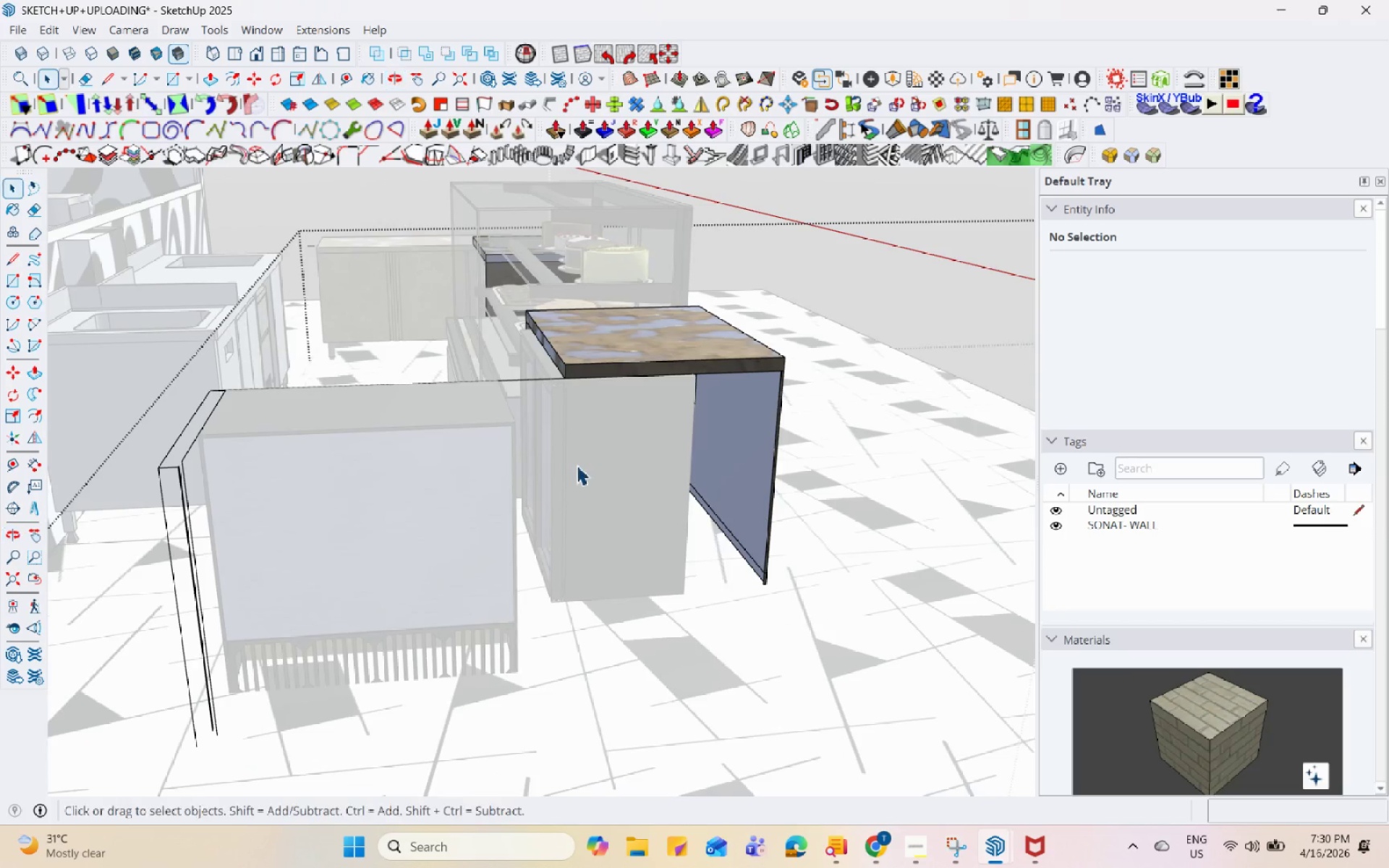 
left_click([530, 373])
 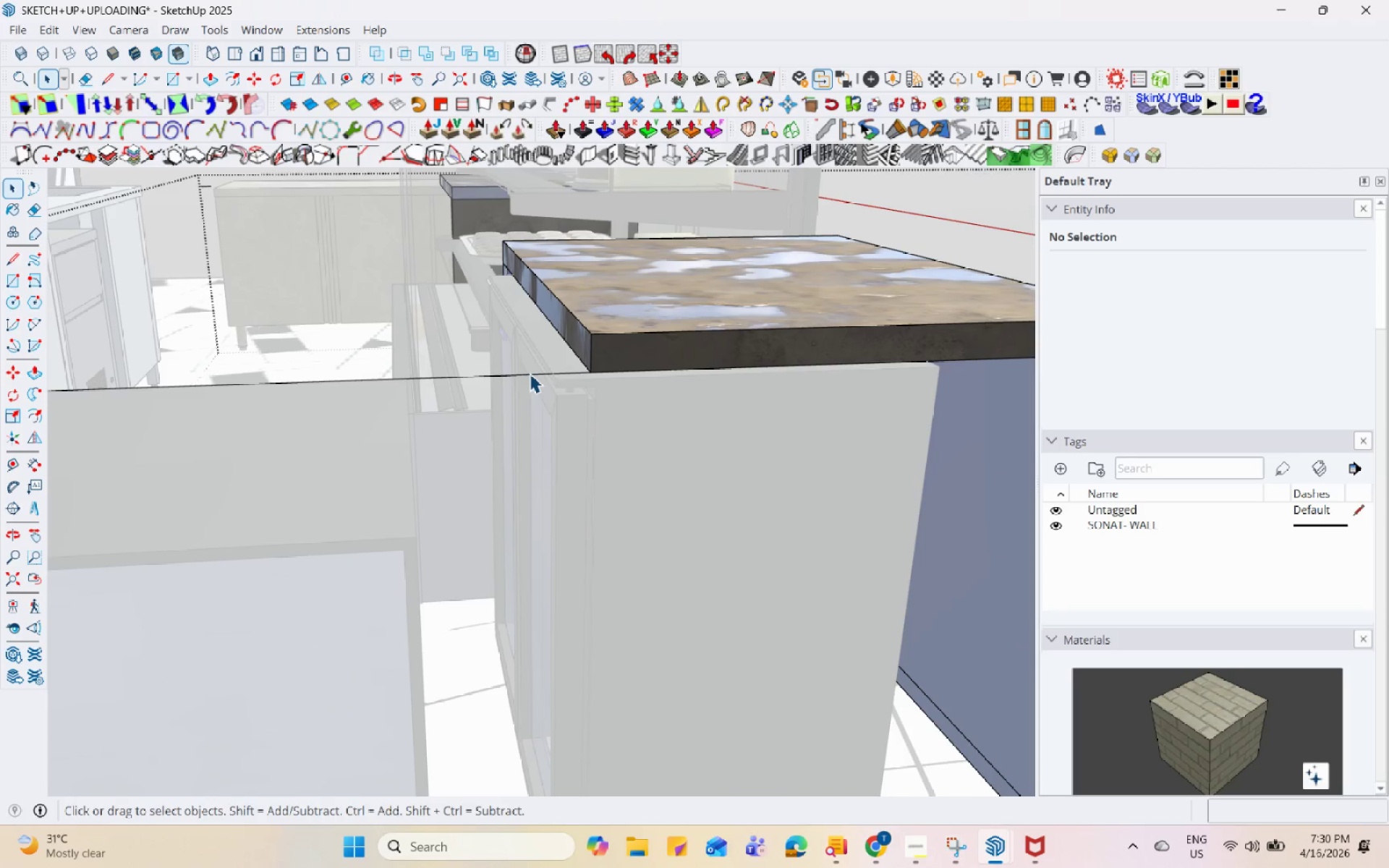 
scroll: coordinate [508, 359], scroll_direction: up, amount: 8.0
 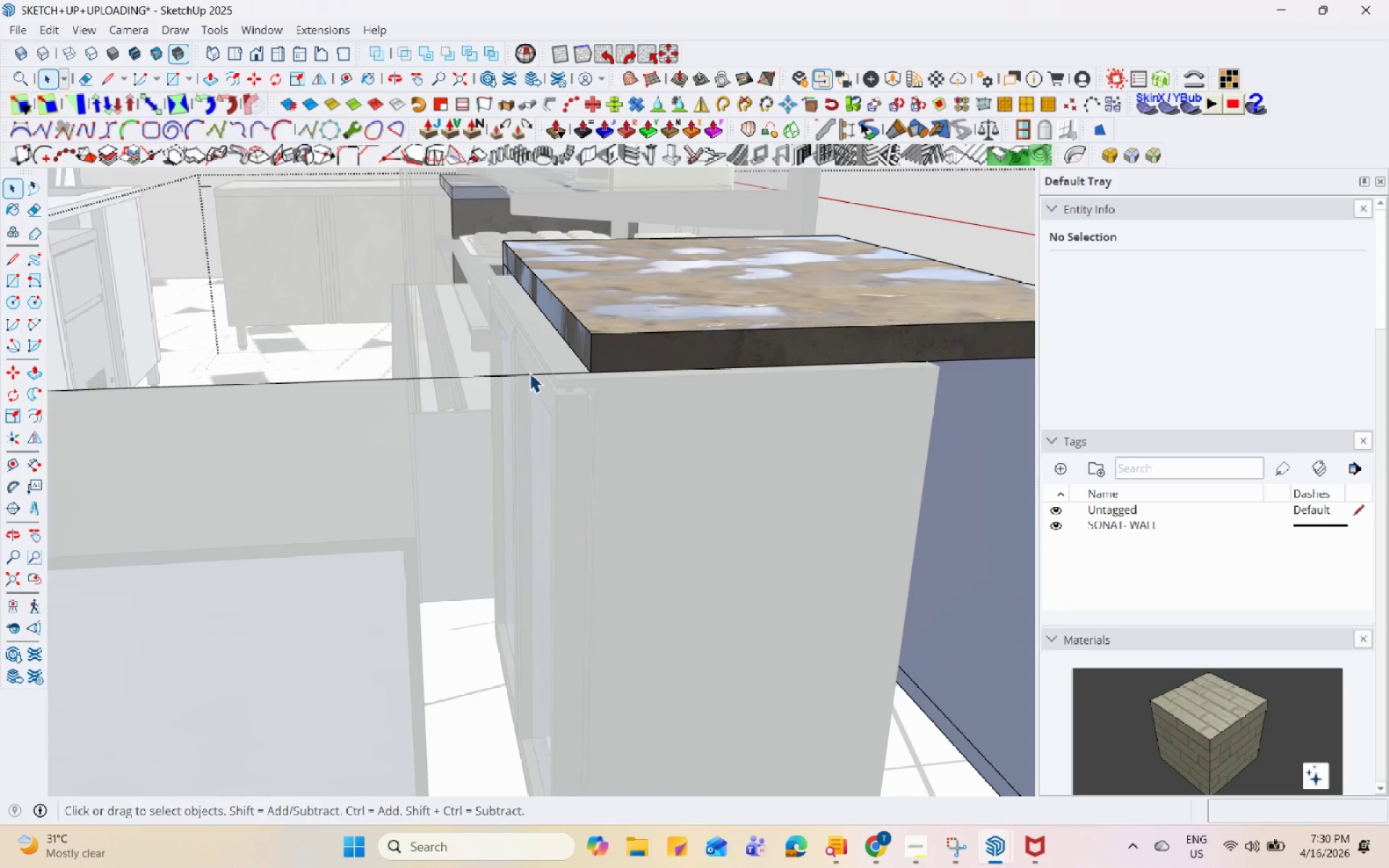 
right_click([530, 373])
 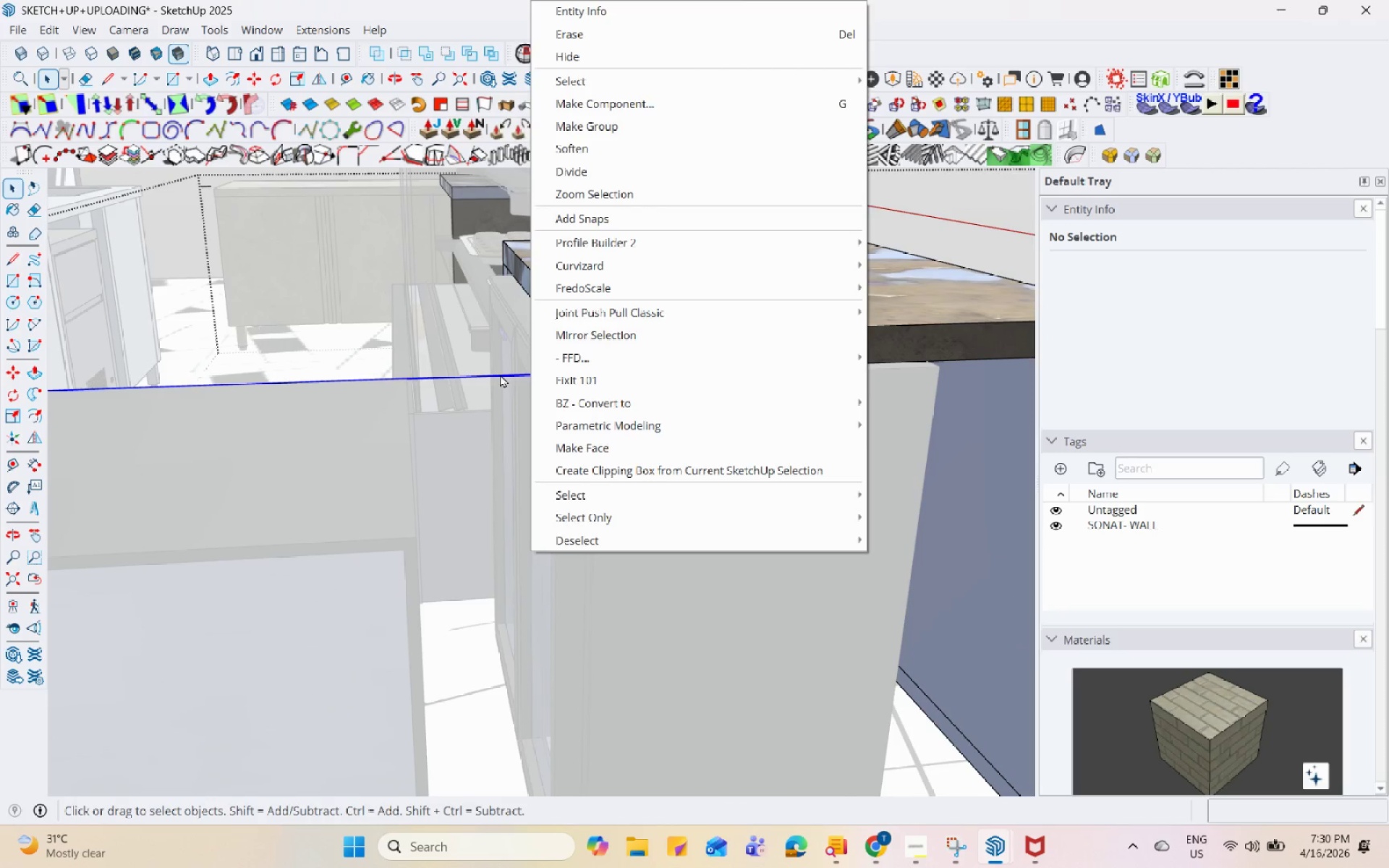 
right_click([500, 374])
 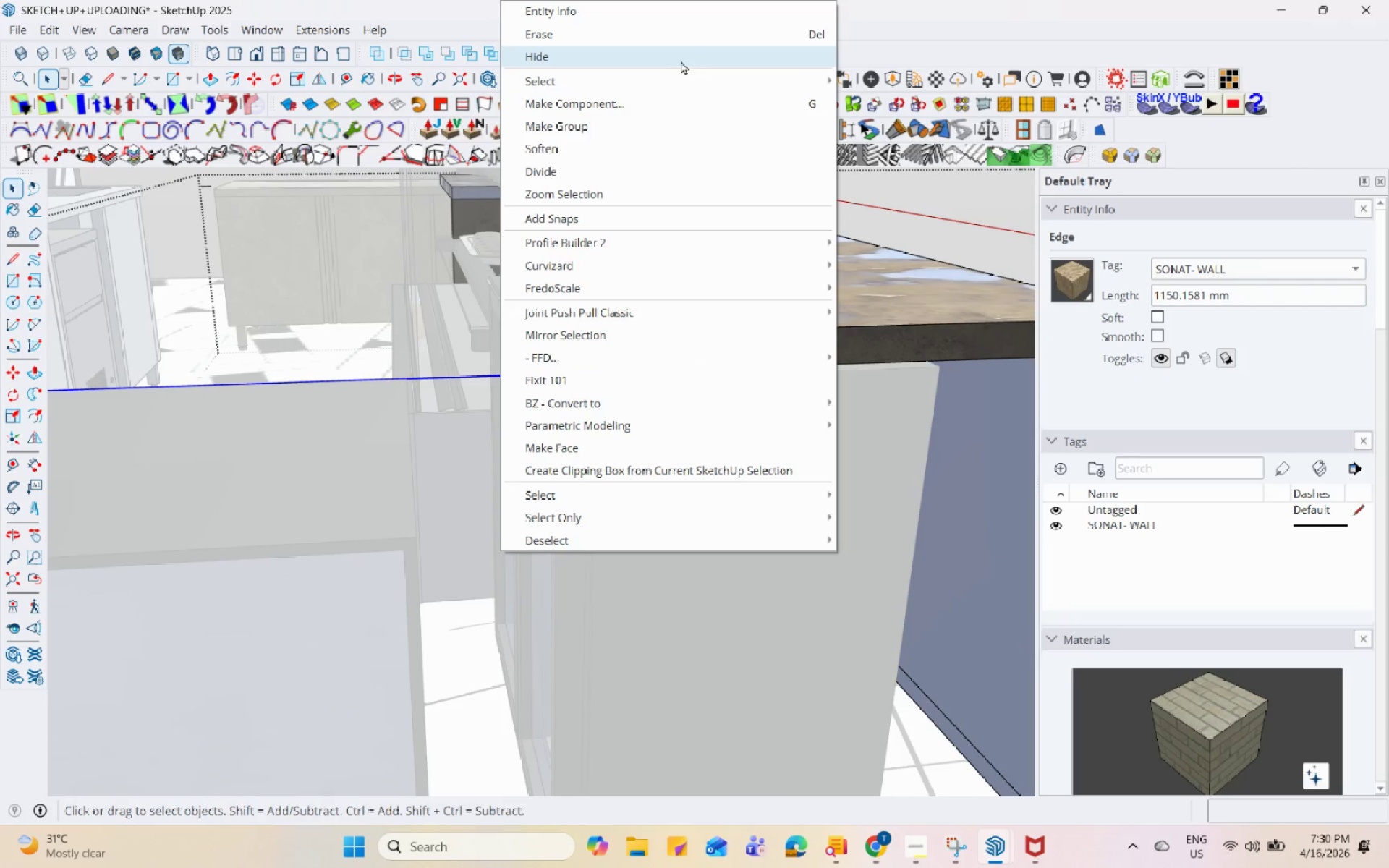 
left_click([691, 35])
 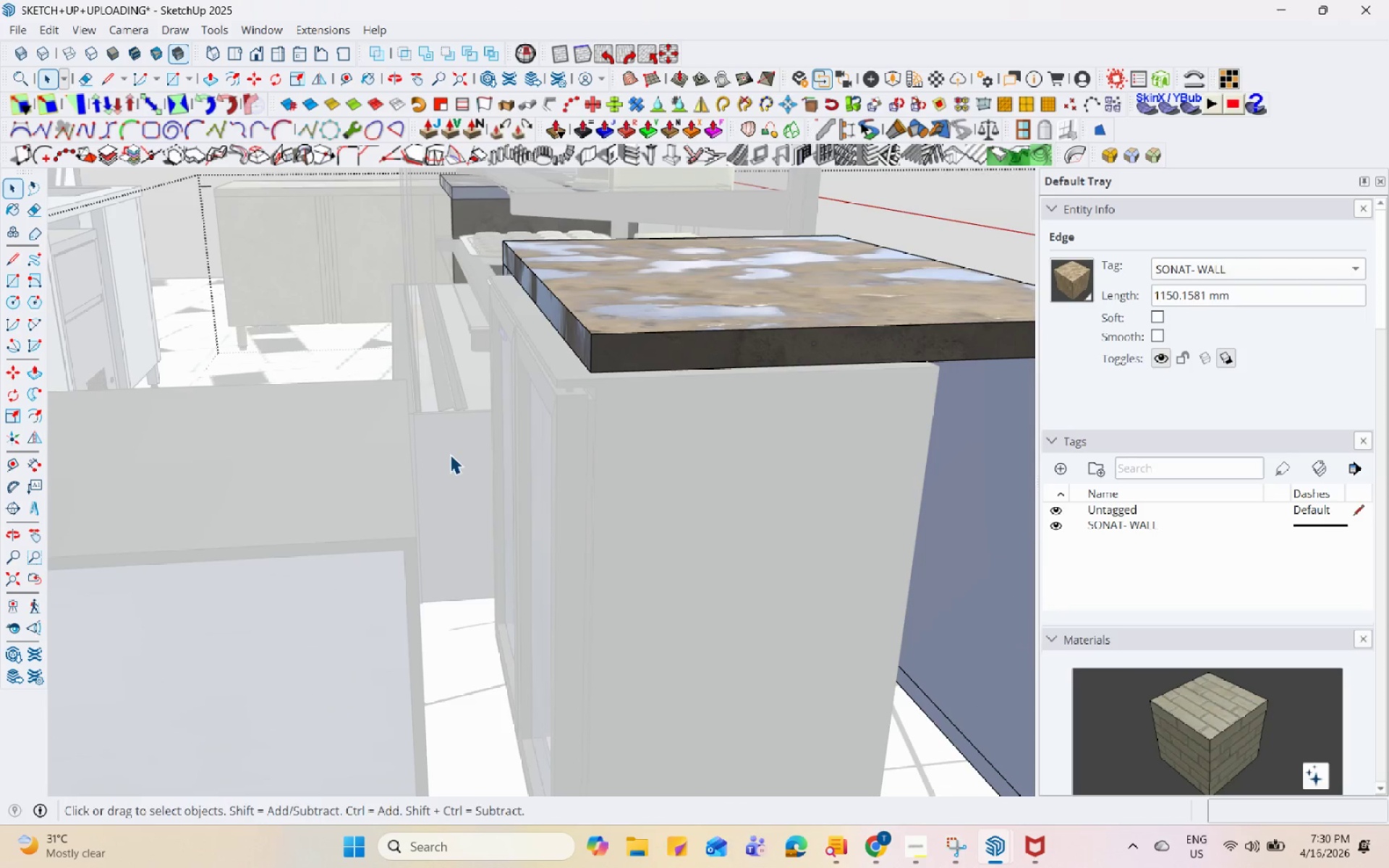 
key(Escape)
 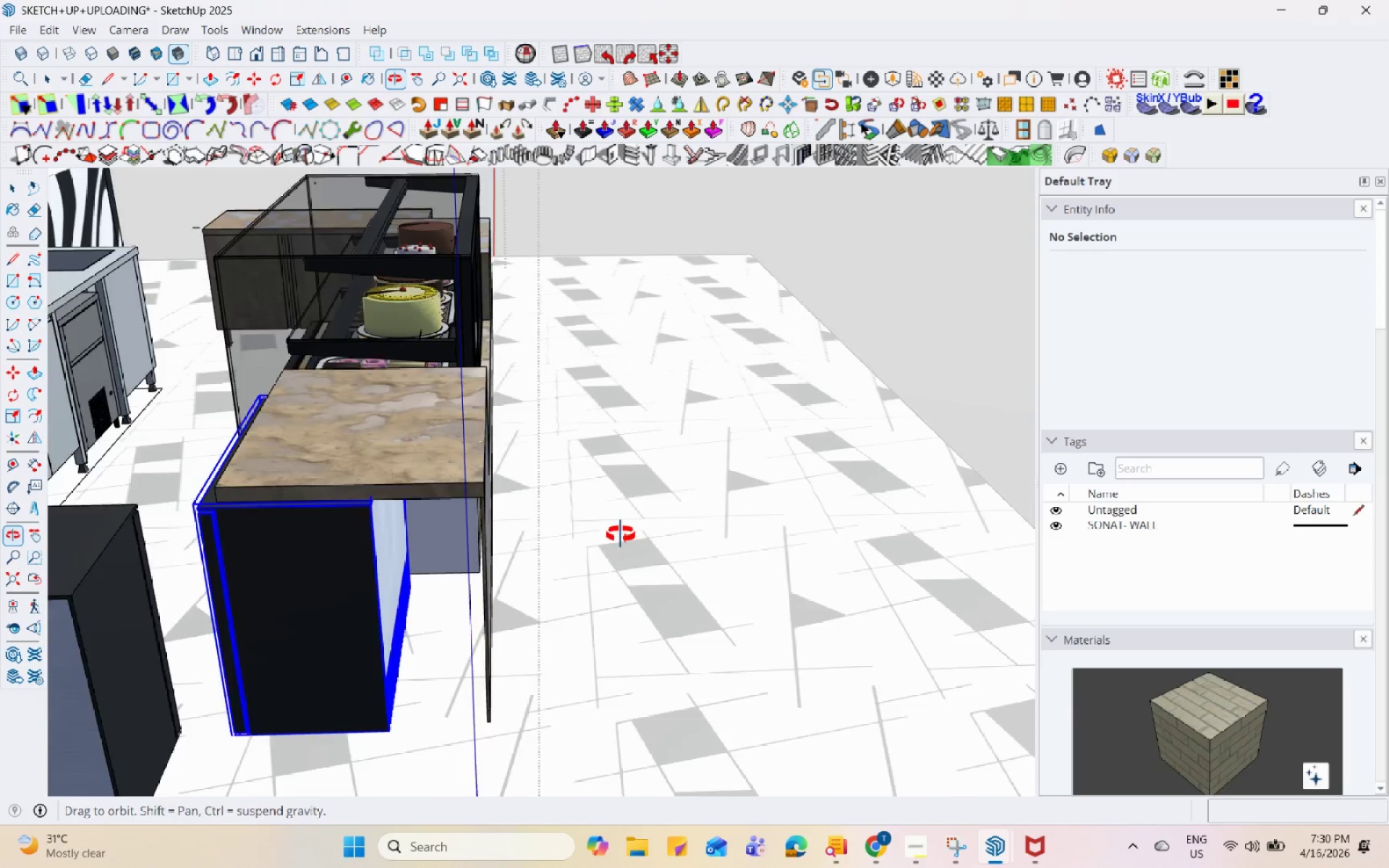 
scroll: coordinate [716, 355], scroll_direction: down, amount: 16.0
 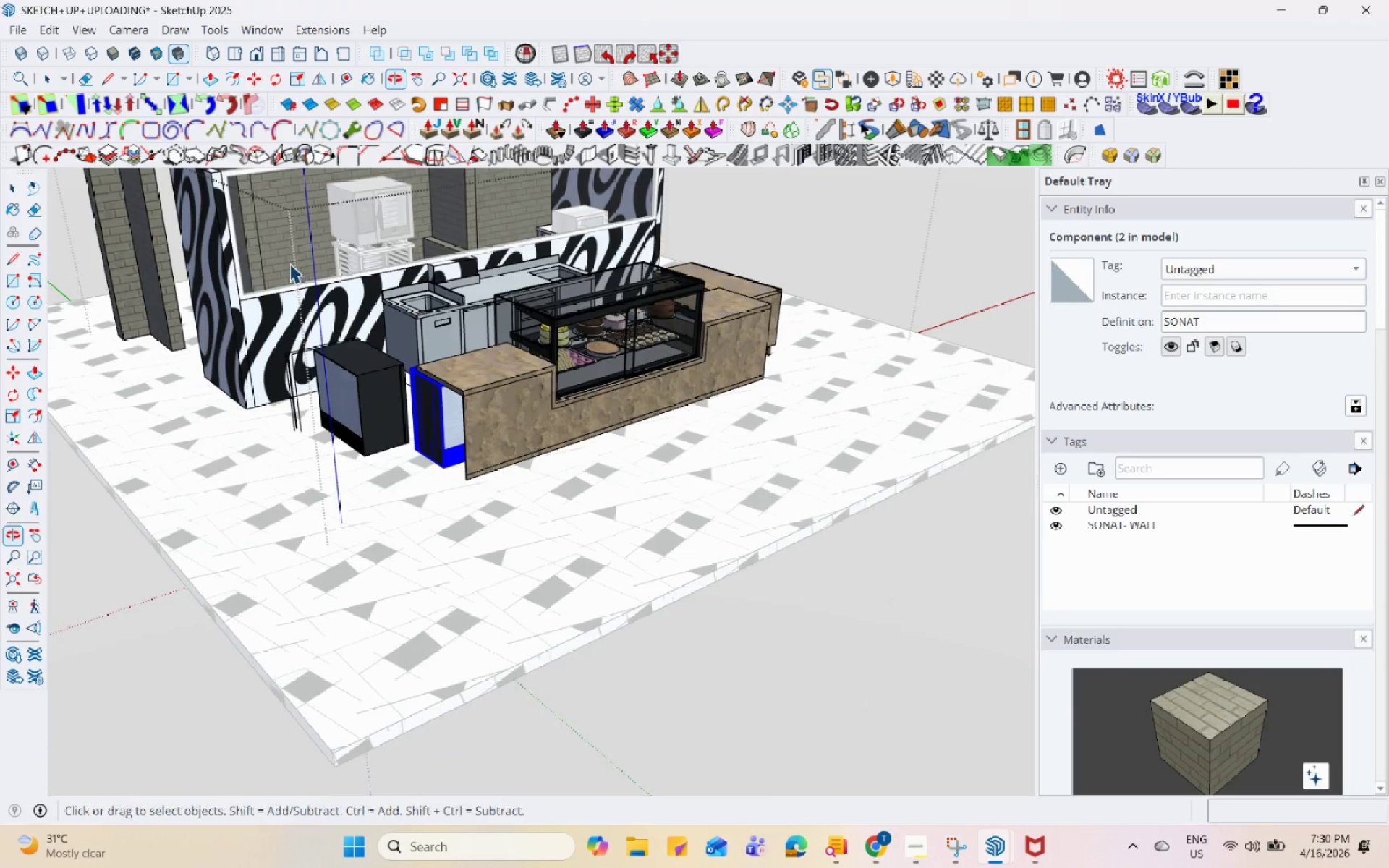 
scroll: coordinate [616, 279], scroll_direction: up, amount: 4.0
 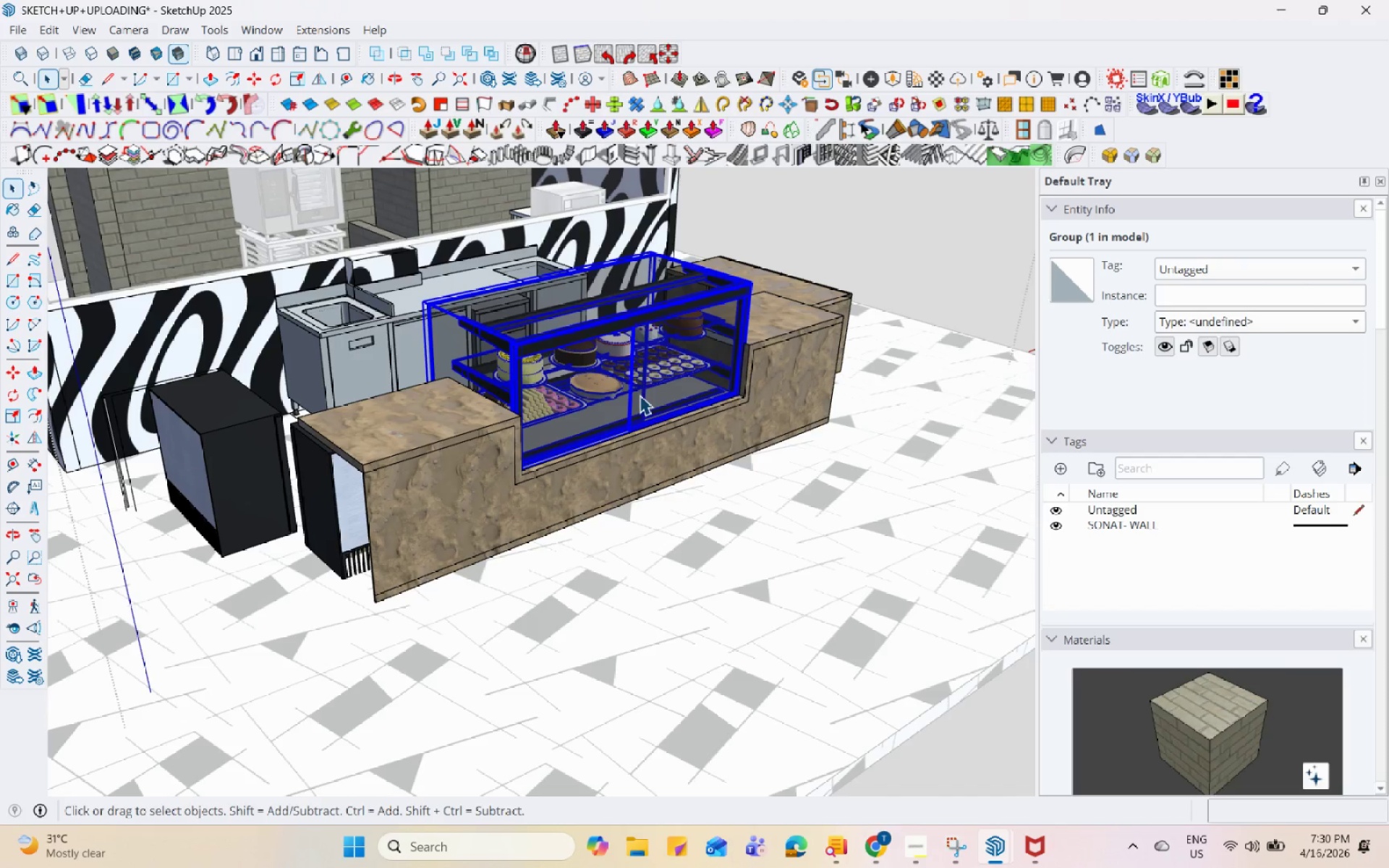 
hold_key(key=ControlLeft, duration=0.42)
left_click([810, 365])
 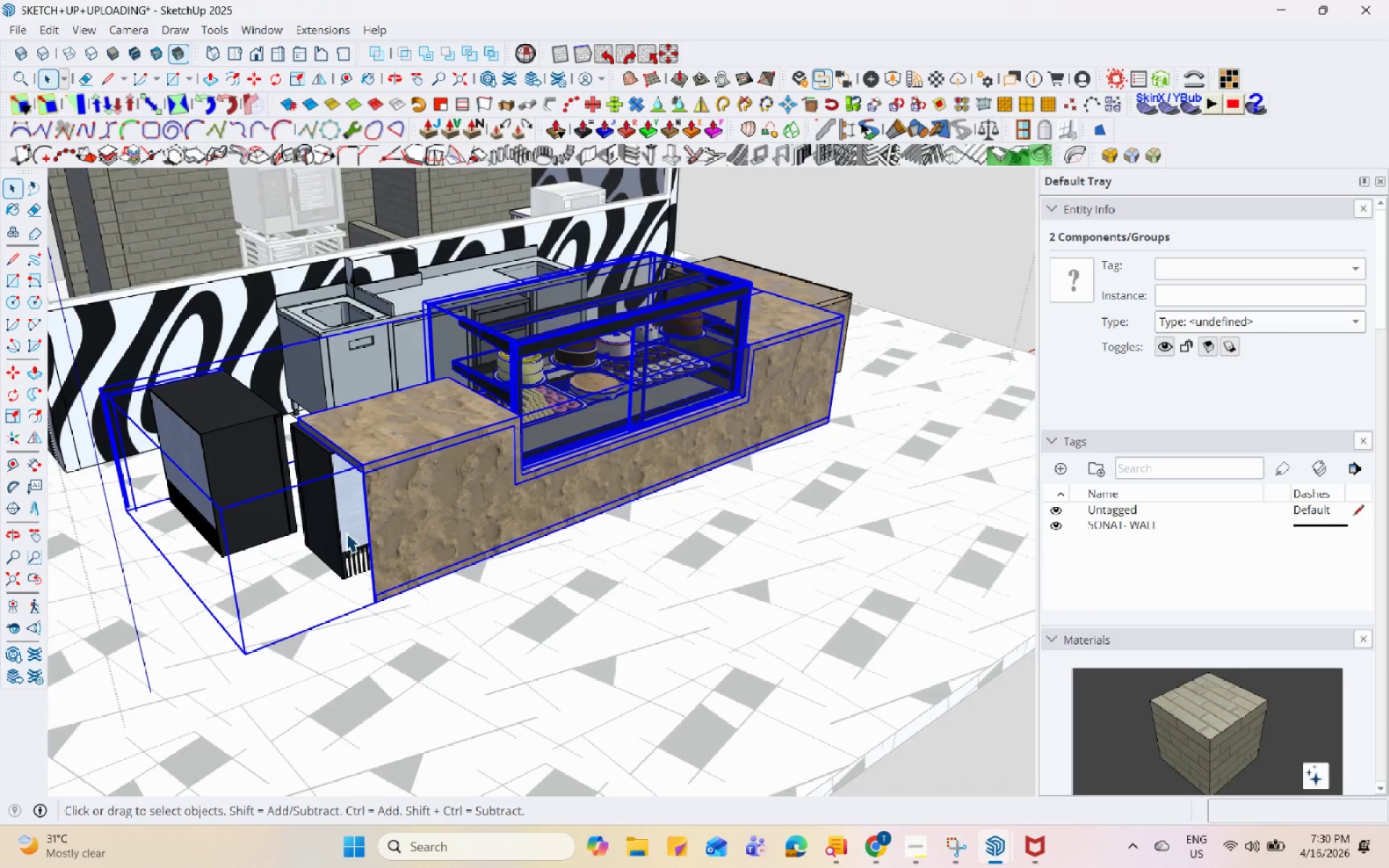 
double_click([420, 490])
 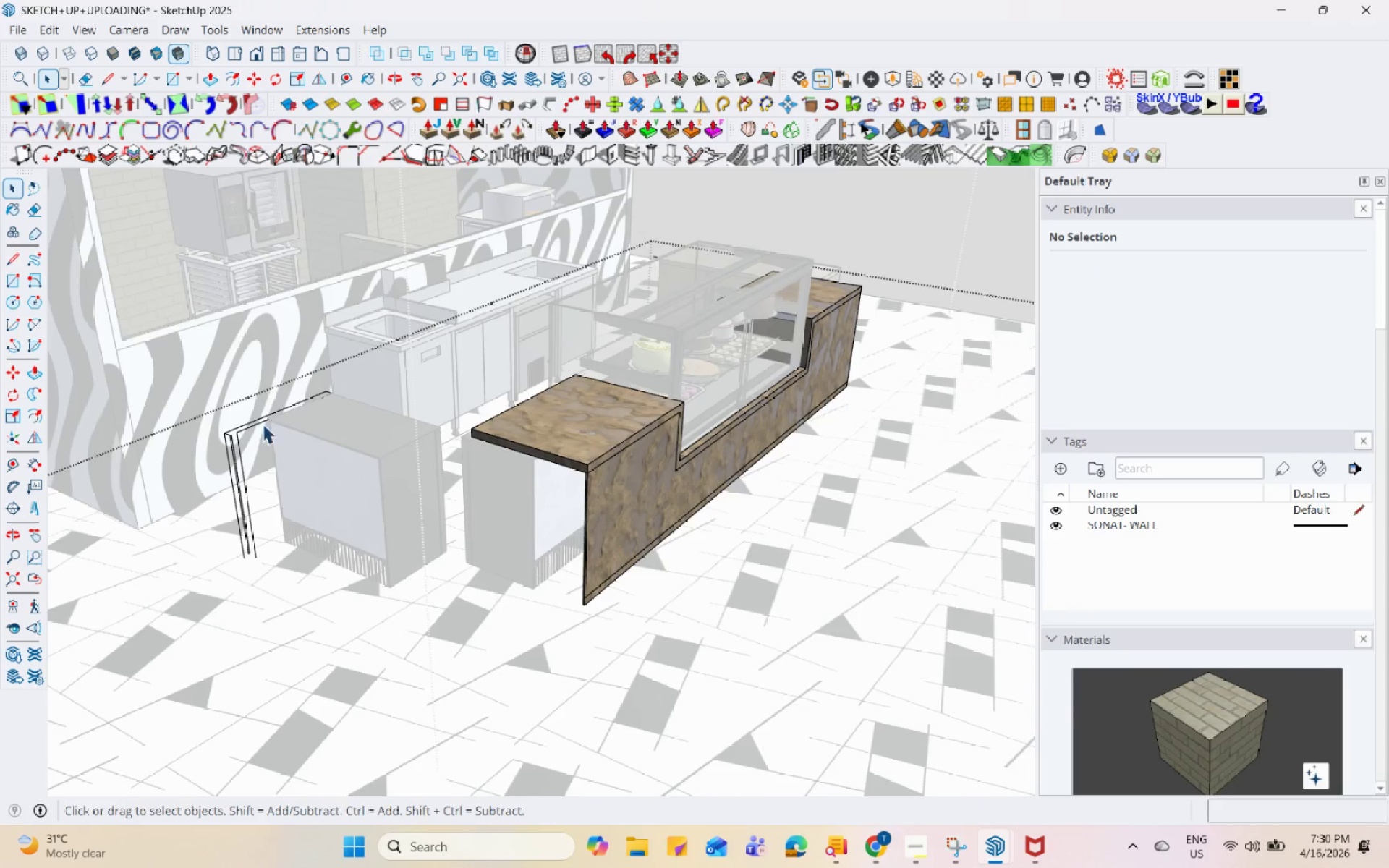 
left_click_drag(start_coordinate=[132, 346], to_coordinate=[467, 669])
 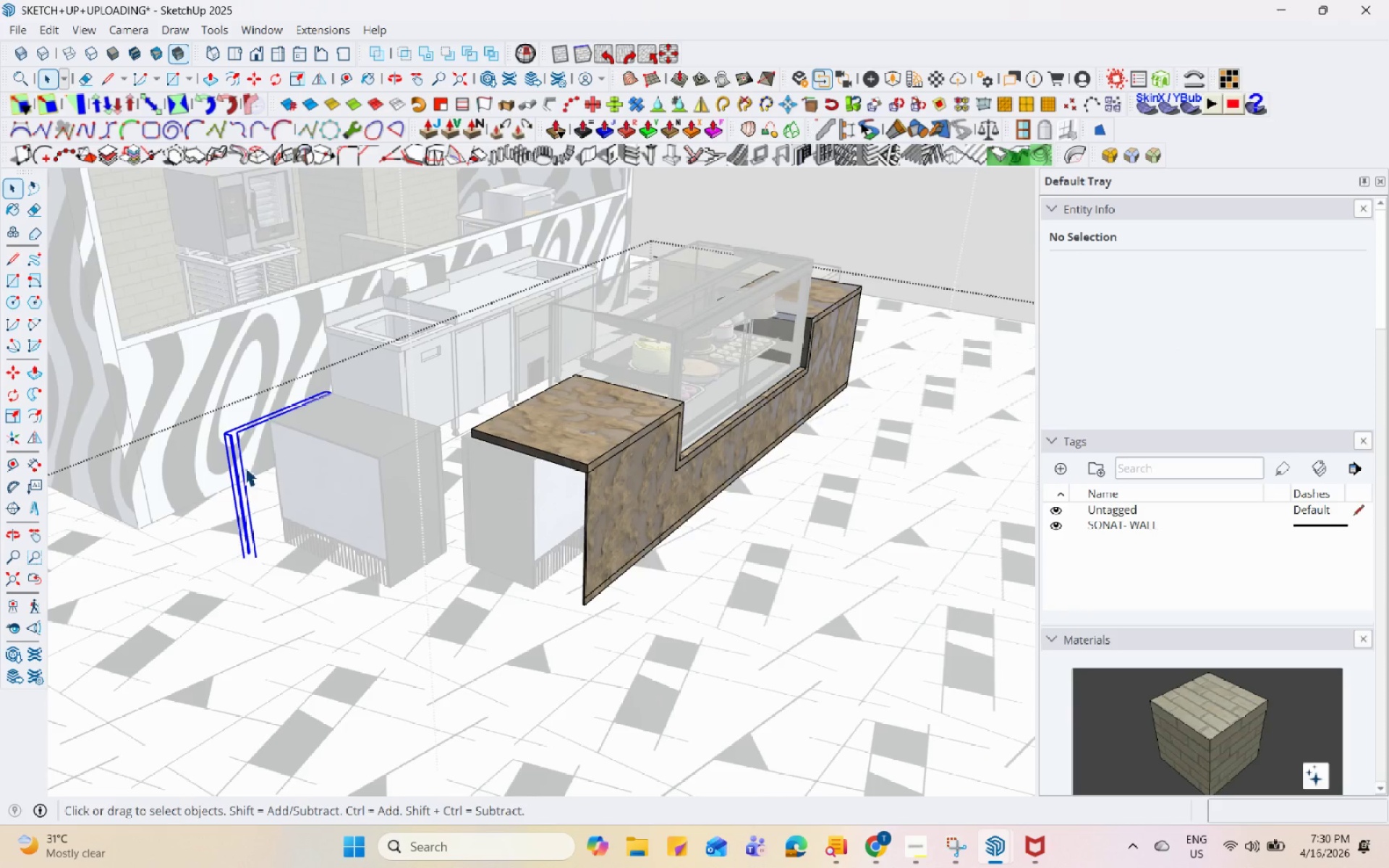 
right_click([242, 464])
 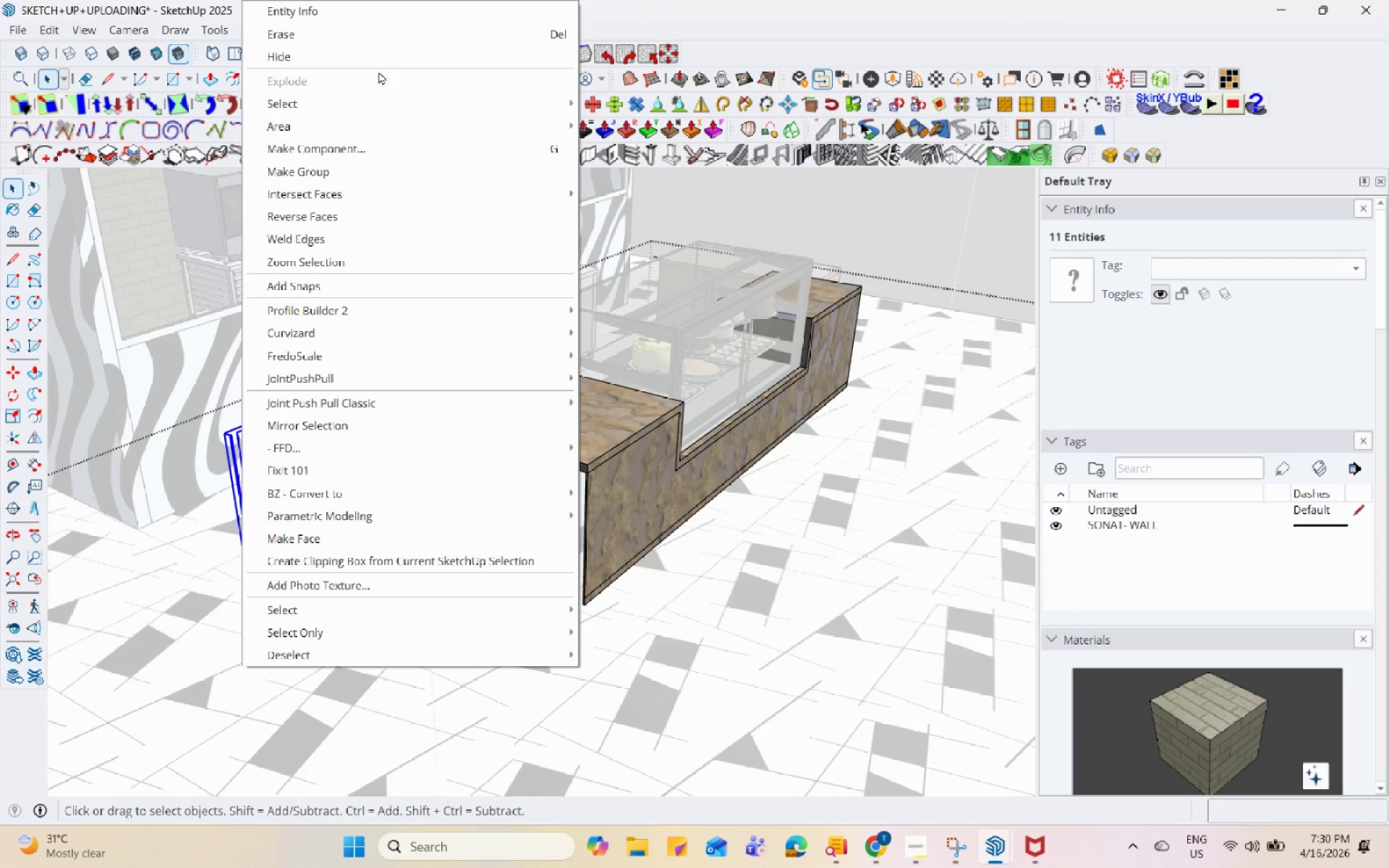 
left_click([387, 28])
 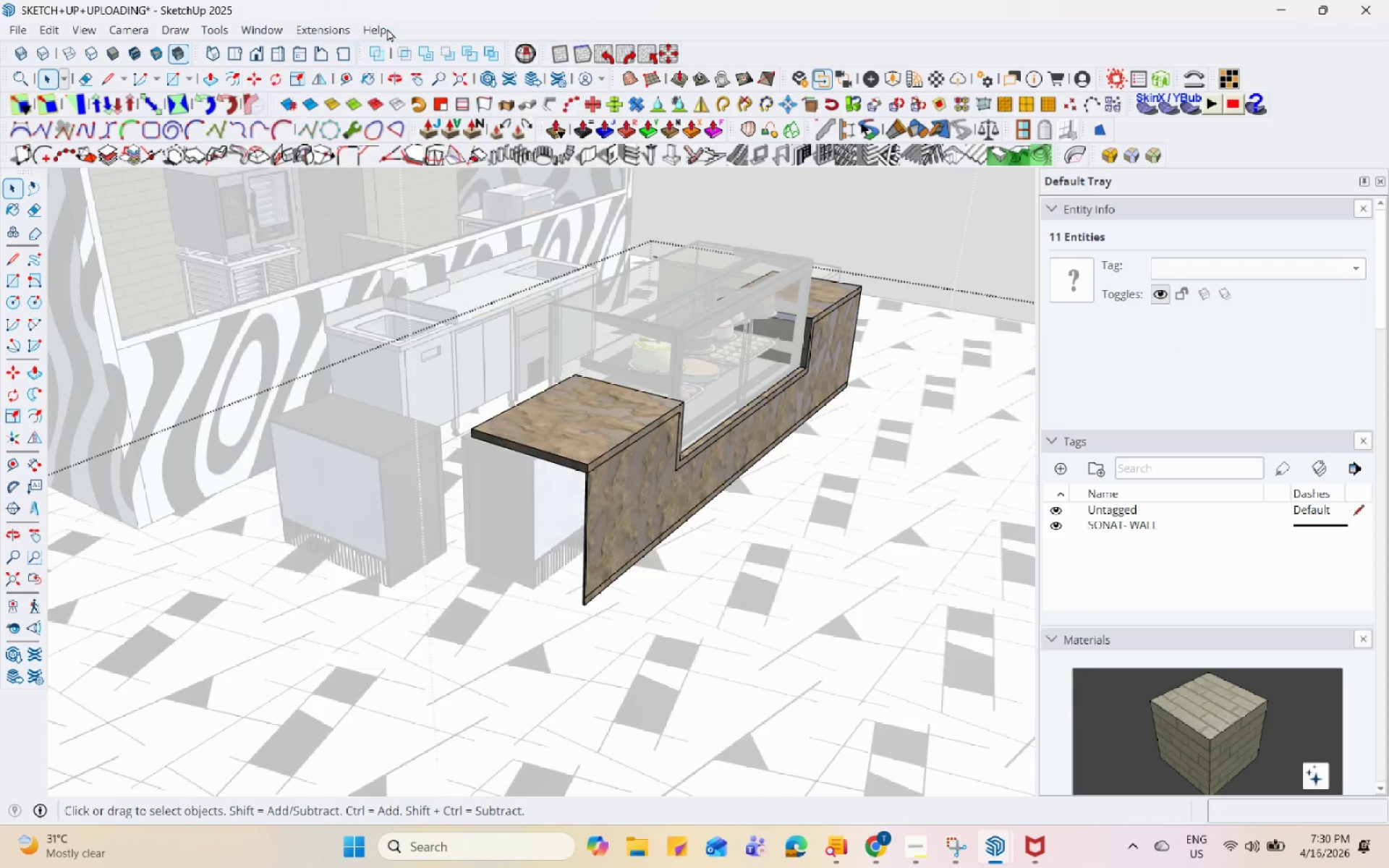 
key(Escape)
 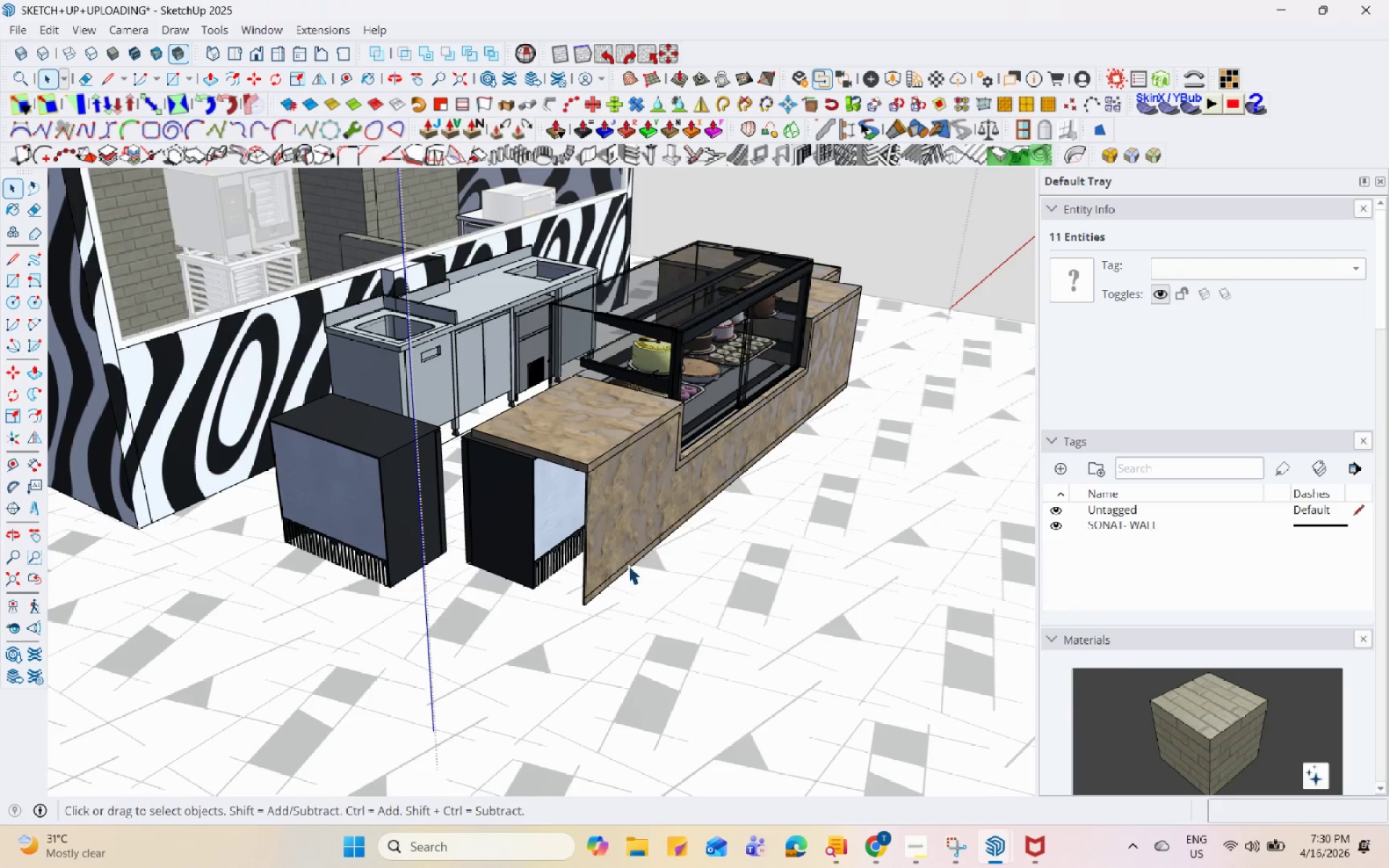 
left_click([647, 486])
 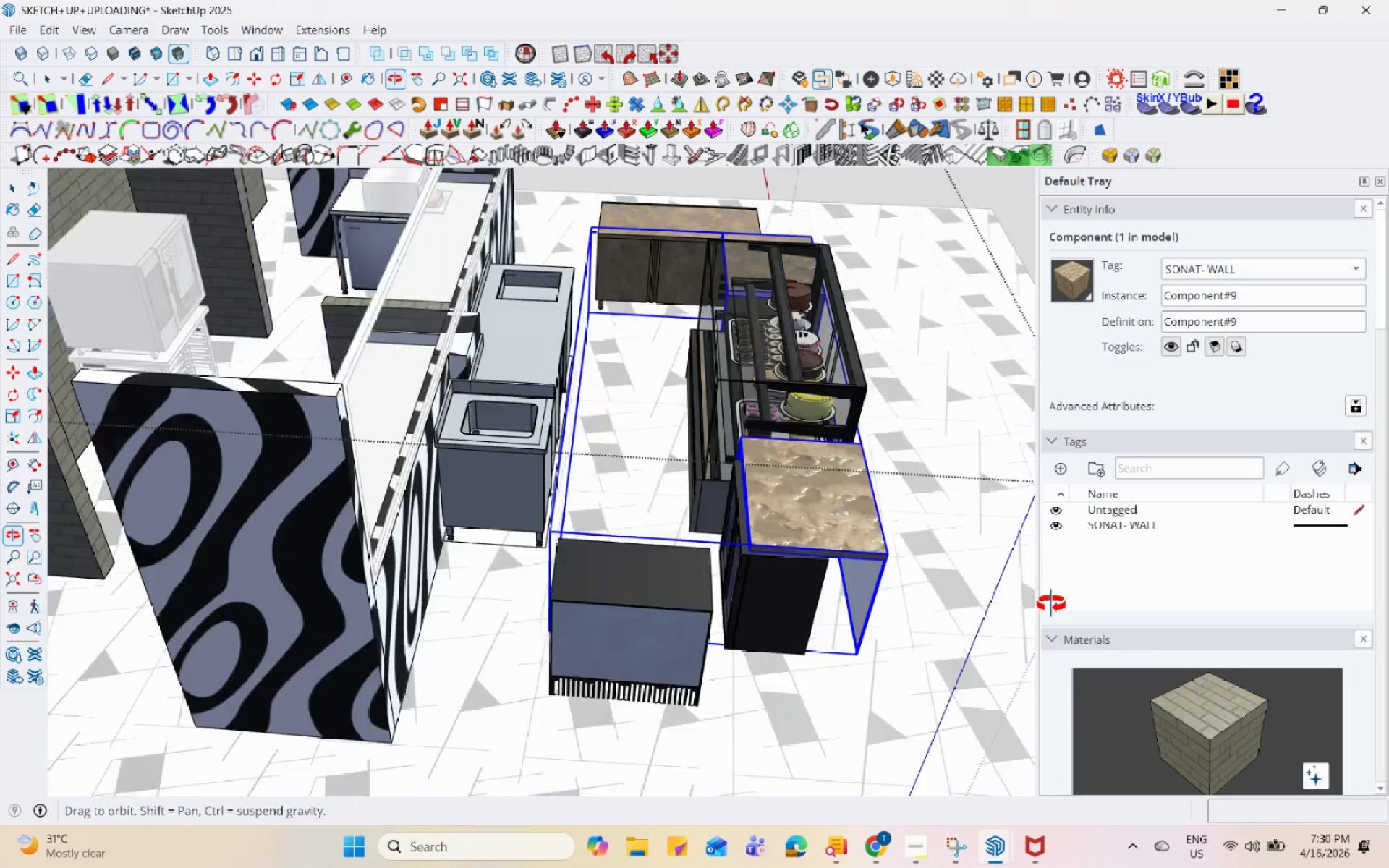 
scroll: coordinate [805, 418], scroll_direction: up, amount: 3.0
 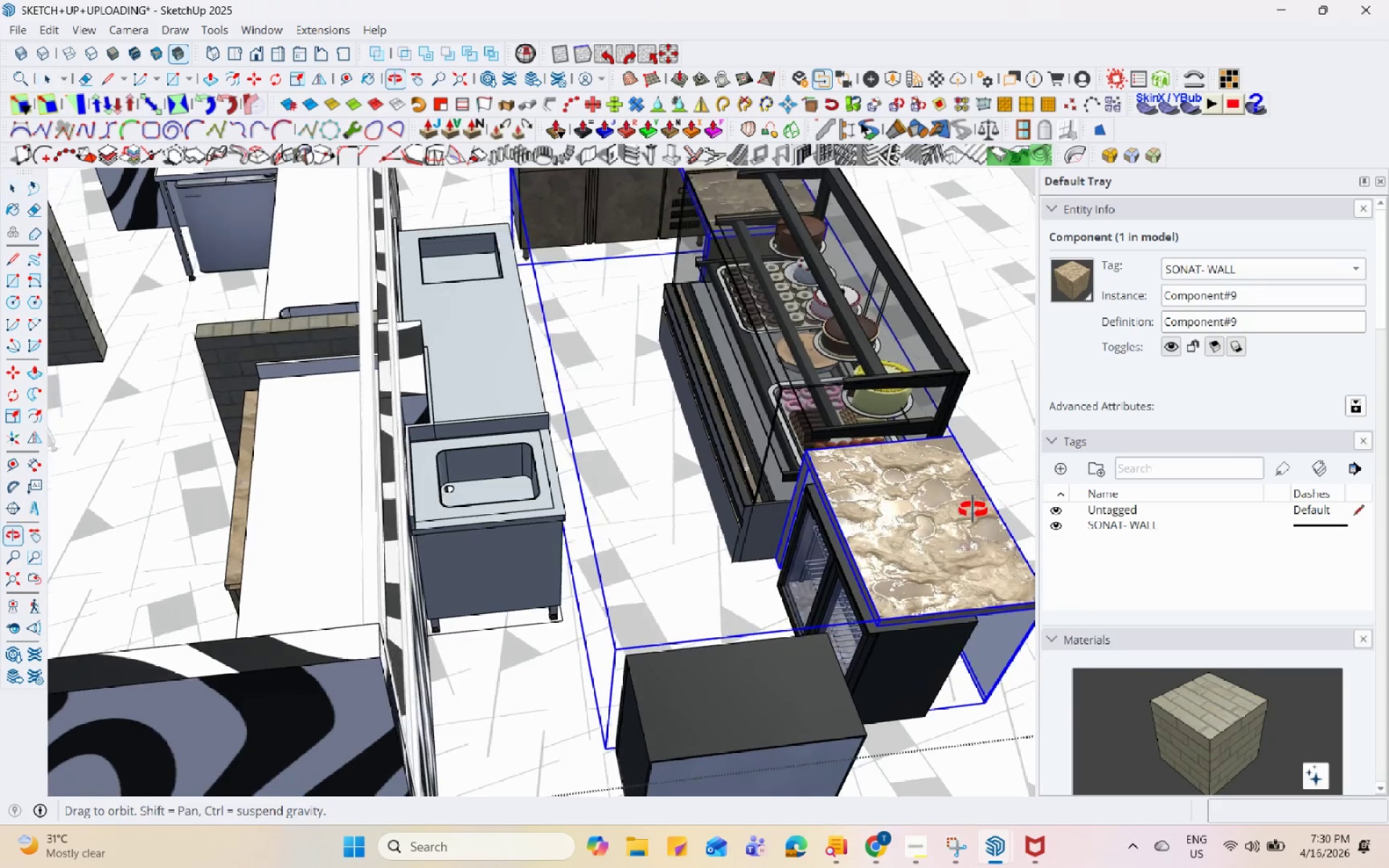 
double_click([922, 574])
 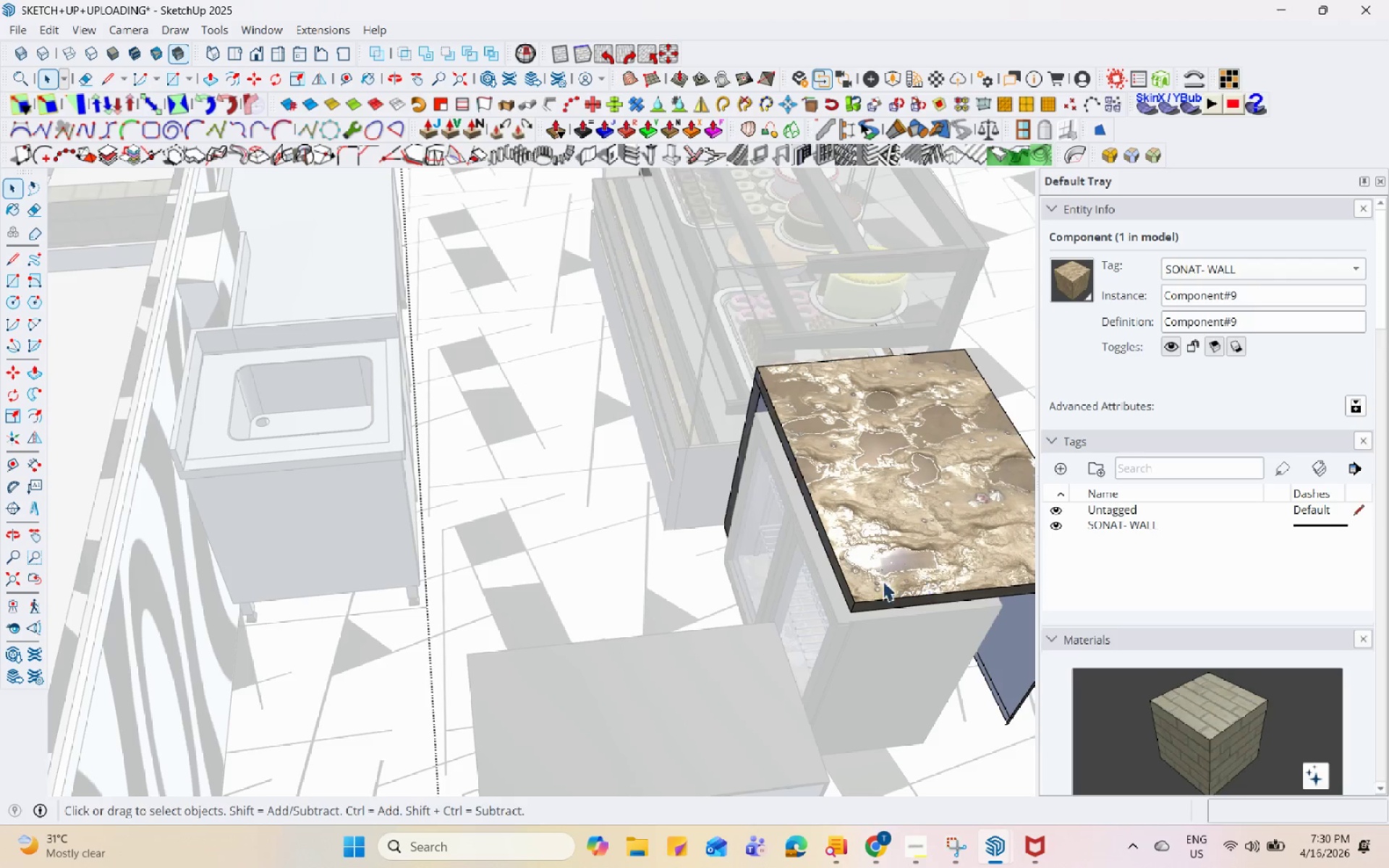 
scroll: coordinate [927, 652], scroll_direction: up, amount: 4.0
 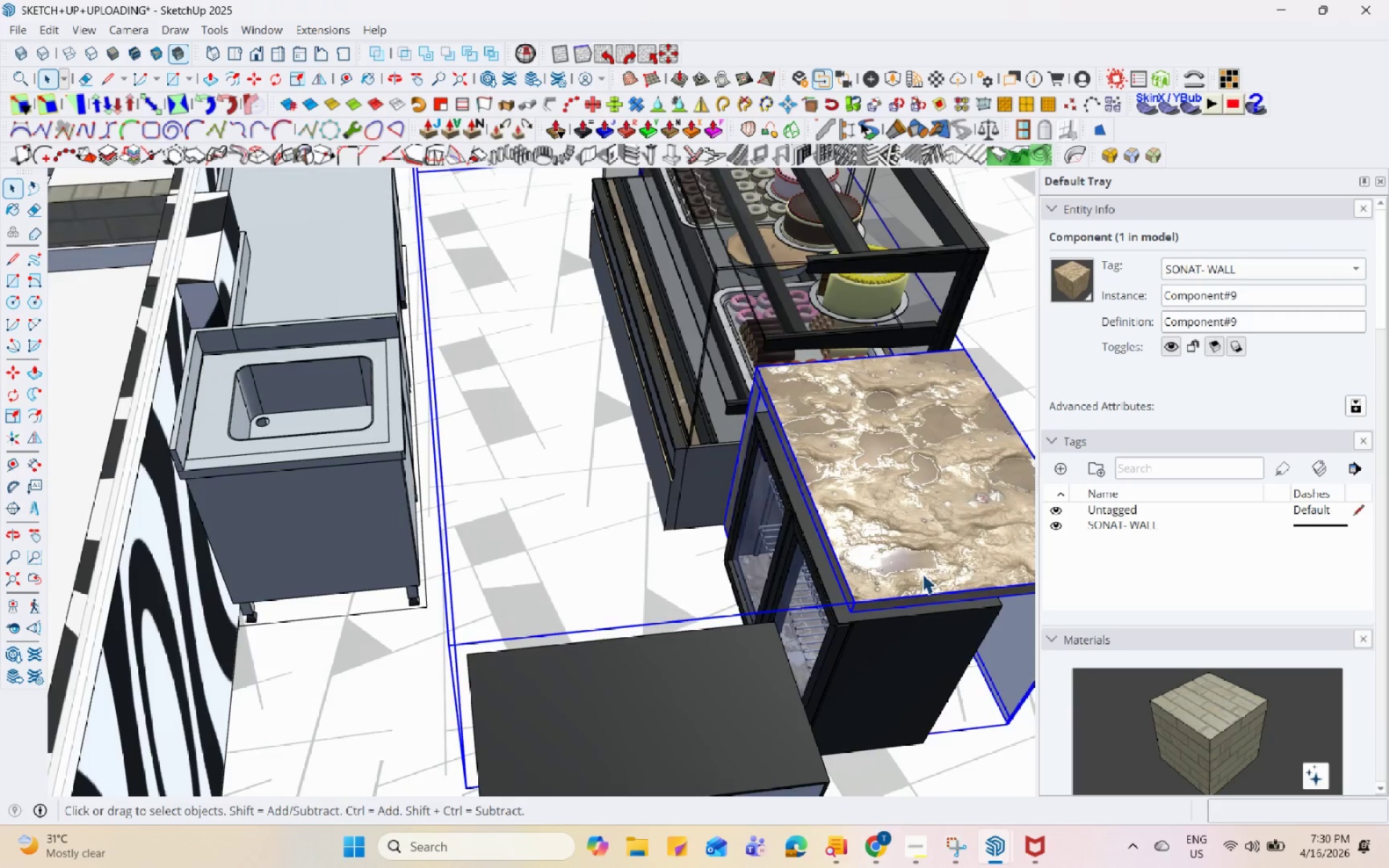 
scroll: coordinate [415, 684], scroll_direction: down, amount: 6.0
 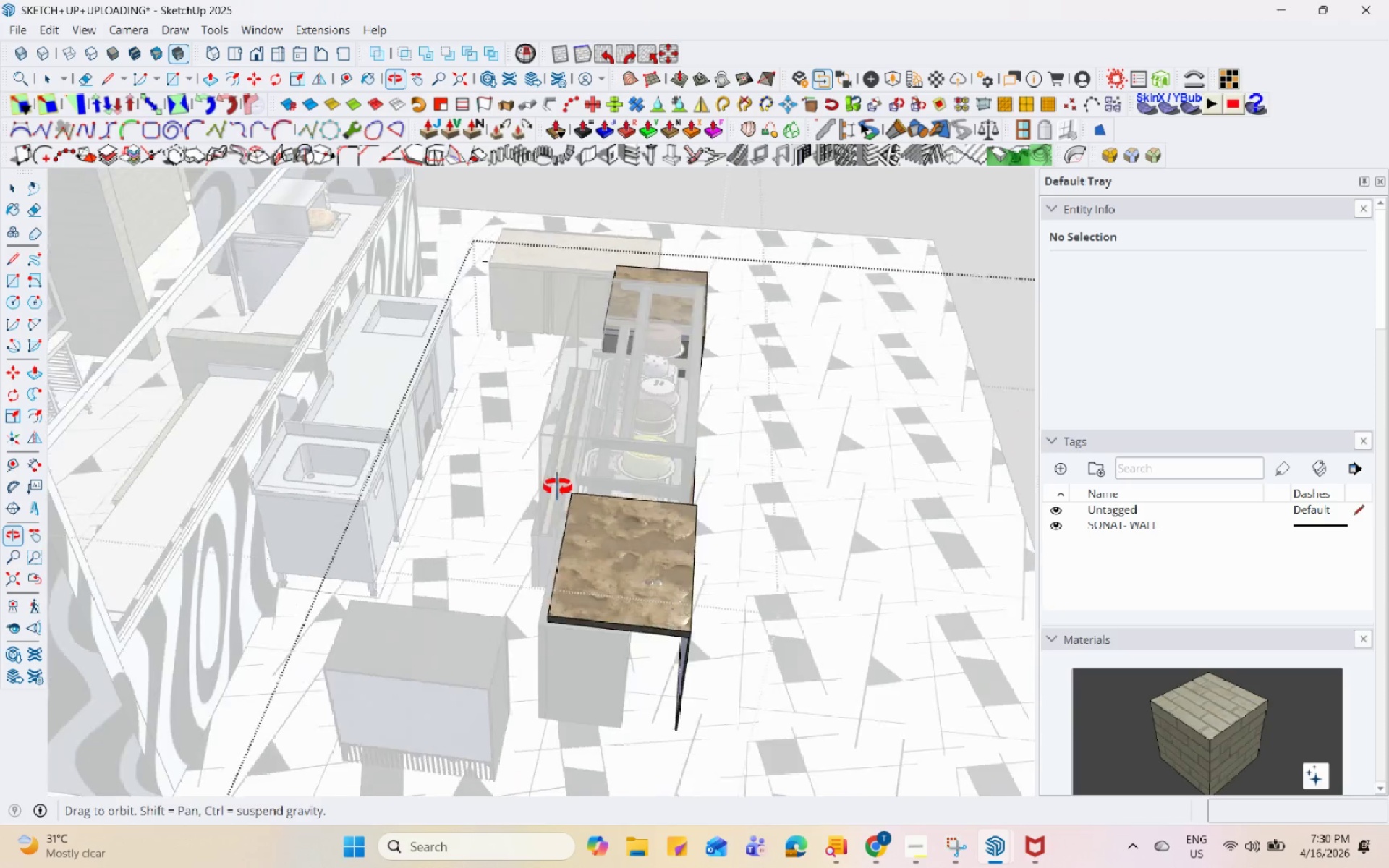 
key(Escape)
 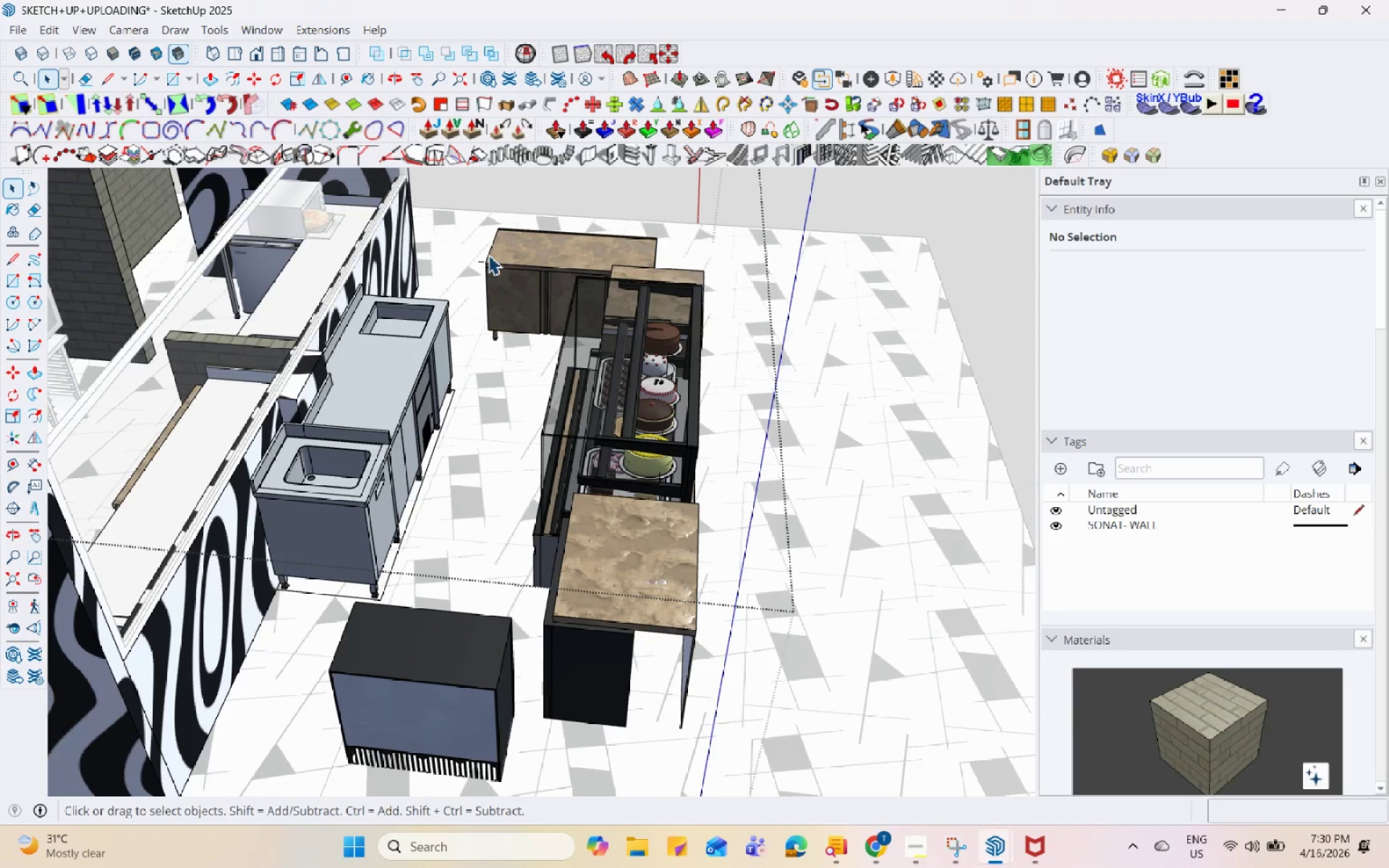 
left_click([475, 264])
 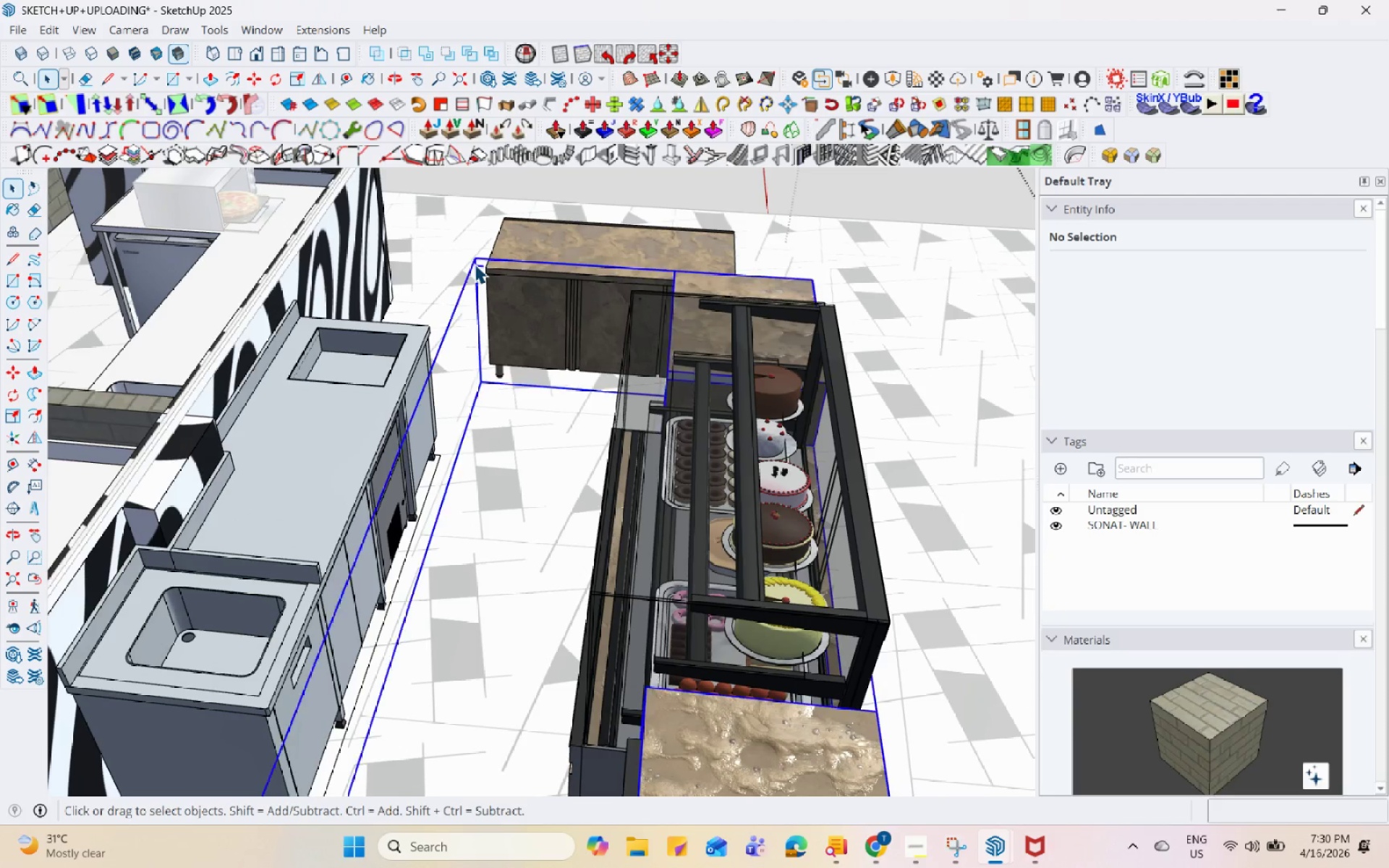 
scroll: coordinate [485, 252], scroll_direction: up, amount: 3.0
 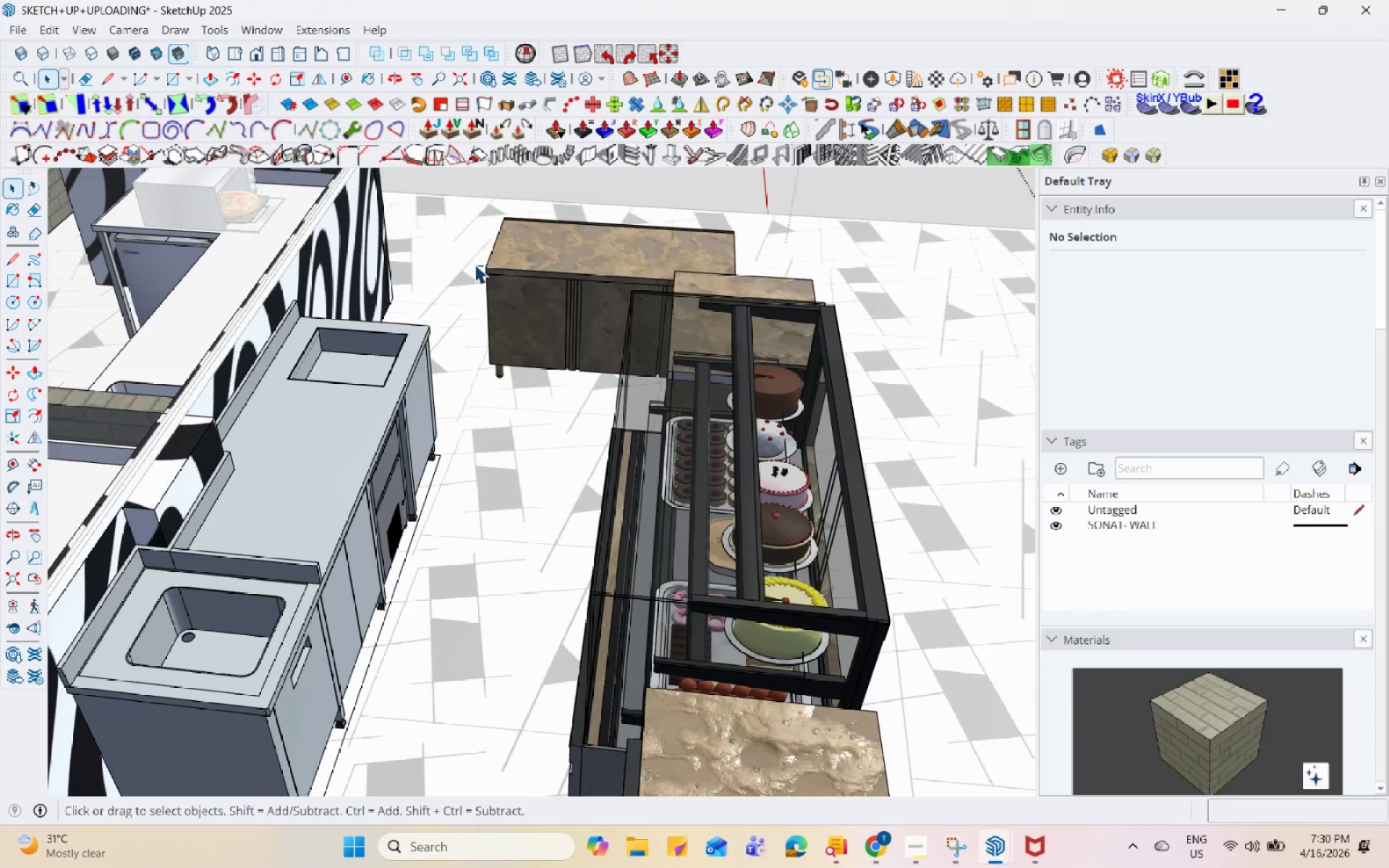 
double_click([475, 264])
 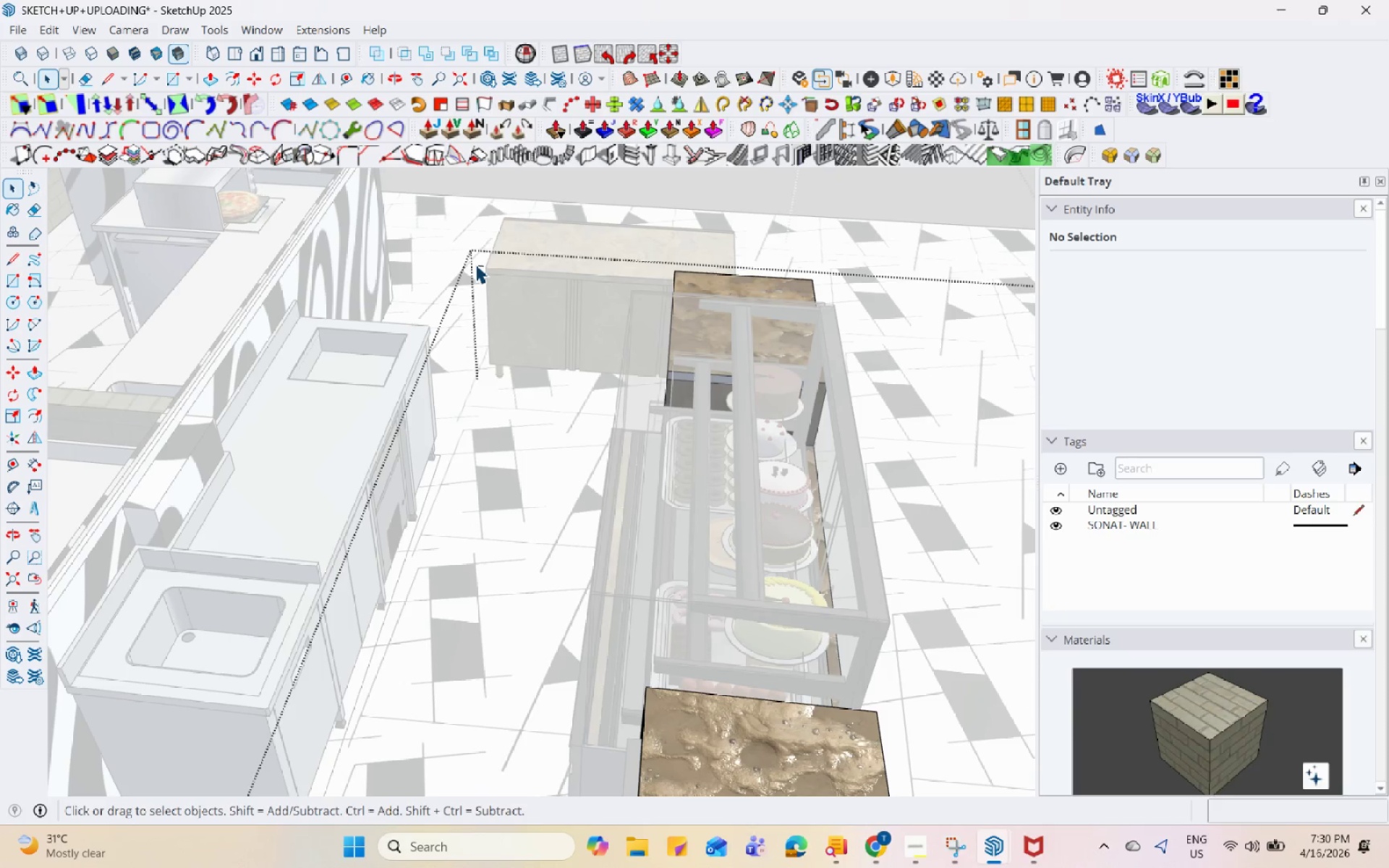 
triple_click([475, 264])
 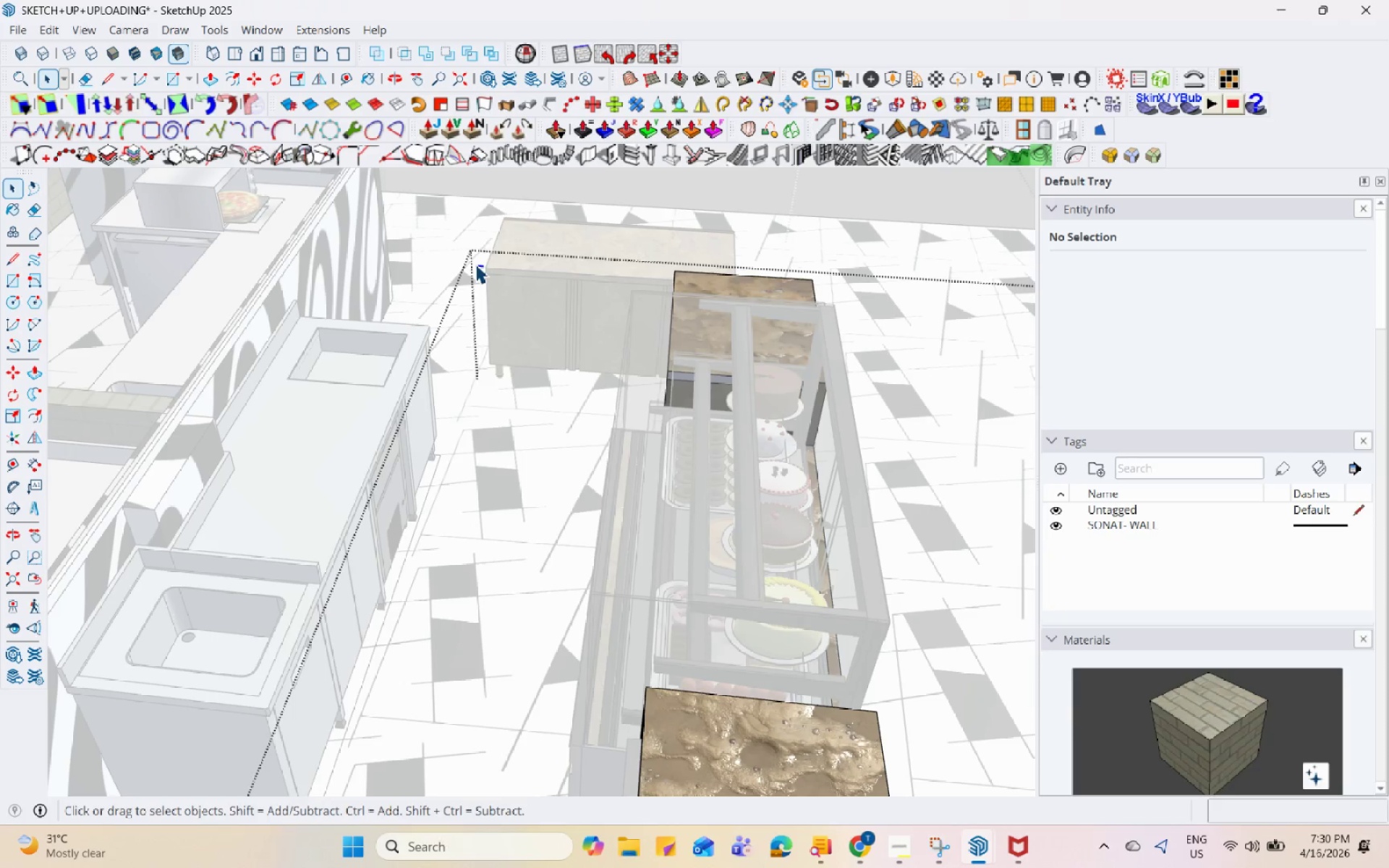 
right_click([475, 264])
 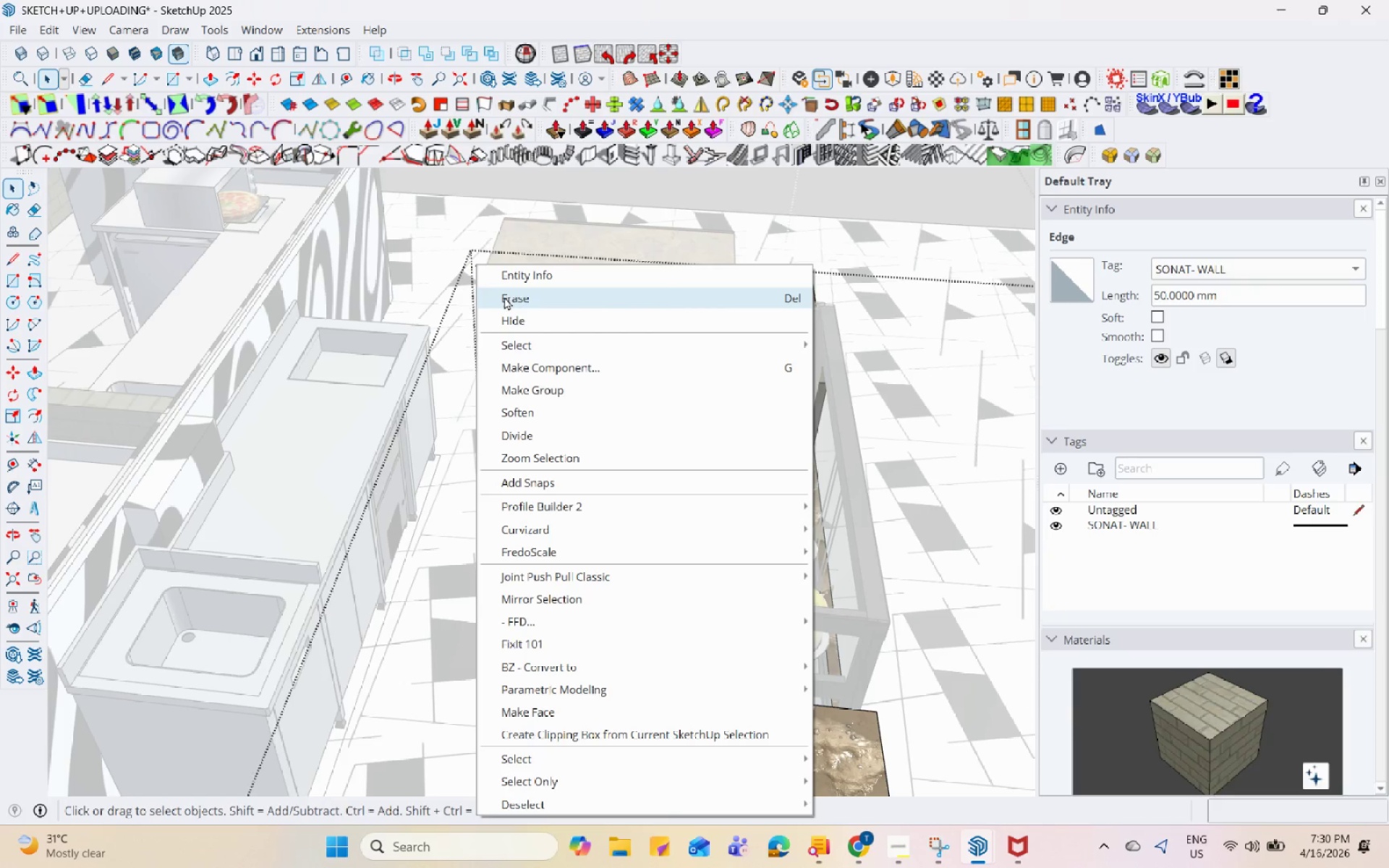 
left_click([504, 297])
 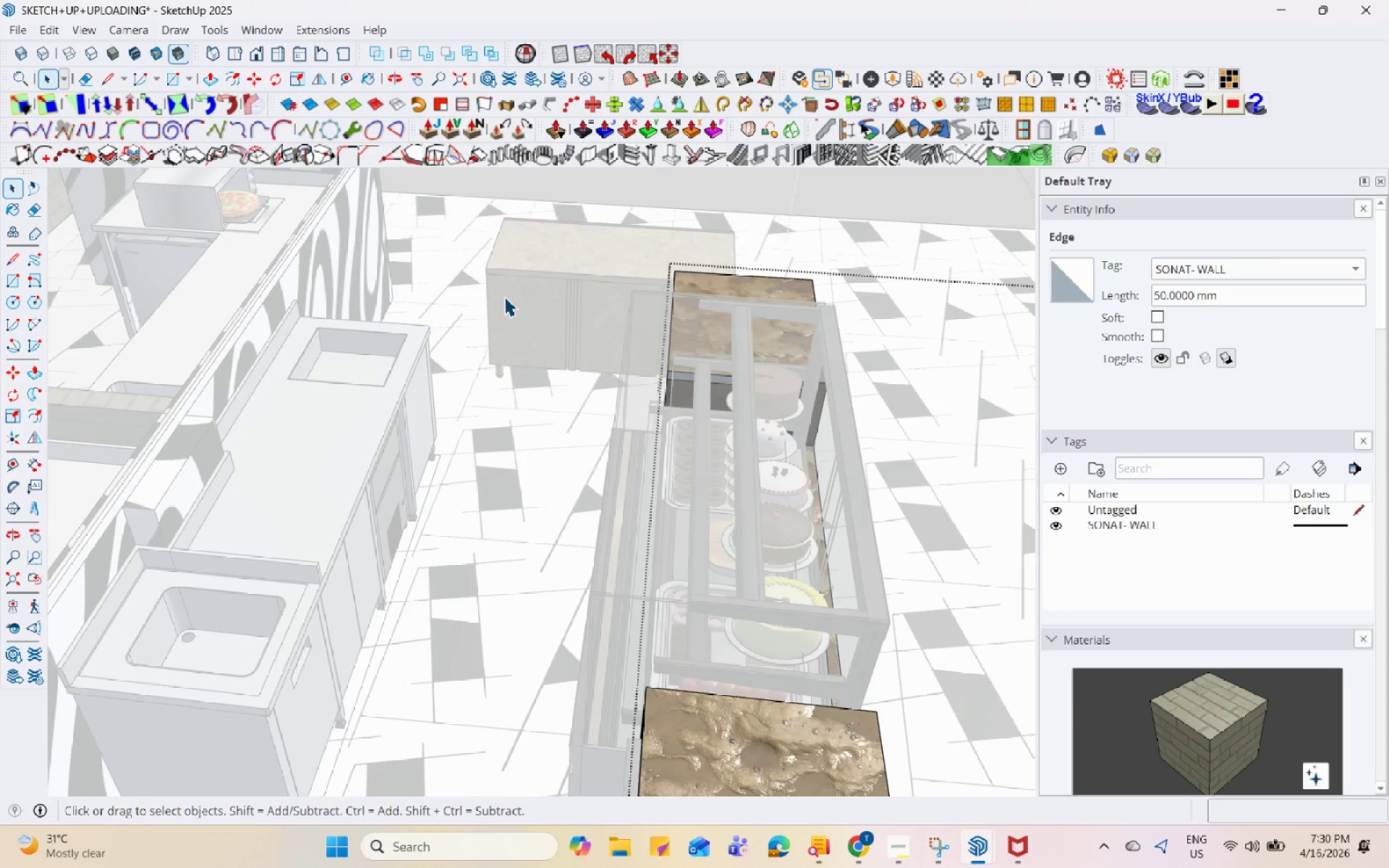 
key(Escape)
 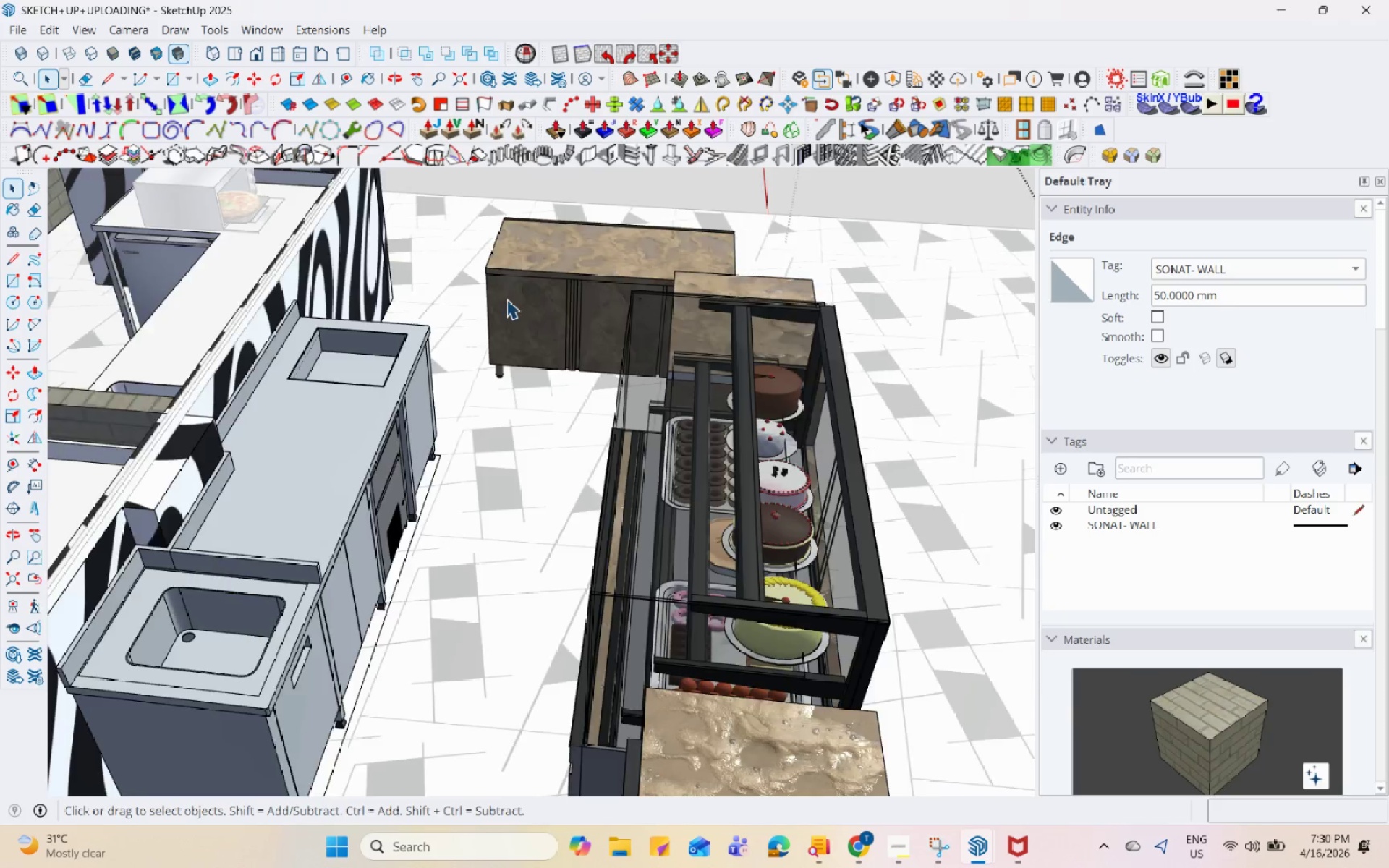 
key(Escape)
 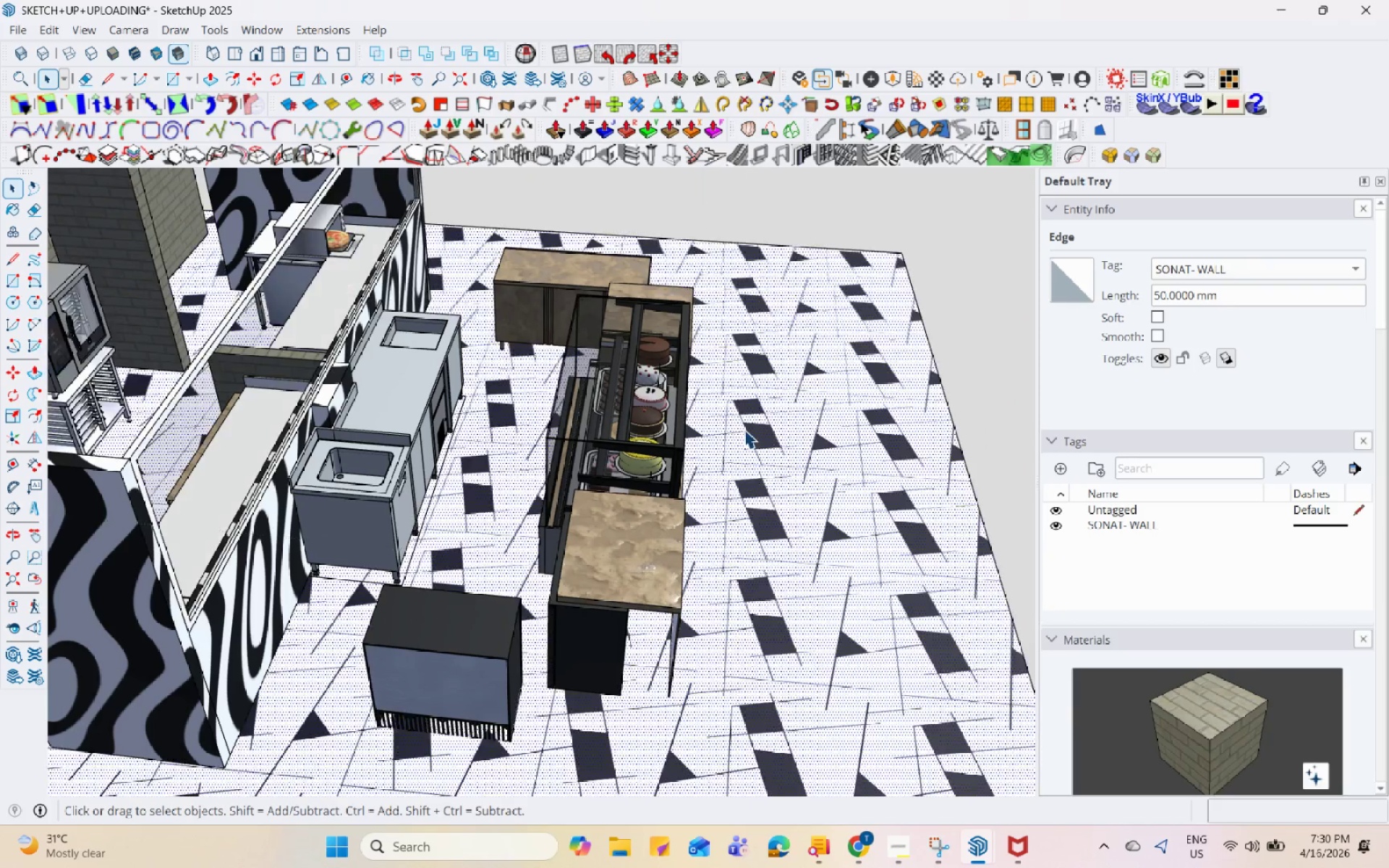 
left_click([744, 429])
 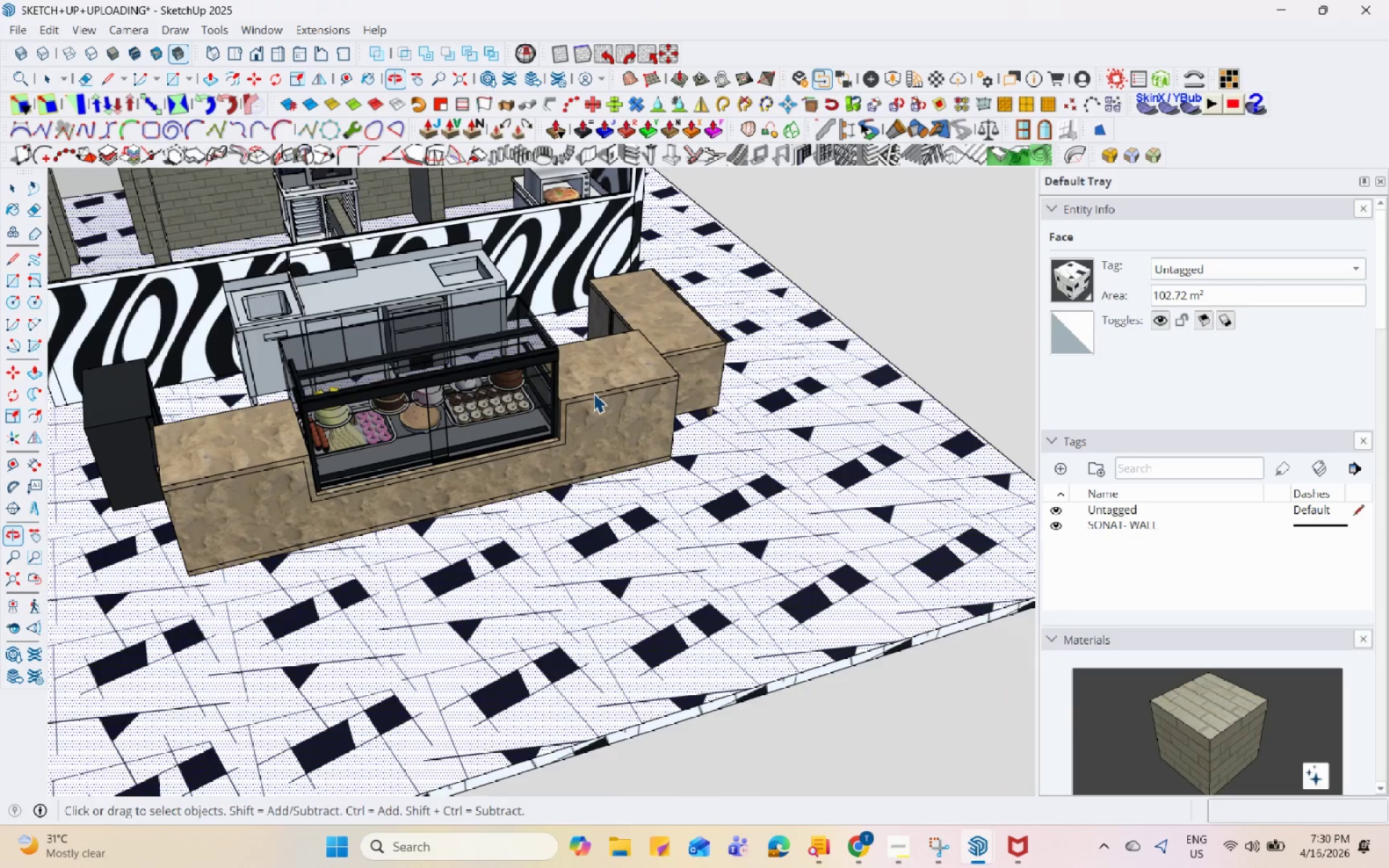 
scroll: coordinate [506, 299], scroll_direction: down, amount: 5.0
 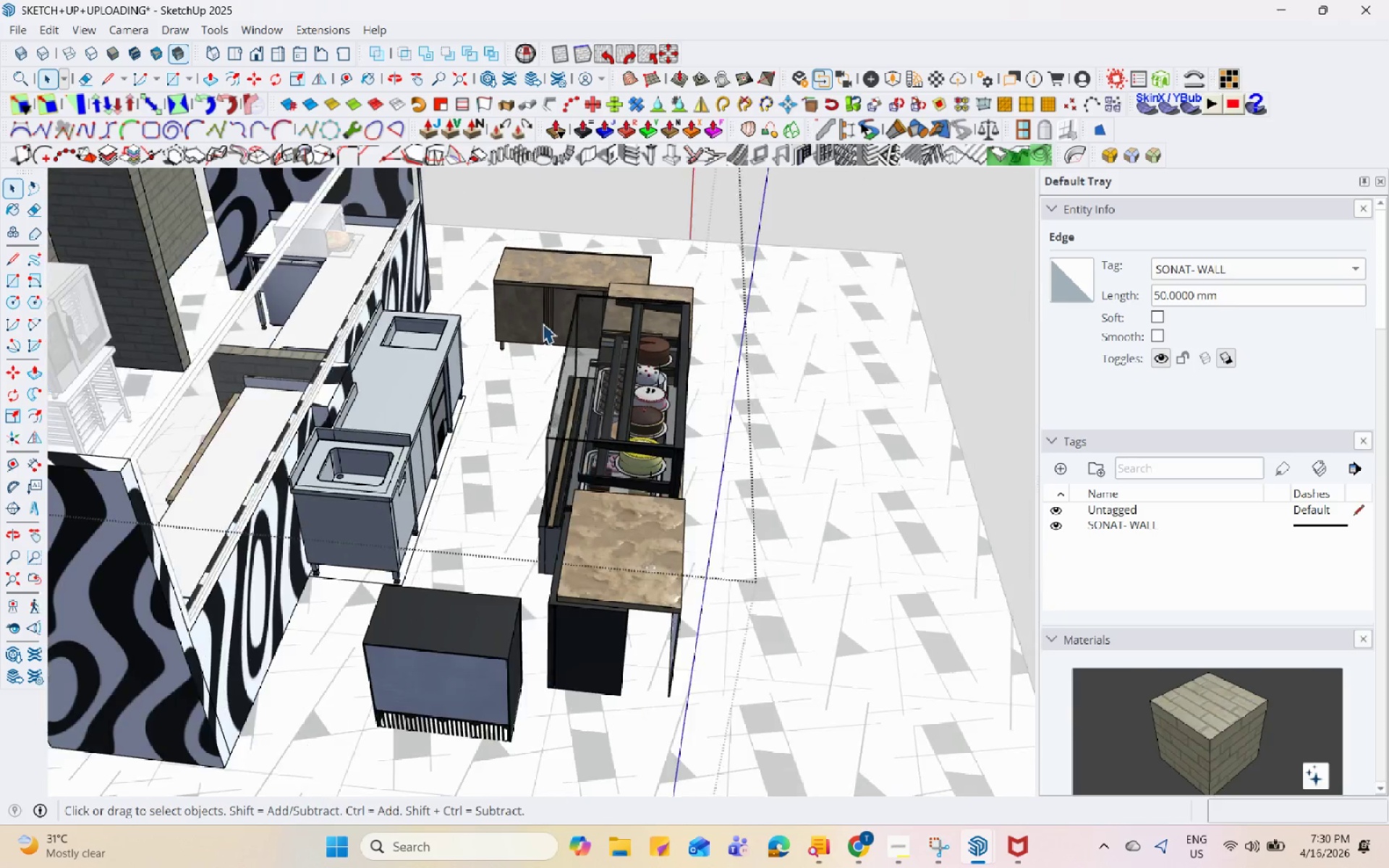 
left_click([608, 393])
 